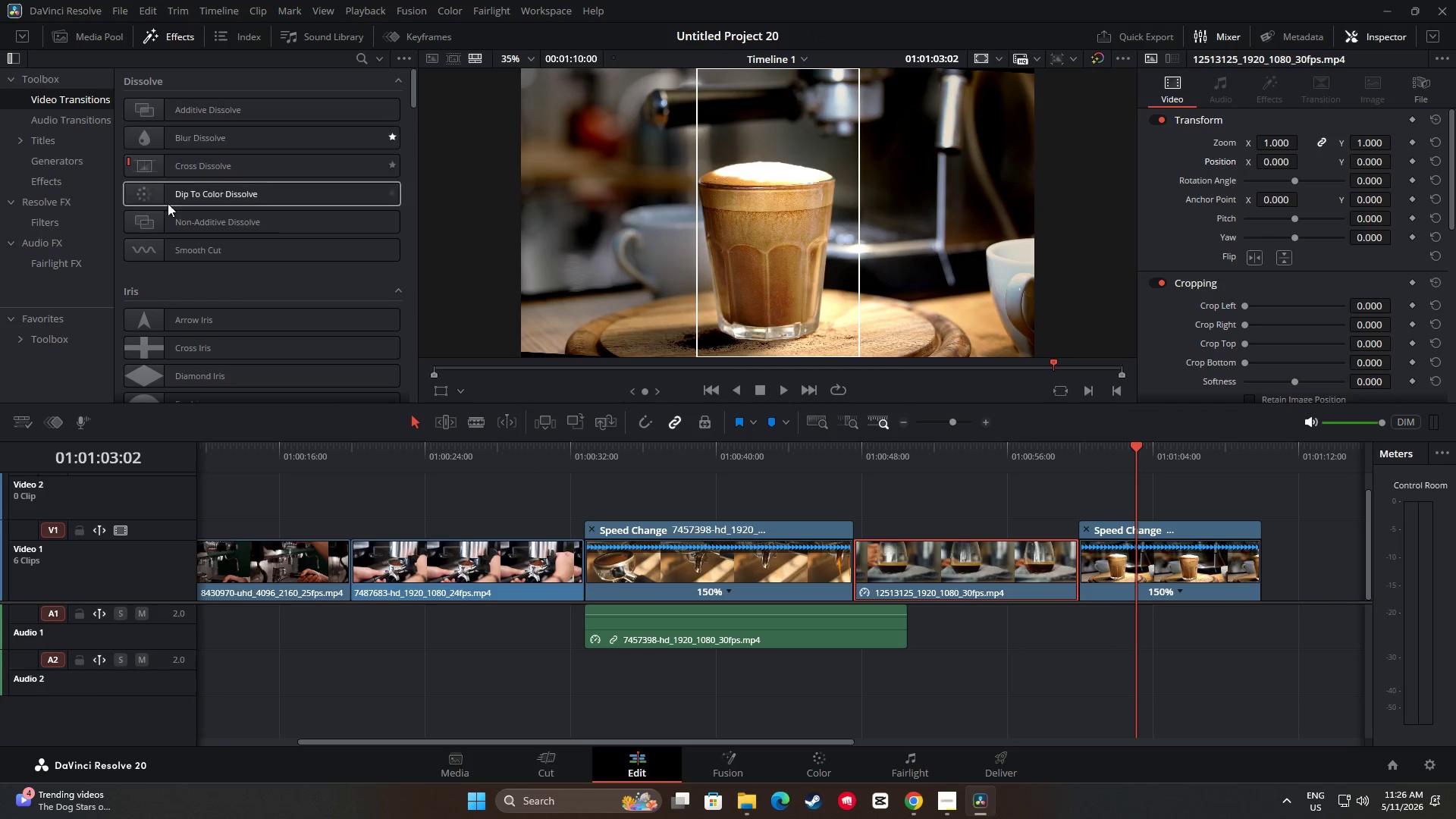 
left_click_drag(start_coordinate=[162, 194], to_coordinate=[1069, 573])
 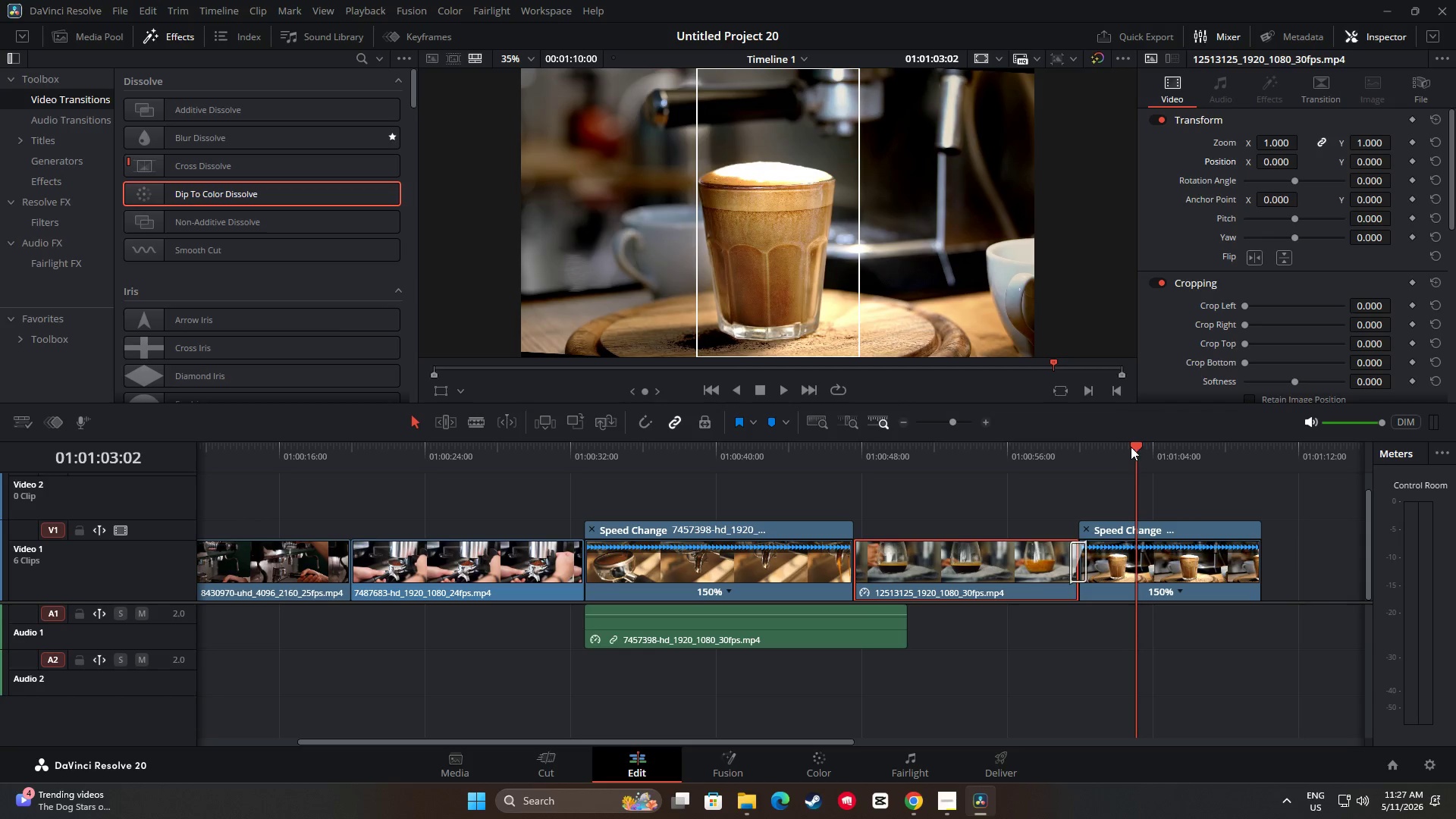 
left_click_drag(start_coordinate=[1131, 447], to_coordinate=[1055, 454])
 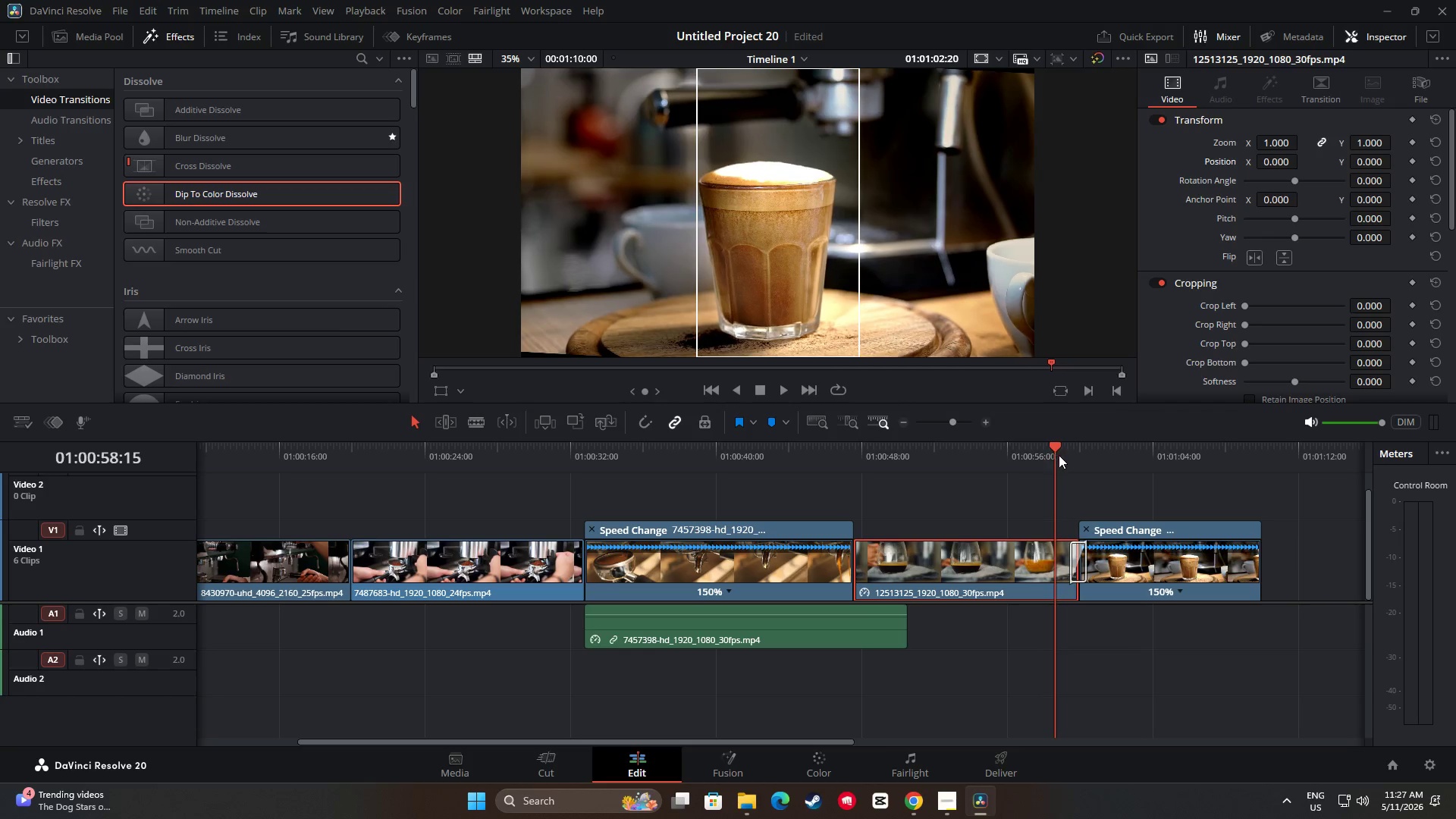 
key(Space)
 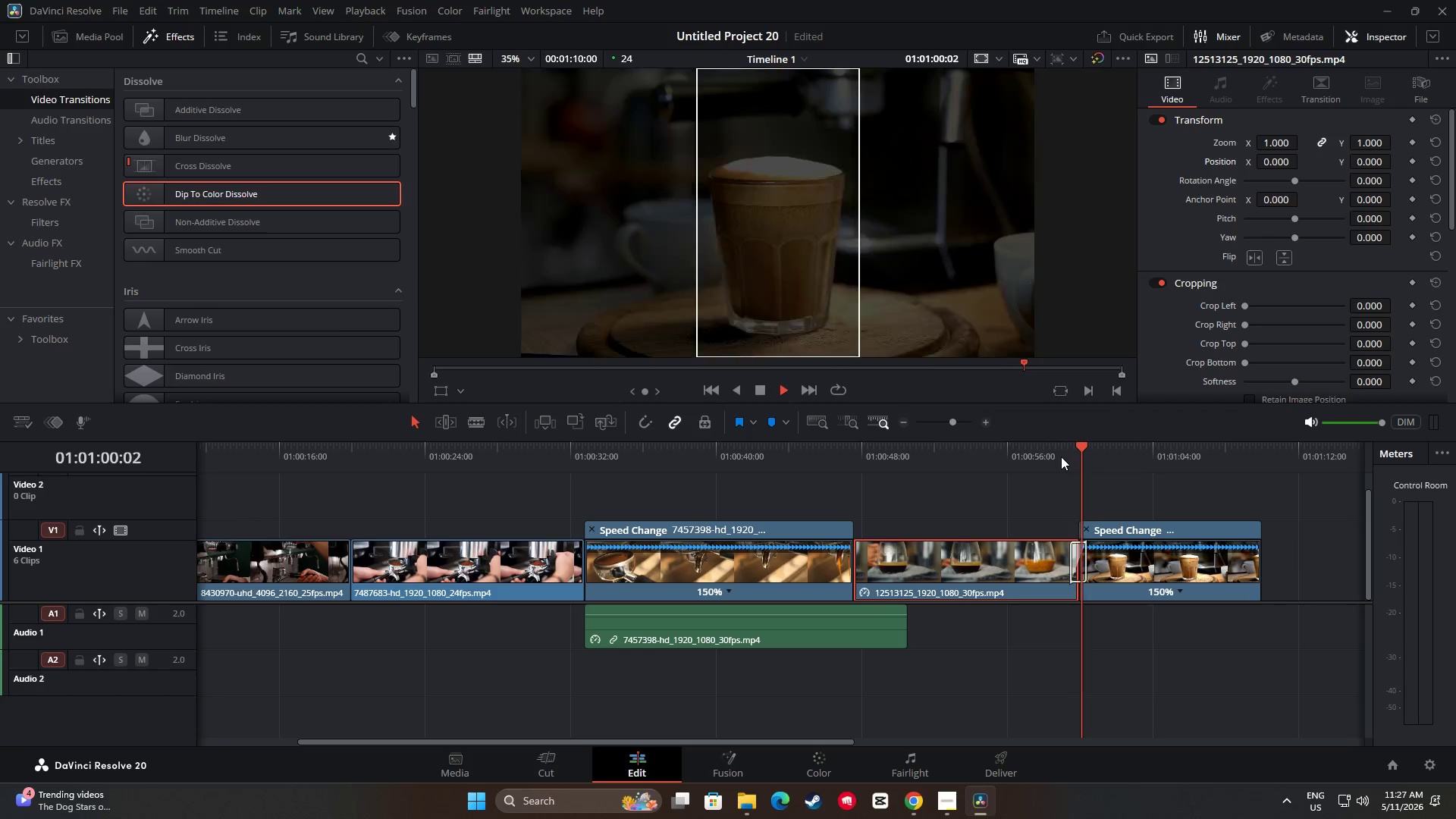 
key(Space)
 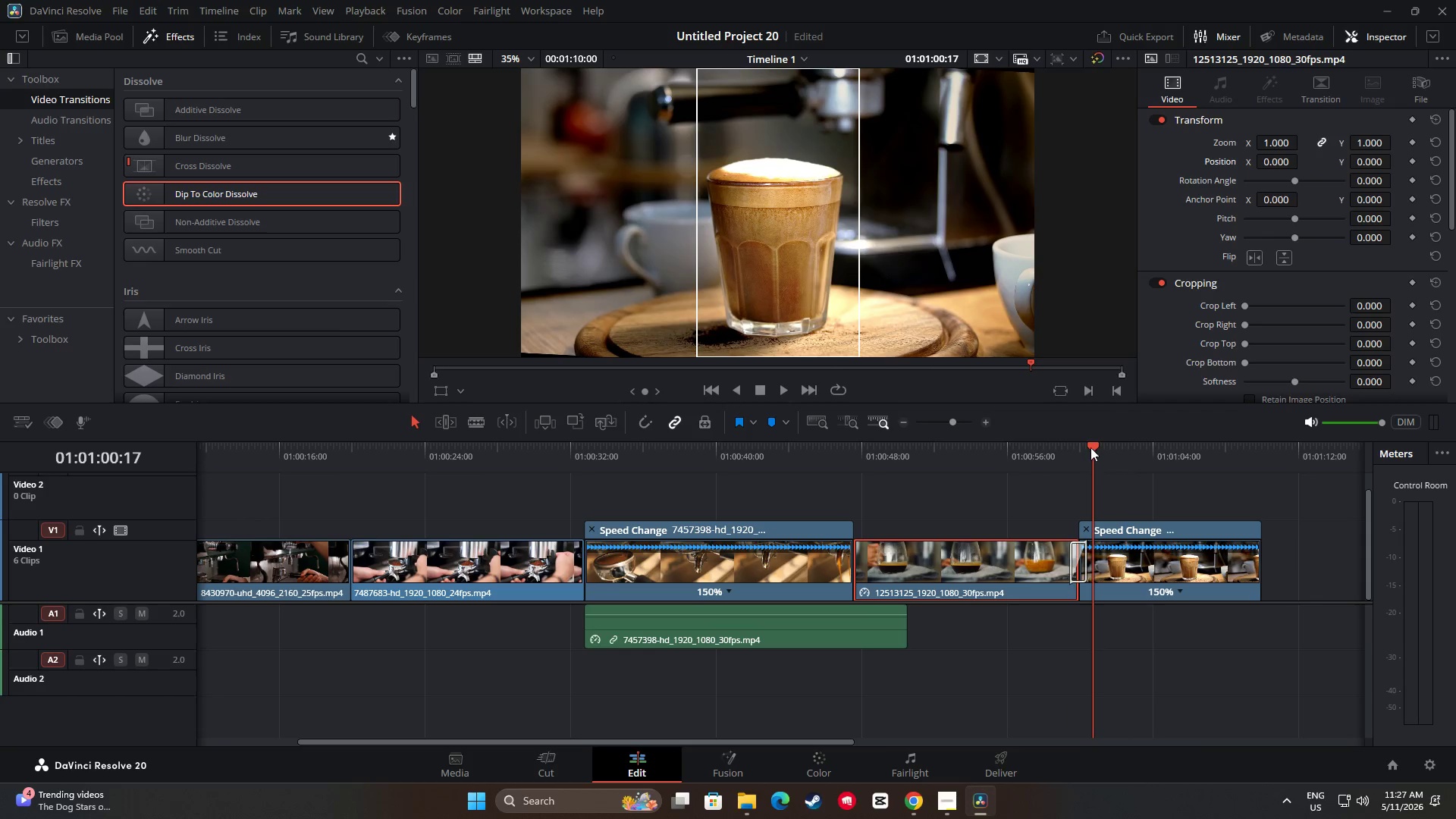 
left_click_drag(start_coordinate=[1088, 444], to_coordinate=[1035, 447])
 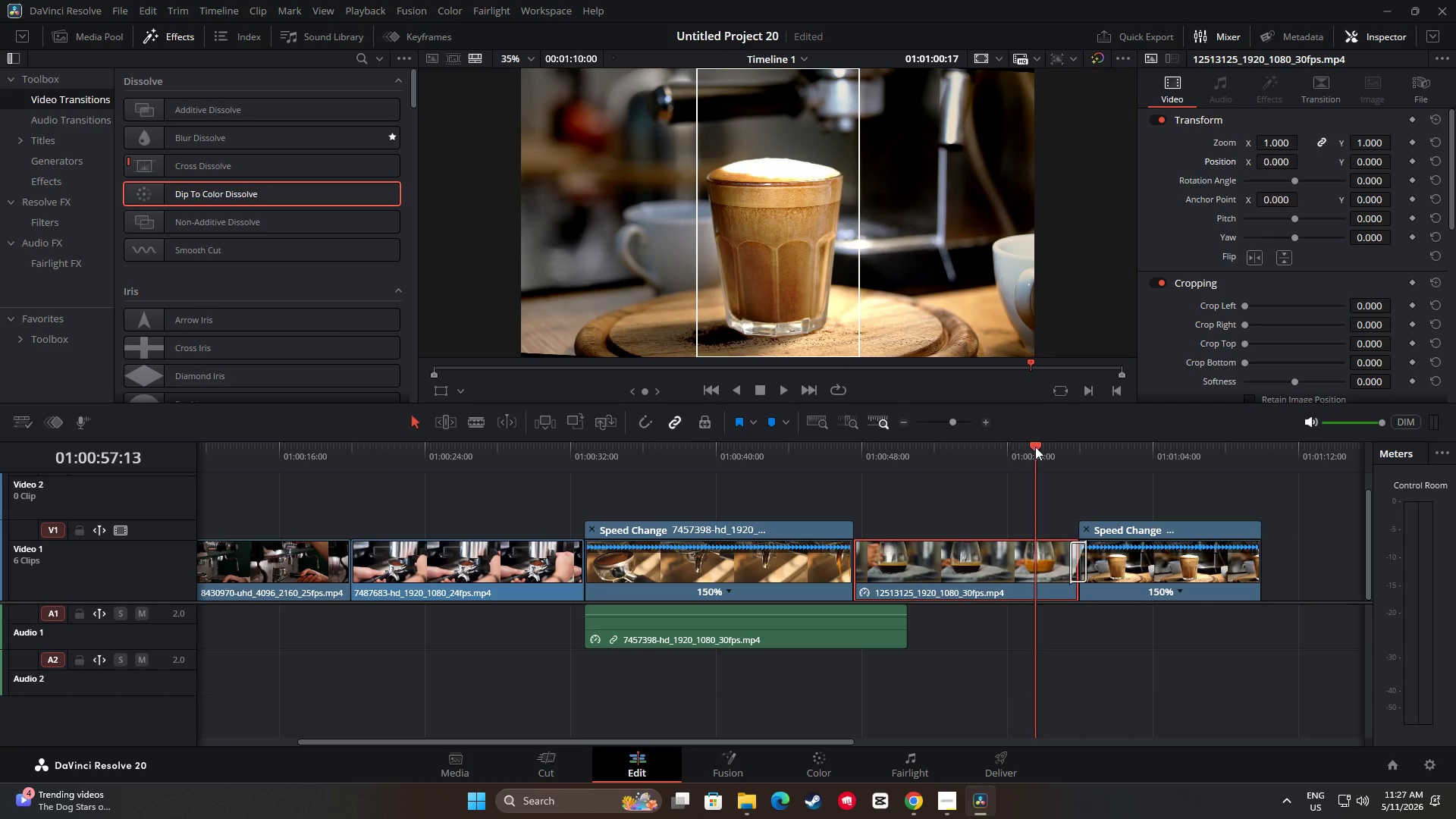 
key(Space)
 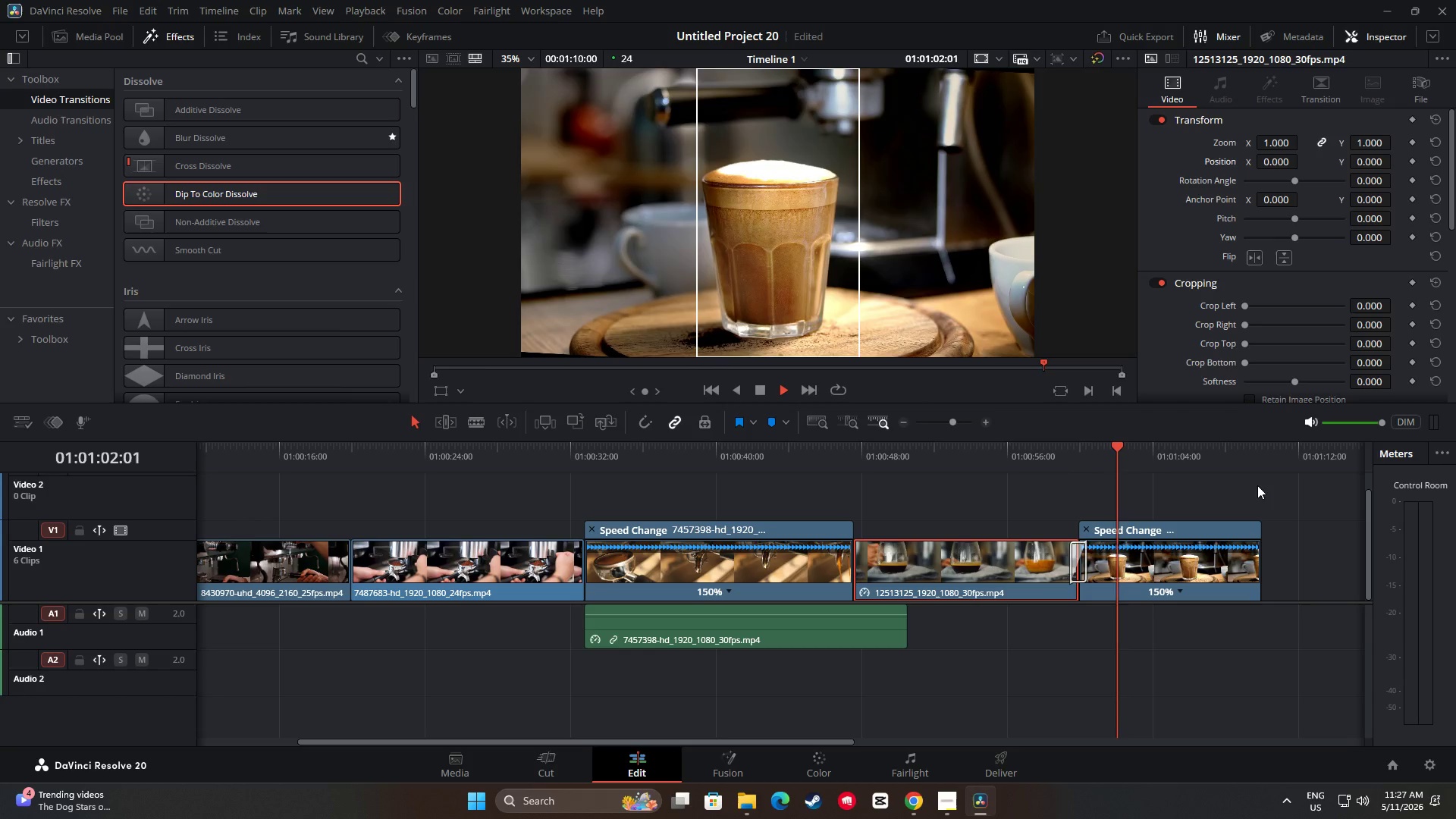 
wait(6.69)
 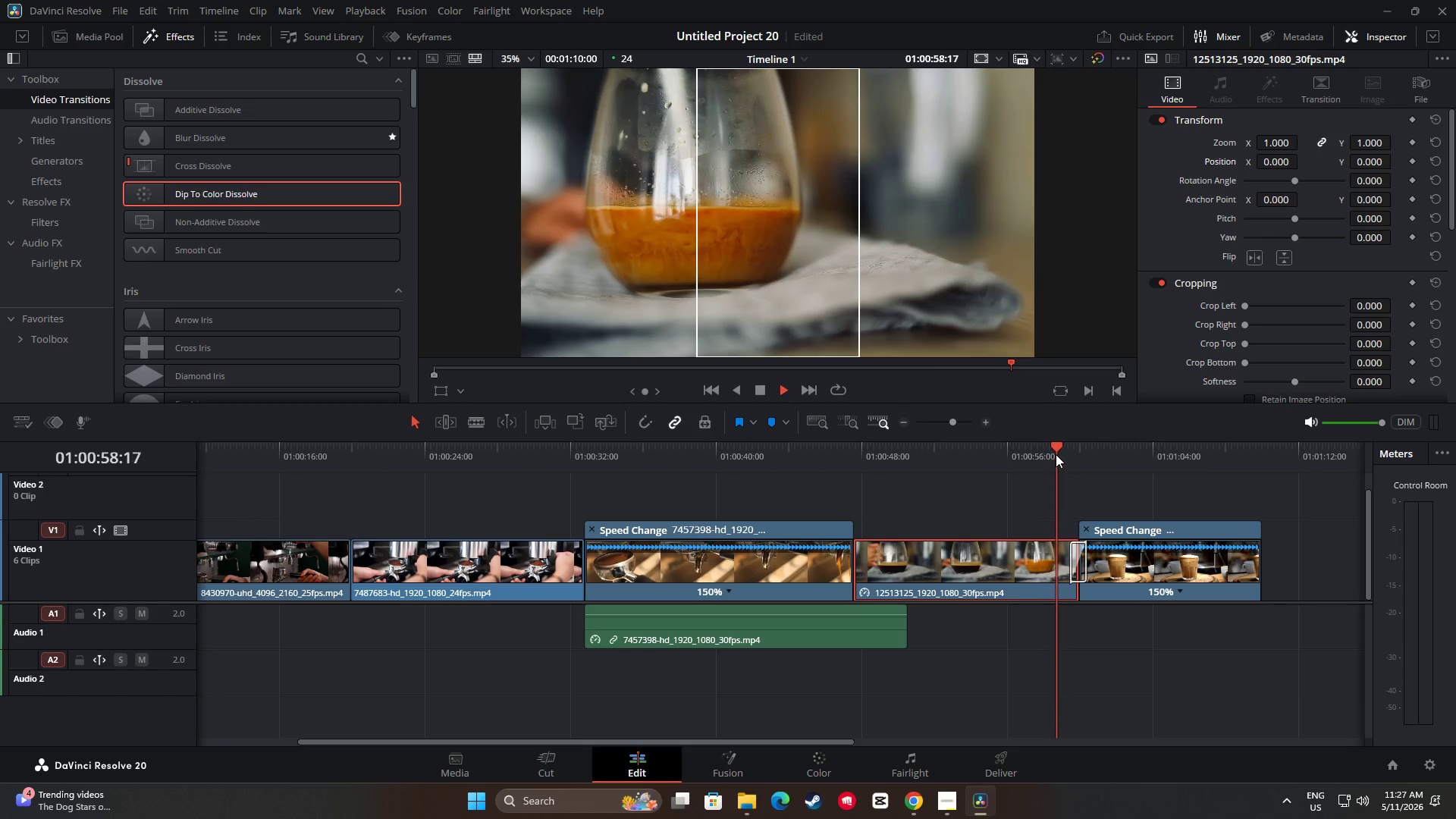 
key(Space)
 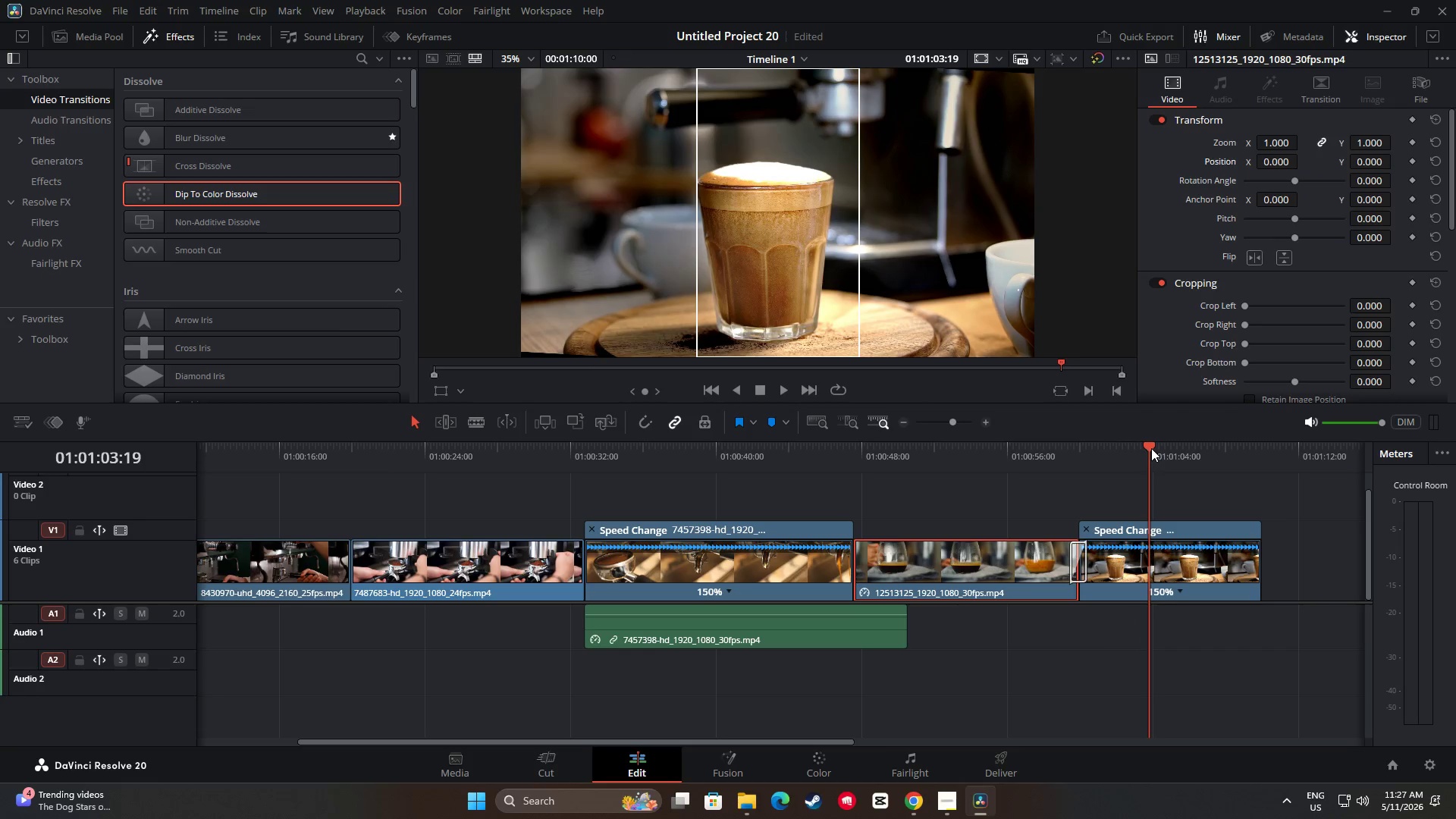 
left_click_drag(start_coordinate=[1151, 448], to_coordinate=[945, 473])
 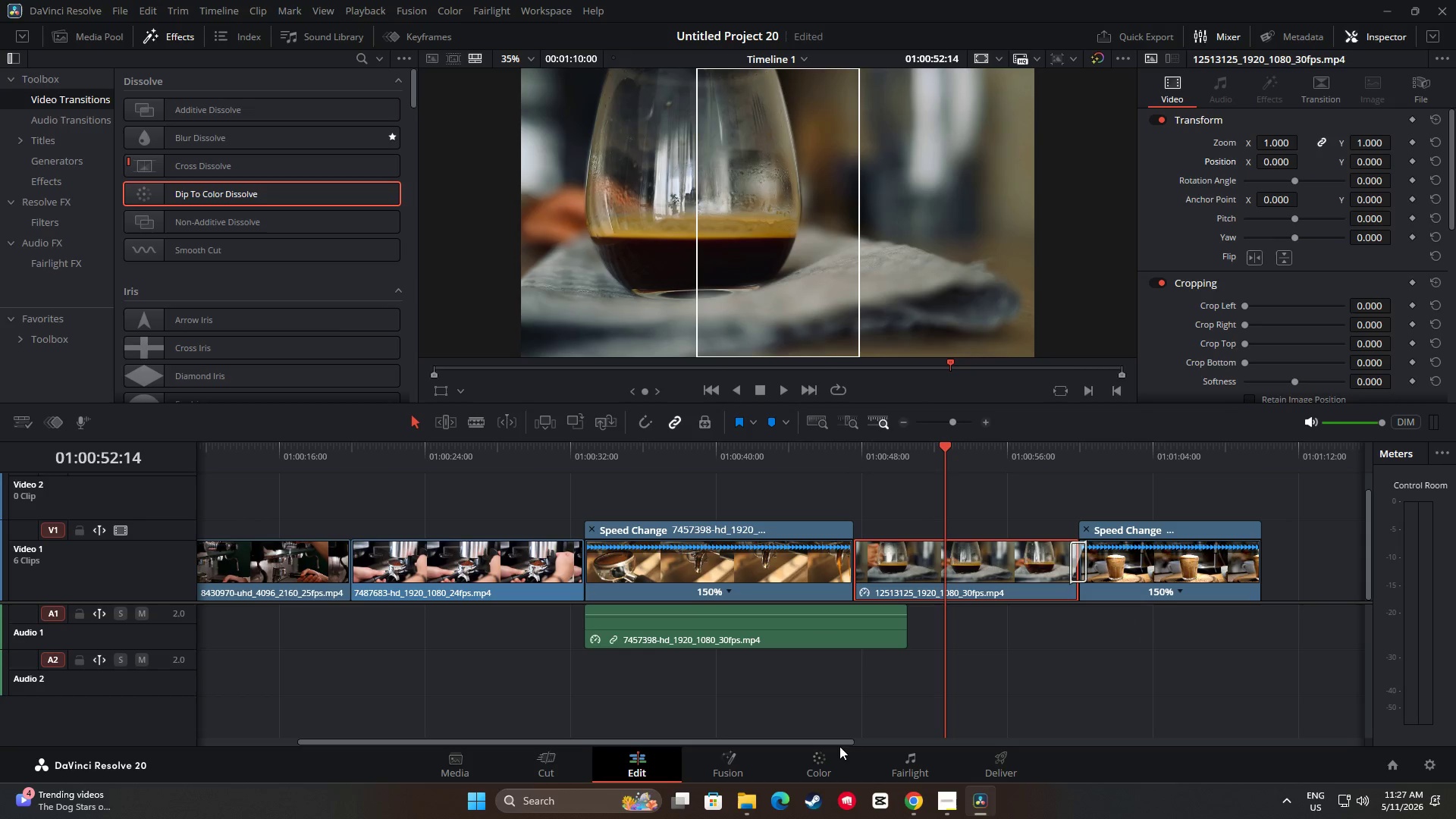 
left_click_drag(start_coordinate=[847, 735], to_coordinate=[846, 739])
 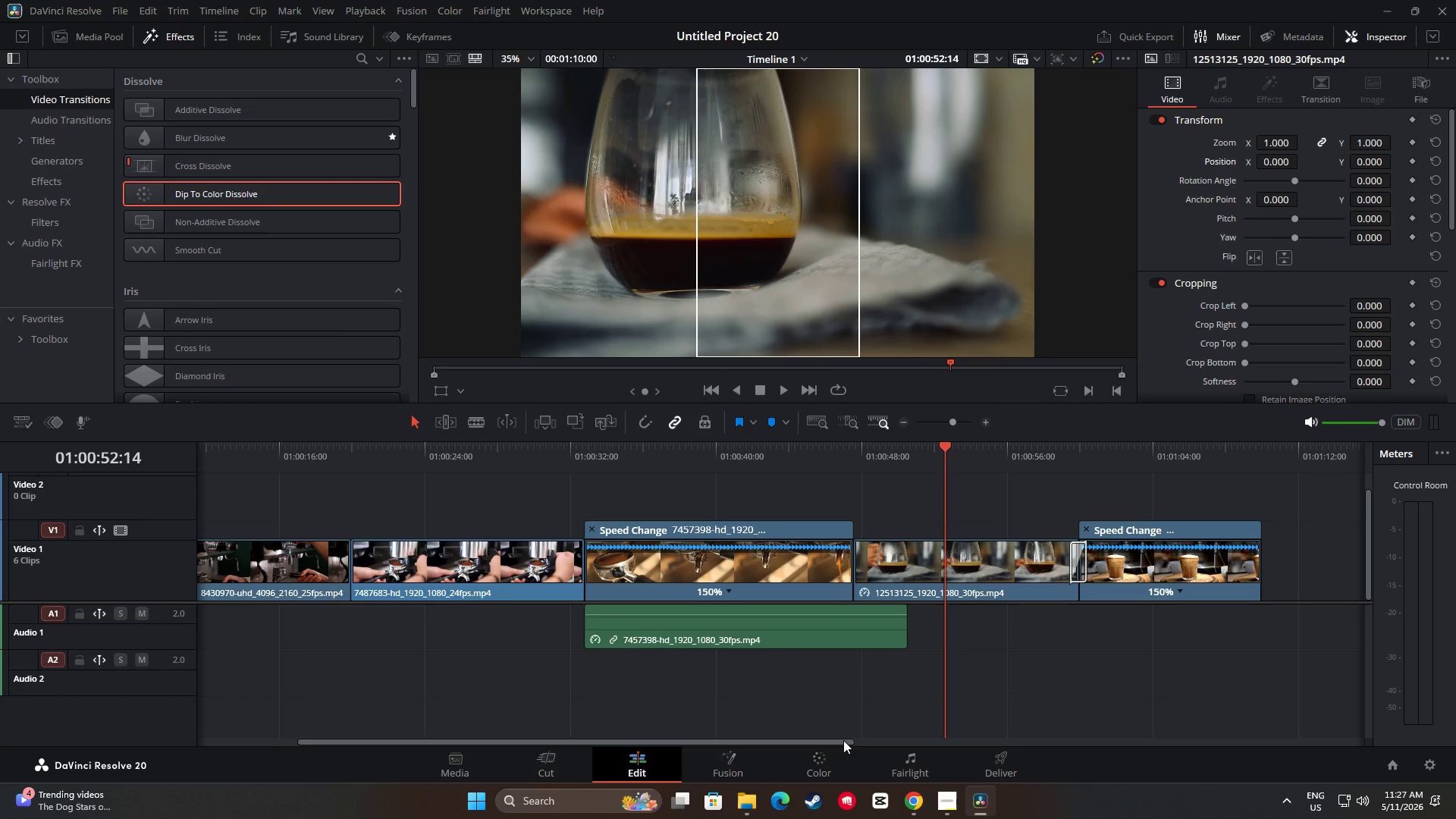 
left_click_drag(start_coordinate=[843, 740], to_coordinate=[623, 720])
 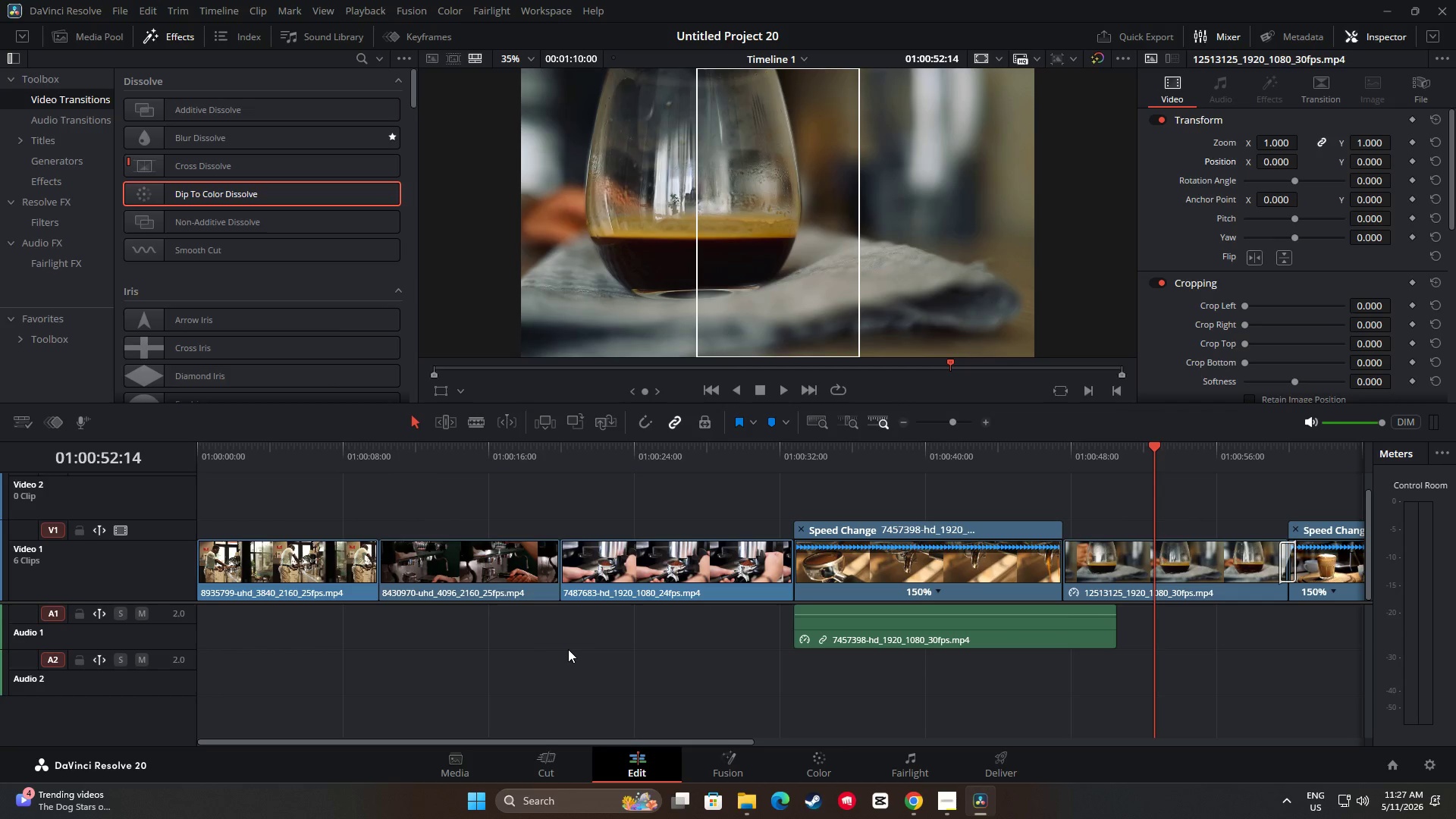 
wait(5.44)
 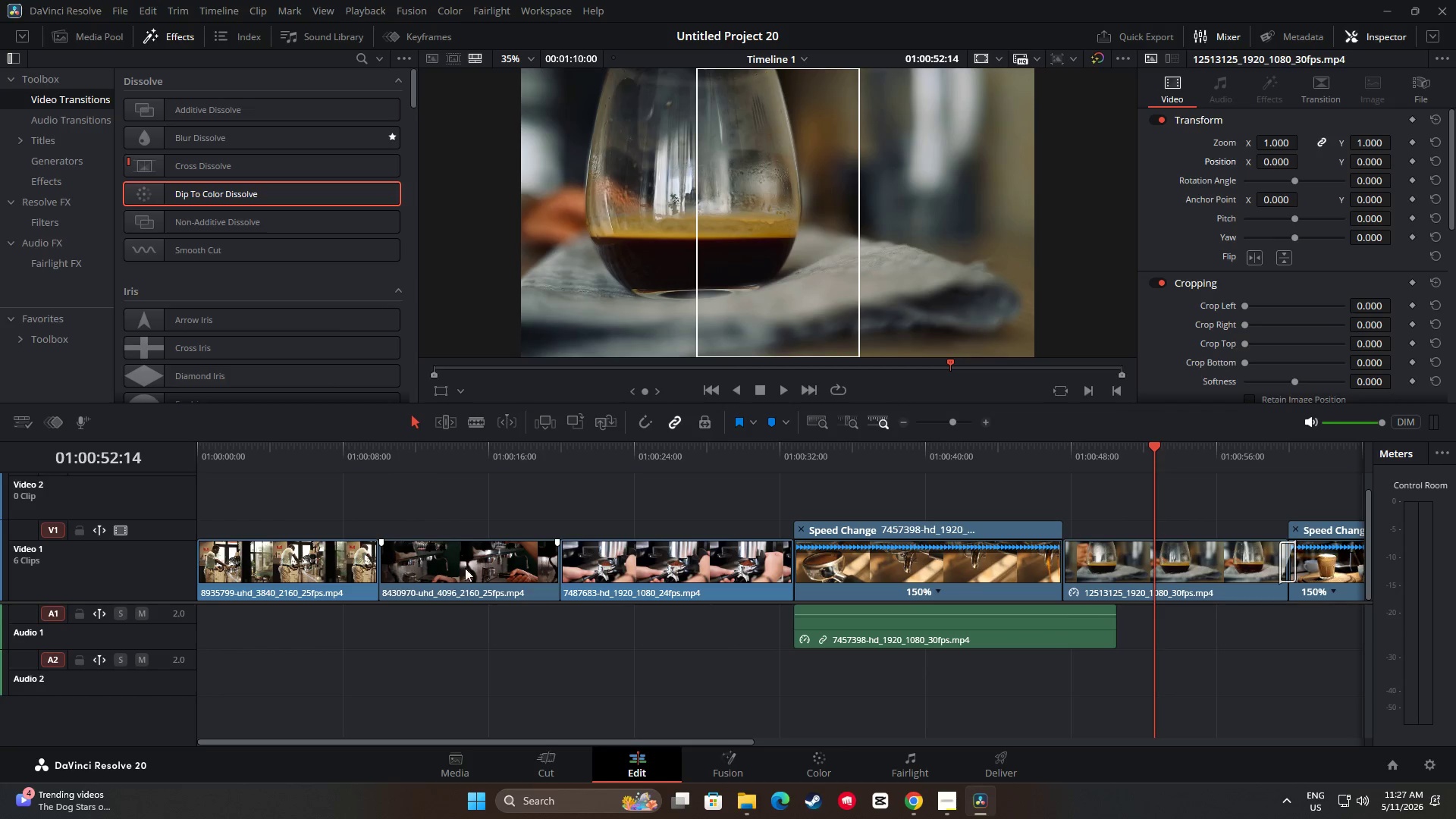 
left_click_drag(start_coordinate=[689, 738], to_coordinate=[622, 772])
 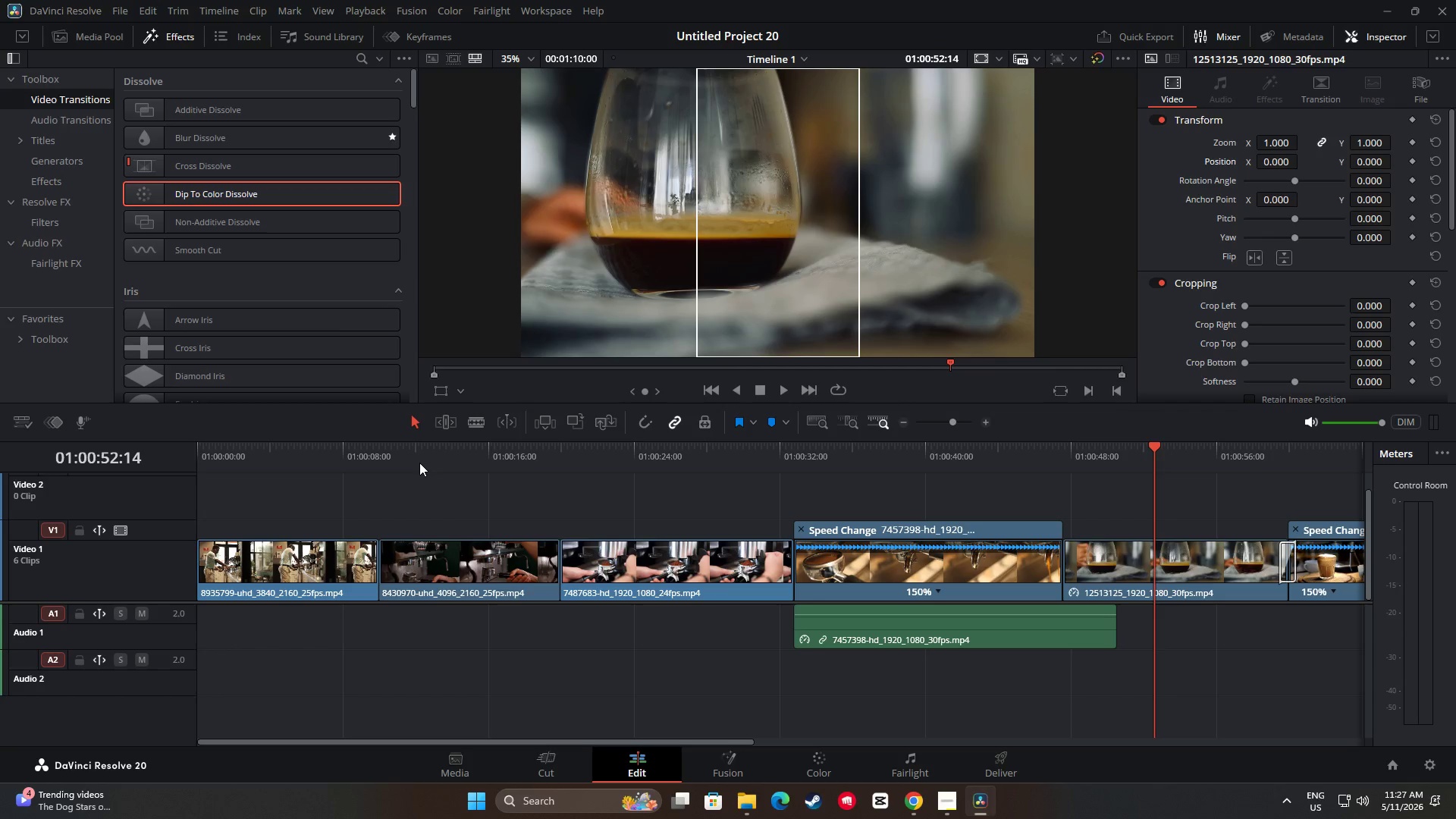 
left_click([417, 457])
 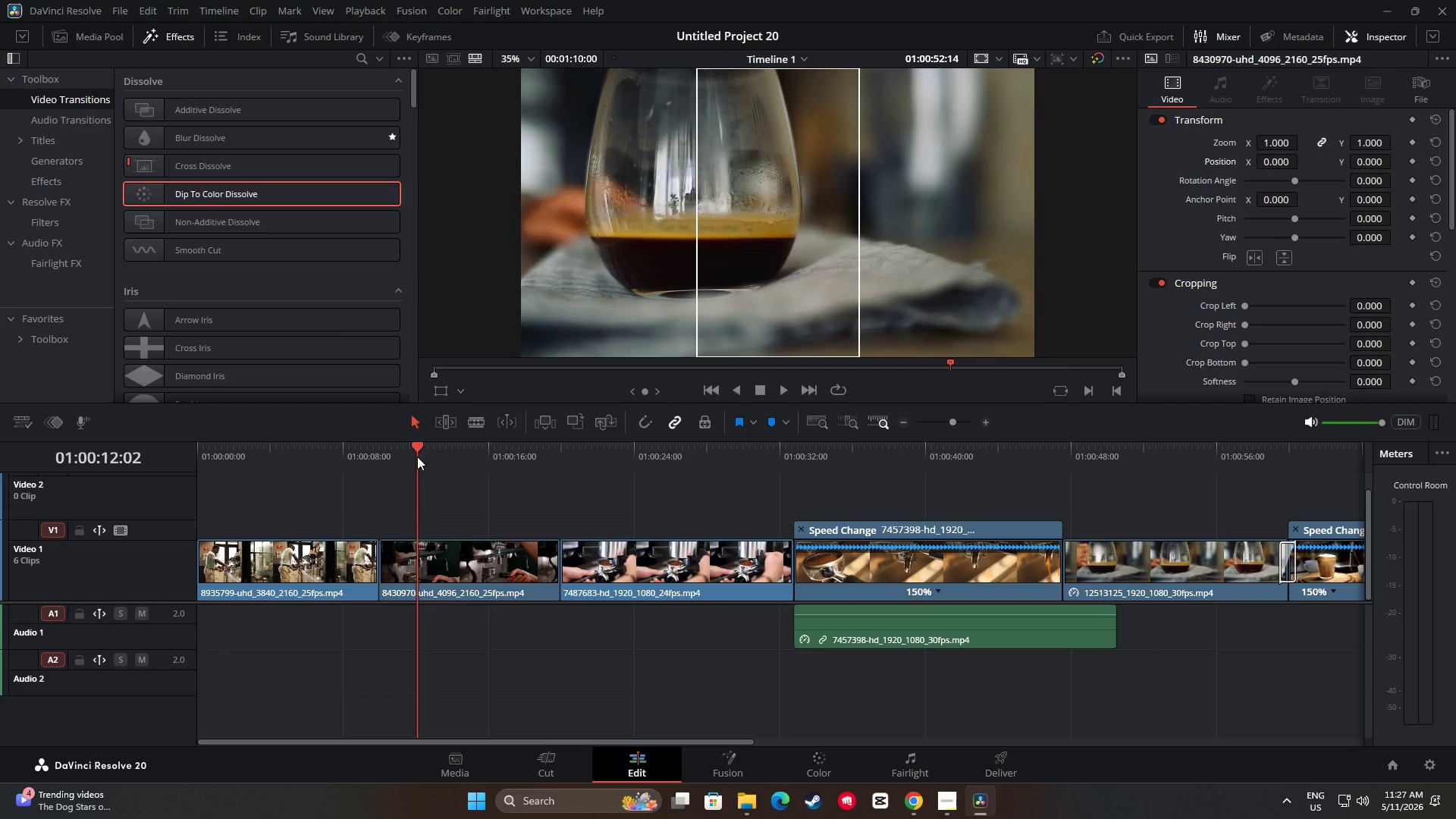 
left_click_drag(start_coordinate=[417, 456], to_coordinate=[243, 453])
 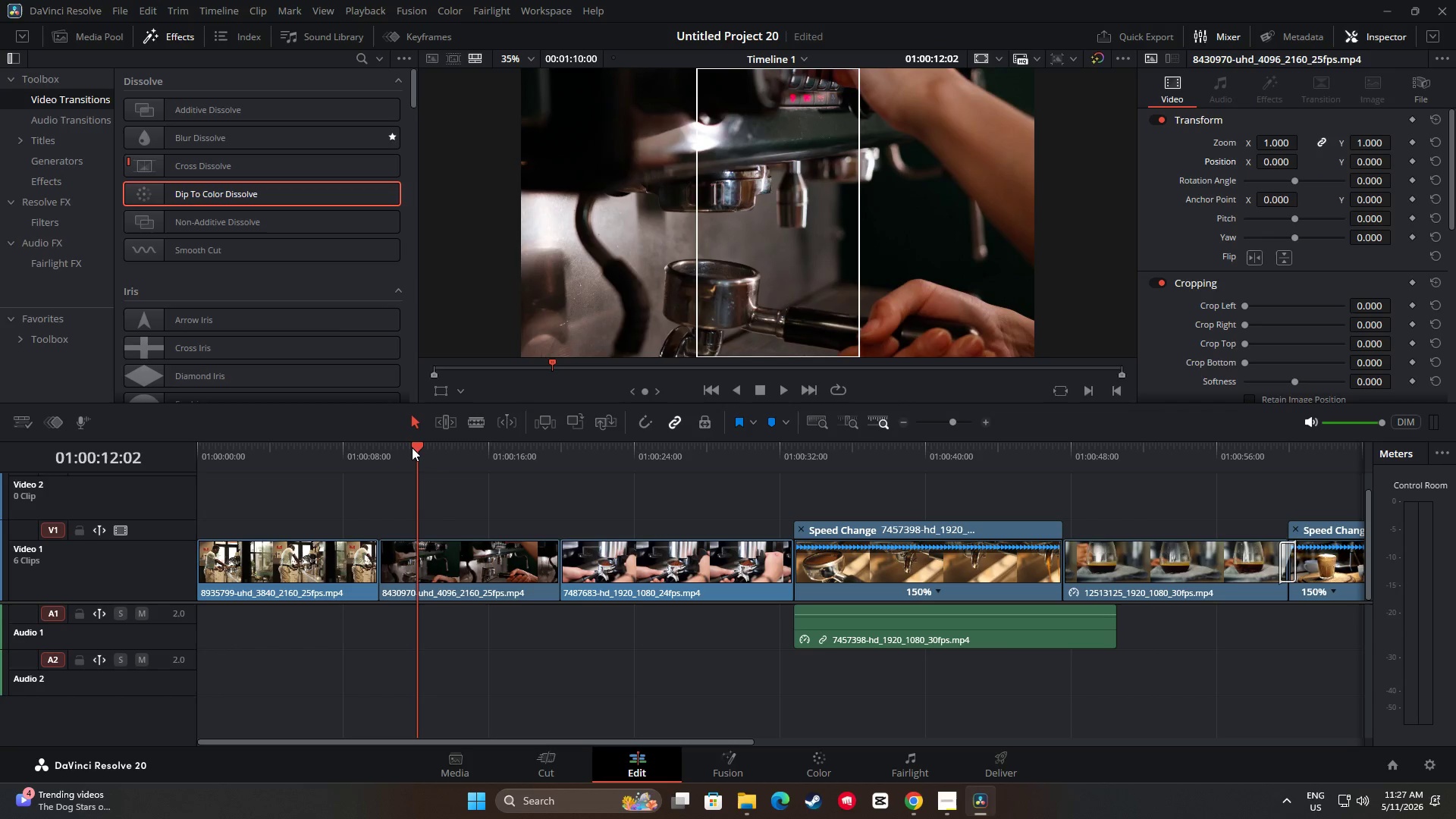 
left_click_drag(start_coordinate=[413, 447], to_coordinate=[169, 456])
 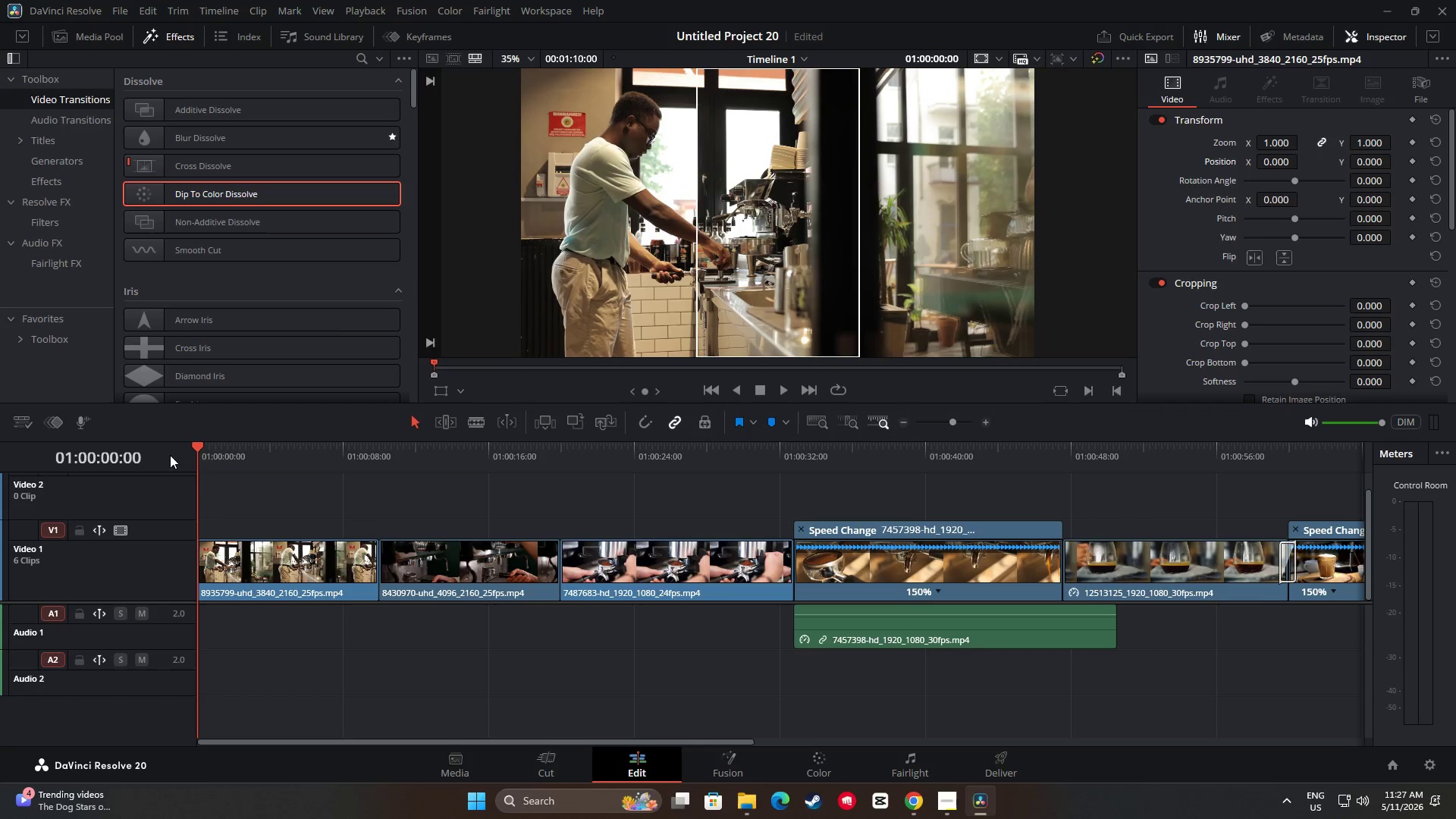 
key(Space)
 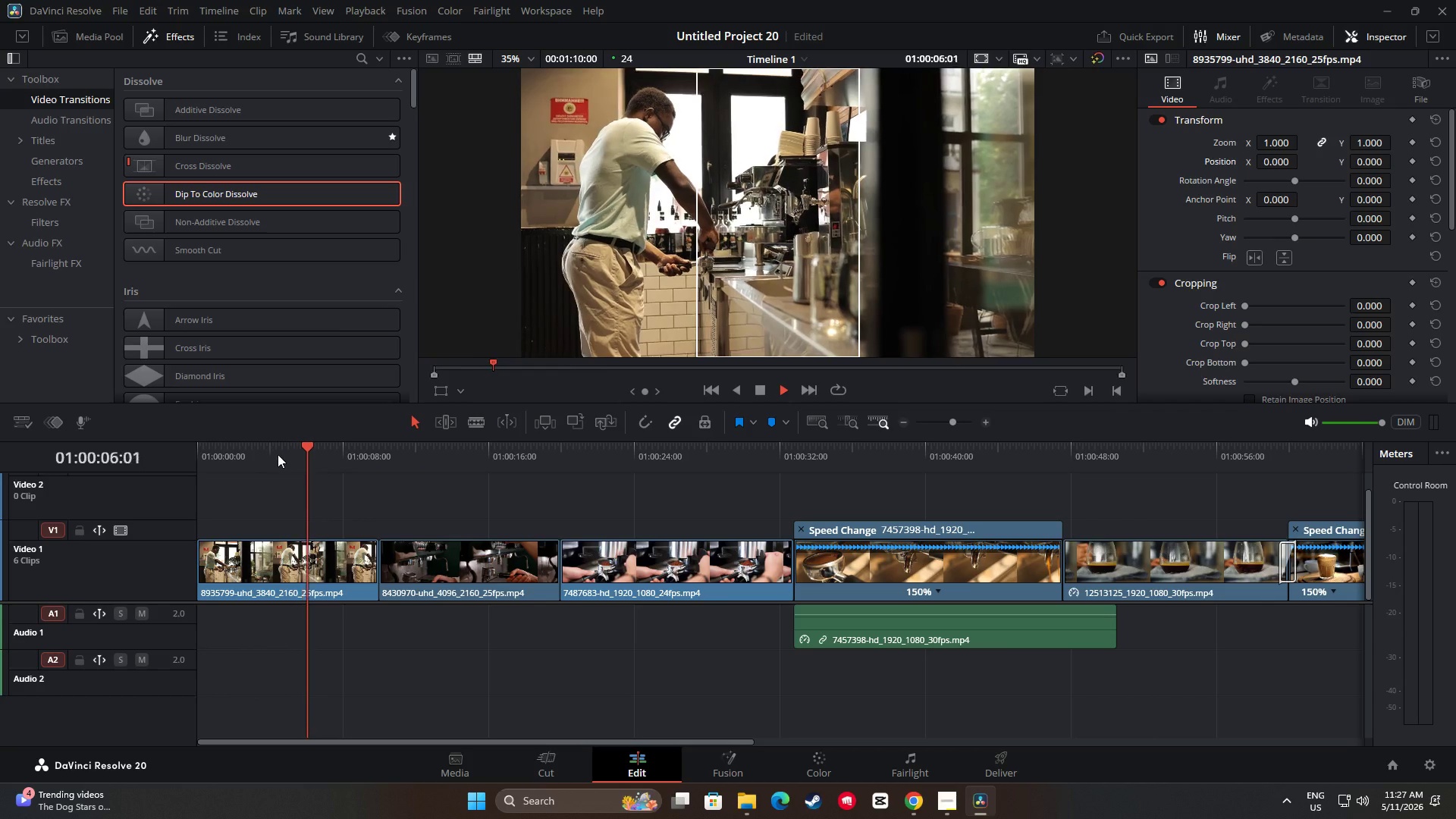 
wait(11.12)
 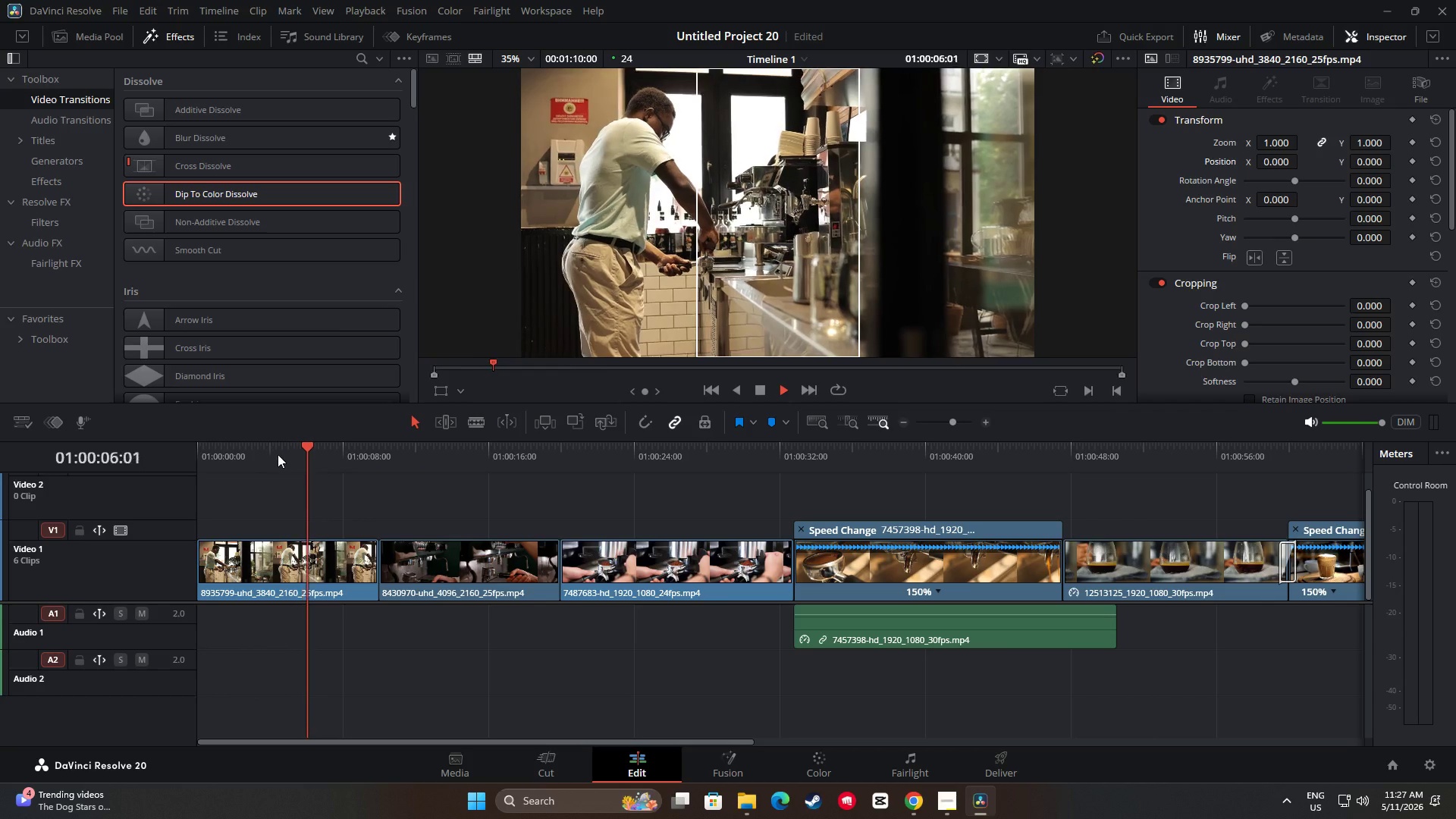 
key(Space)
 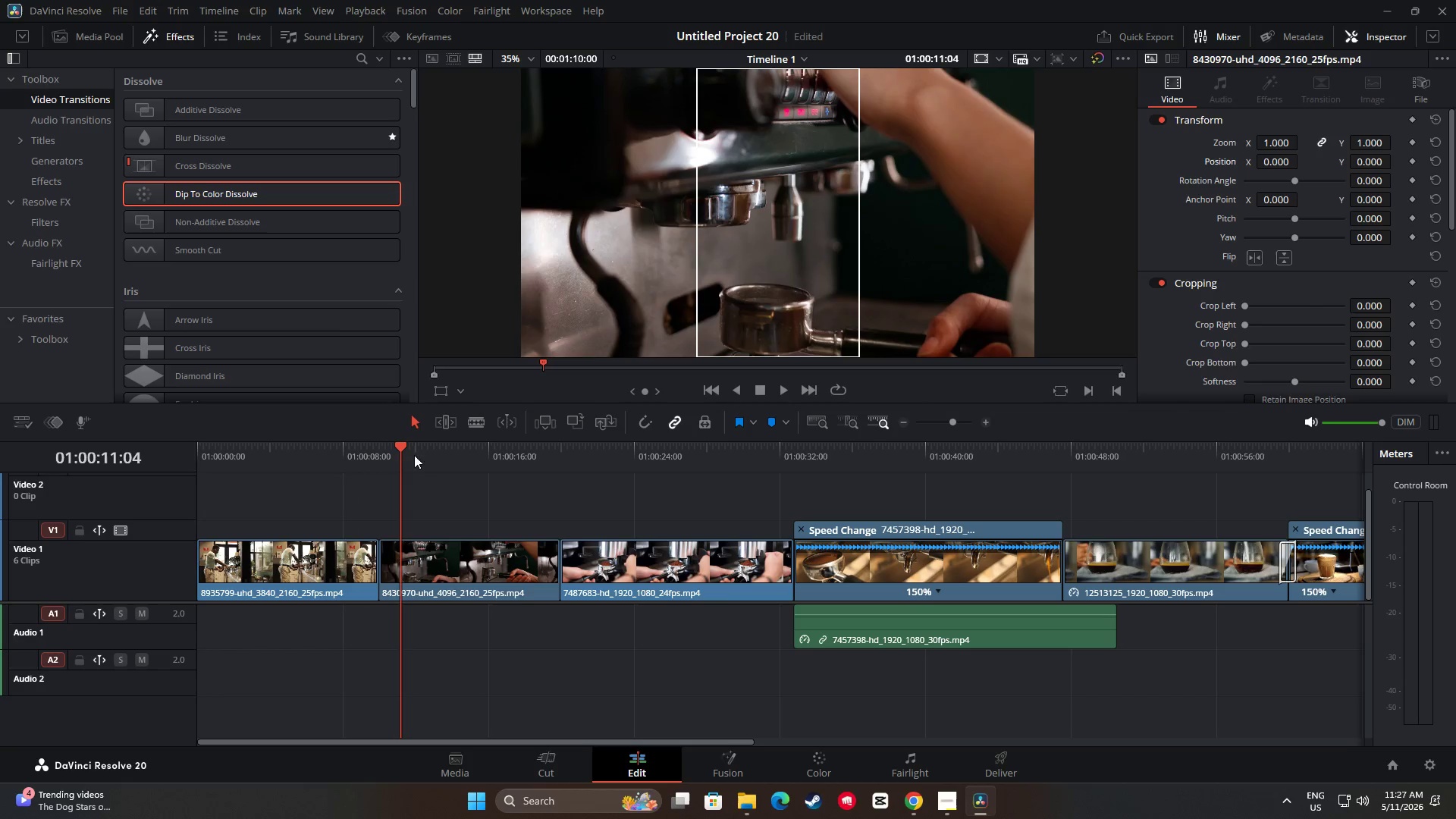 
left_click_drag(start_coordinate=[395, 449], to_coordinate=[237, 454])
 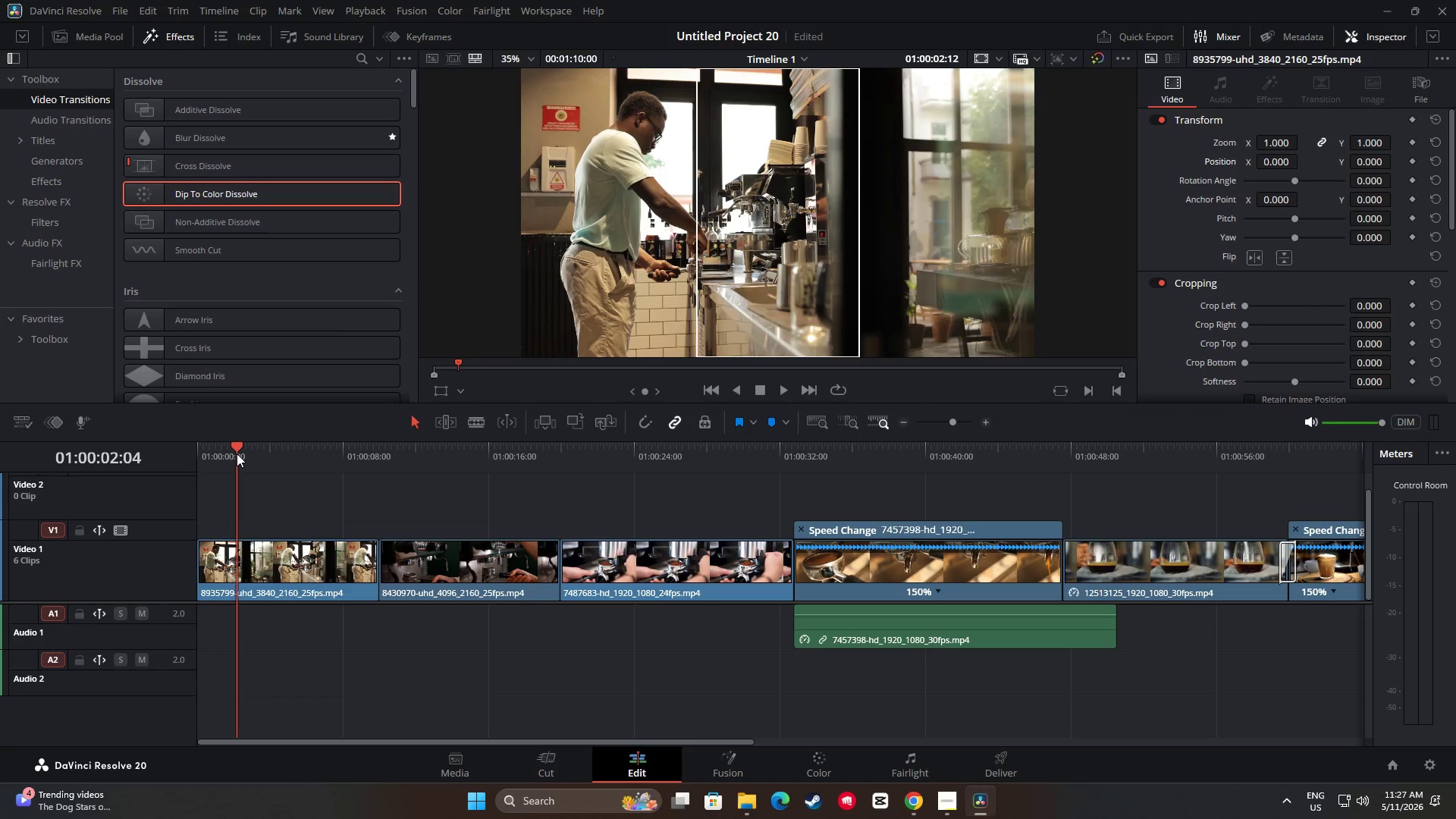 
key(Space)
 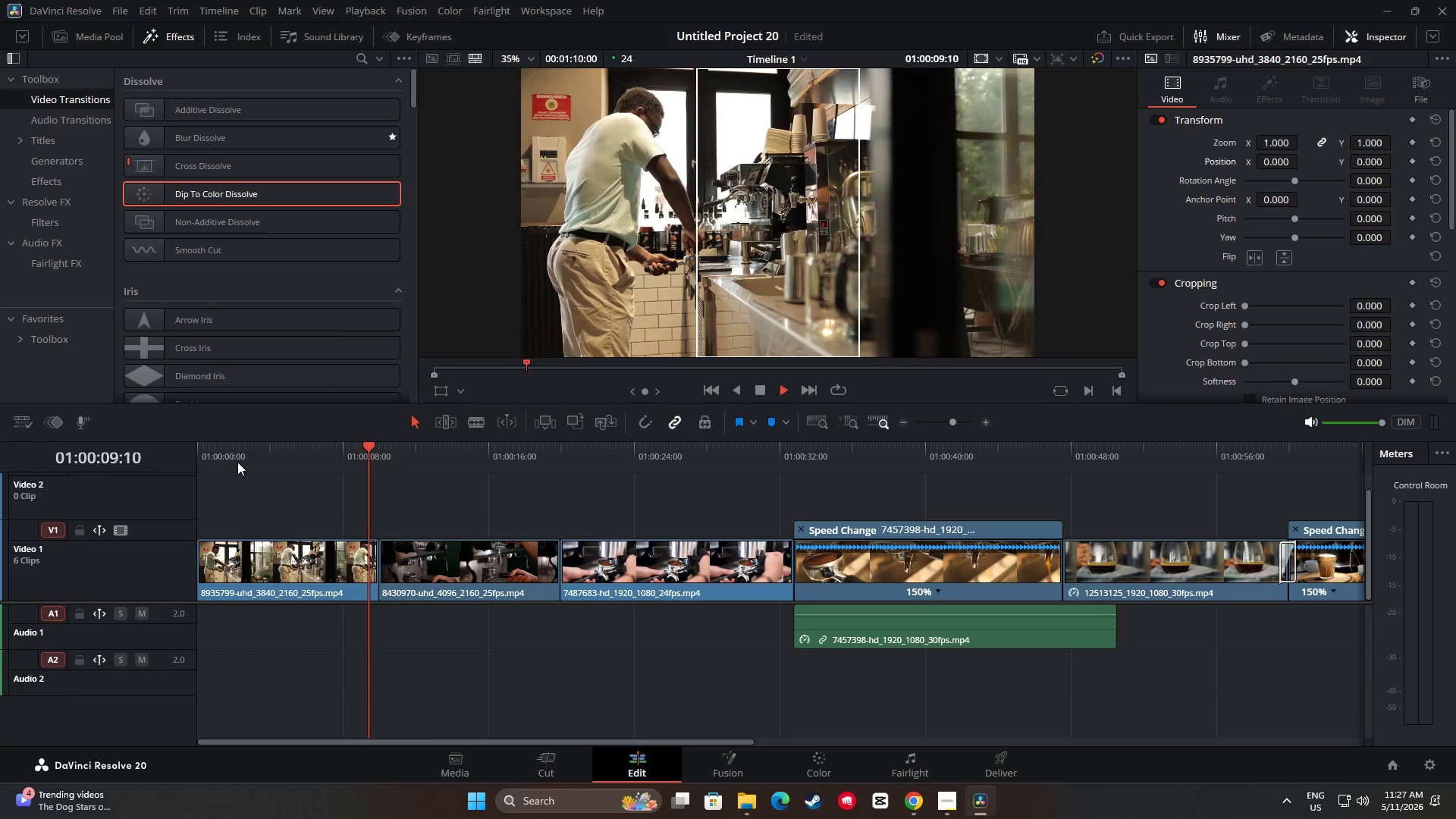 
wait(12.88)
 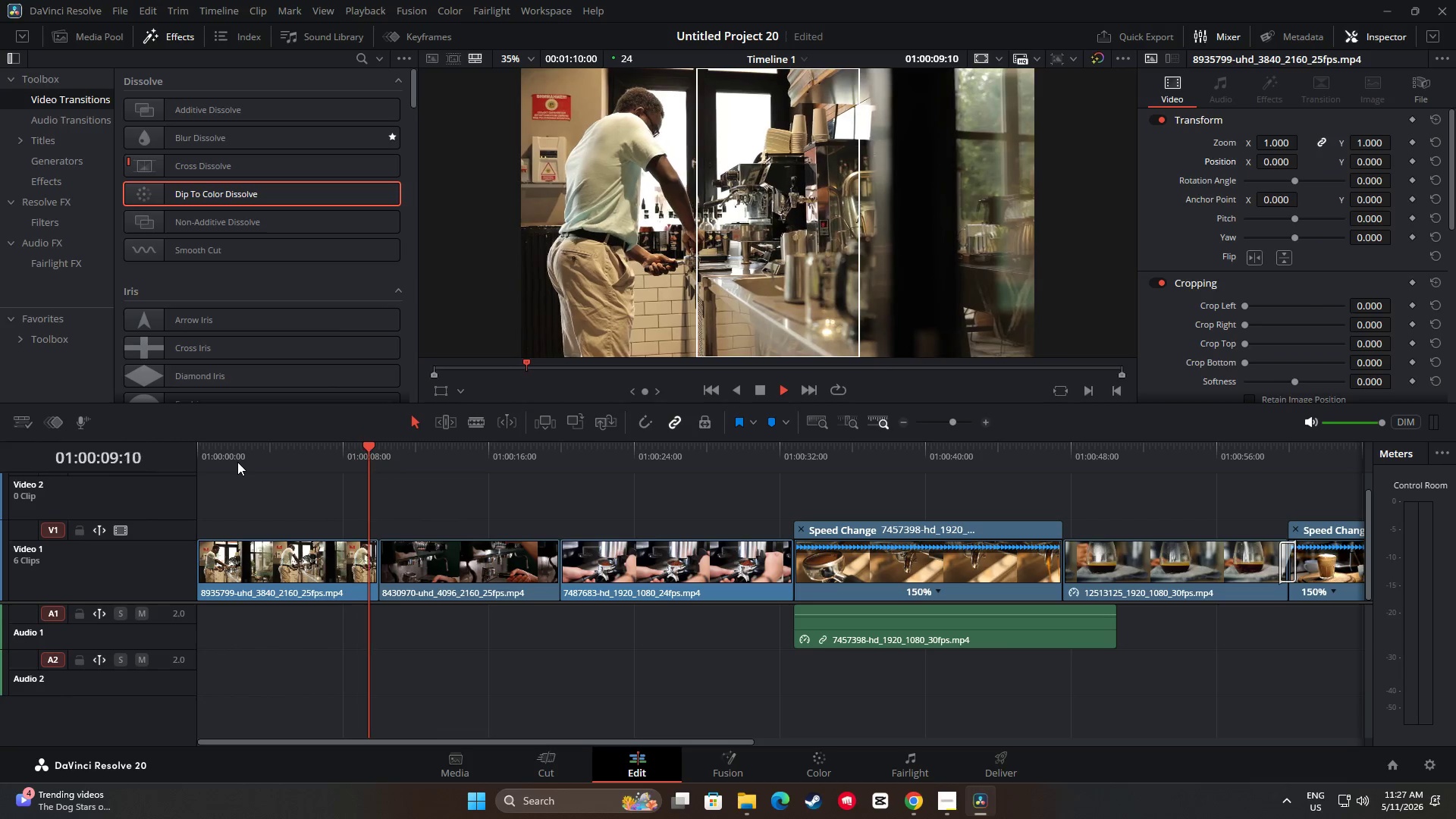 
key(Space)
 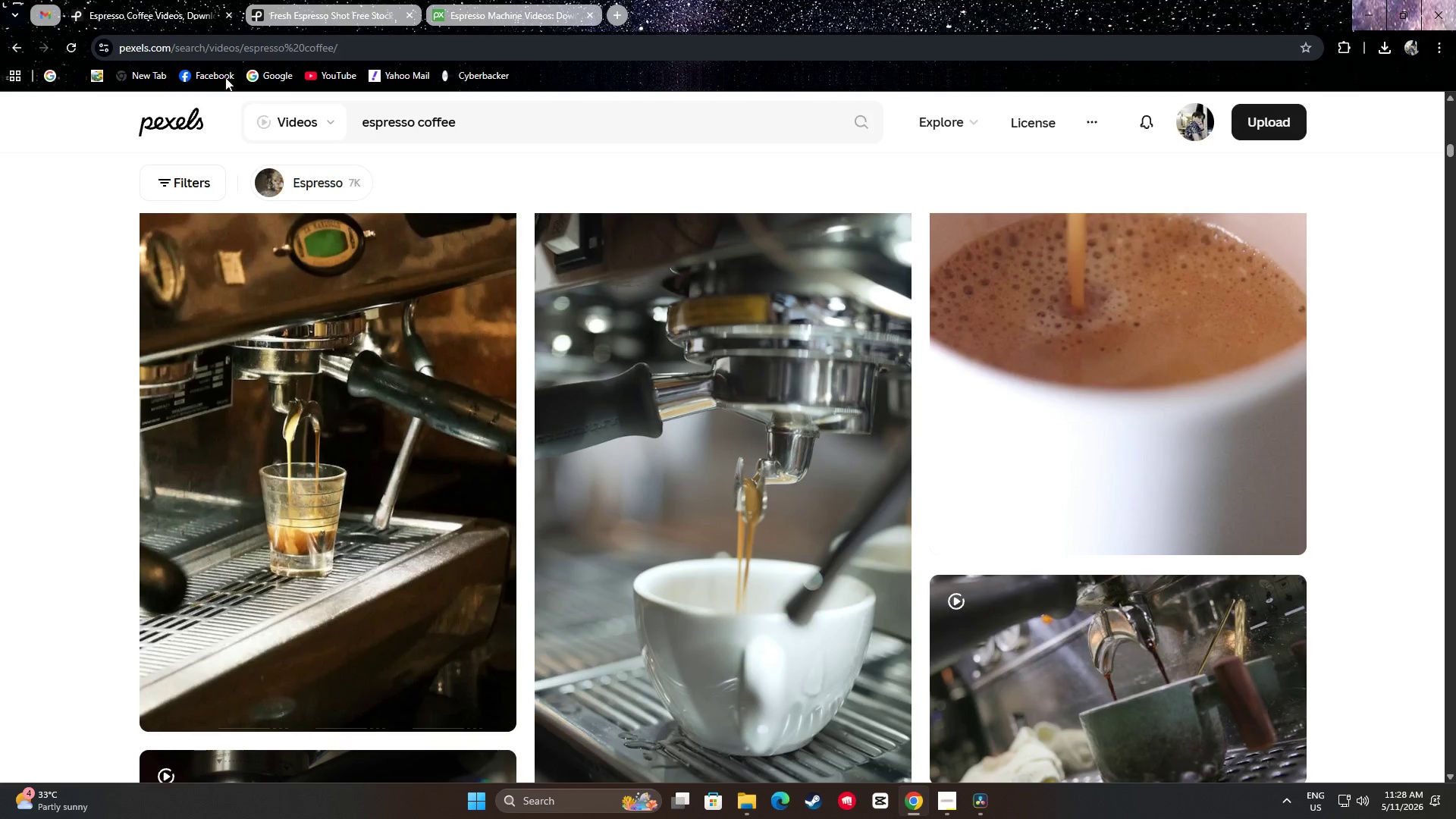 
left_click([533, 0])
 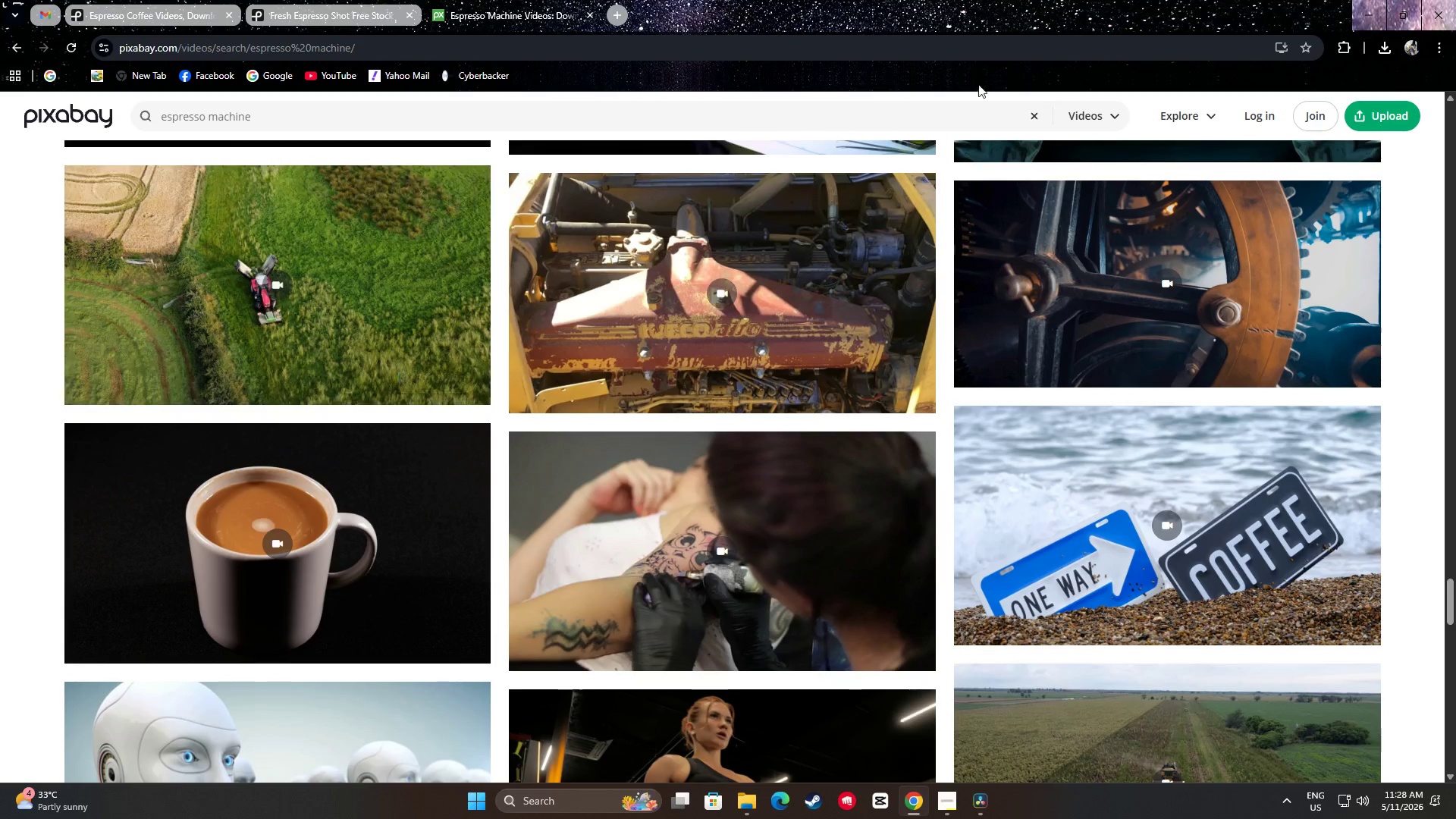 
left_click([1038, 116])
 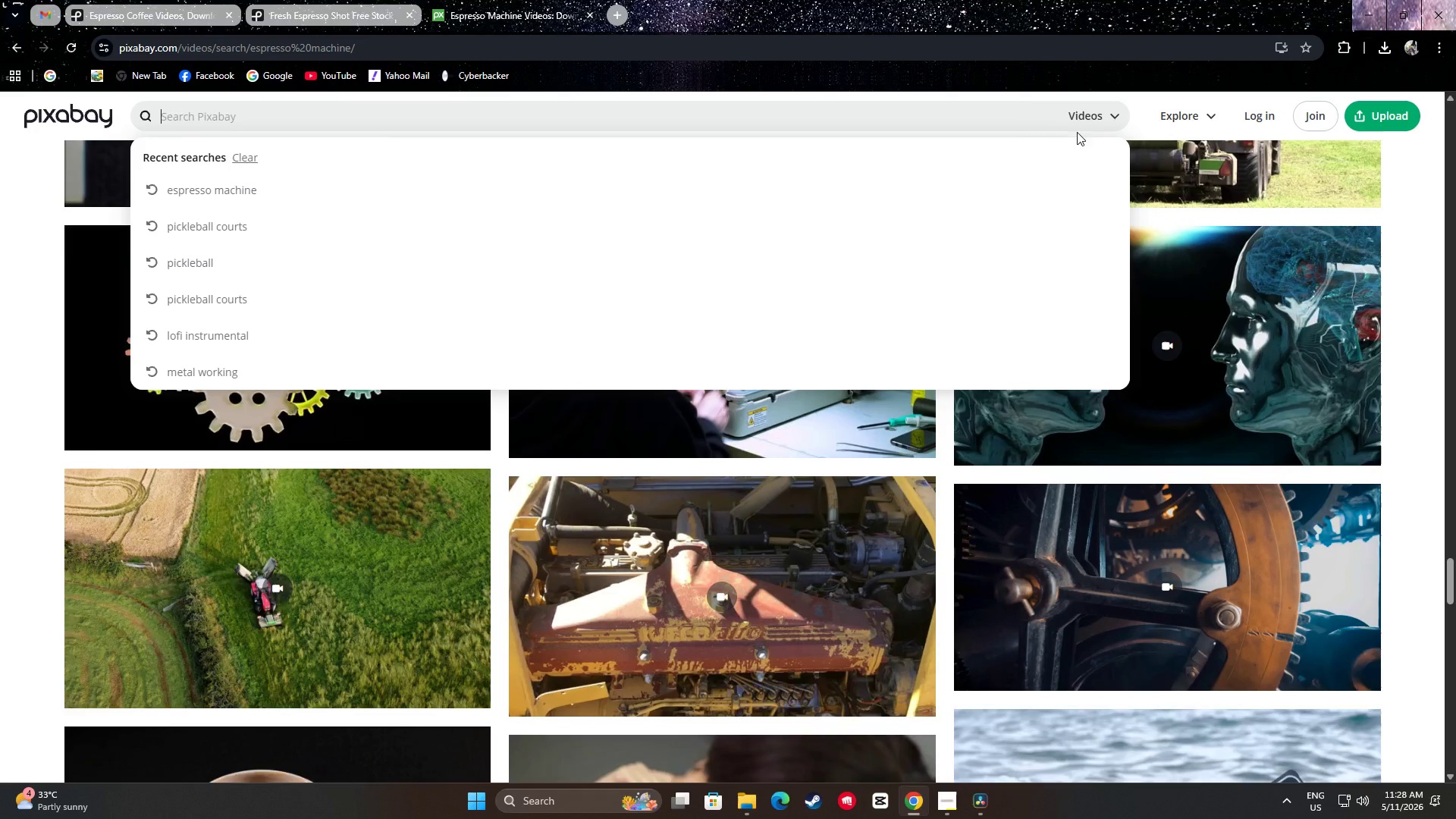 
scroll: coordinate [1078, 130], scroll_direction: up, amount: 8.0
 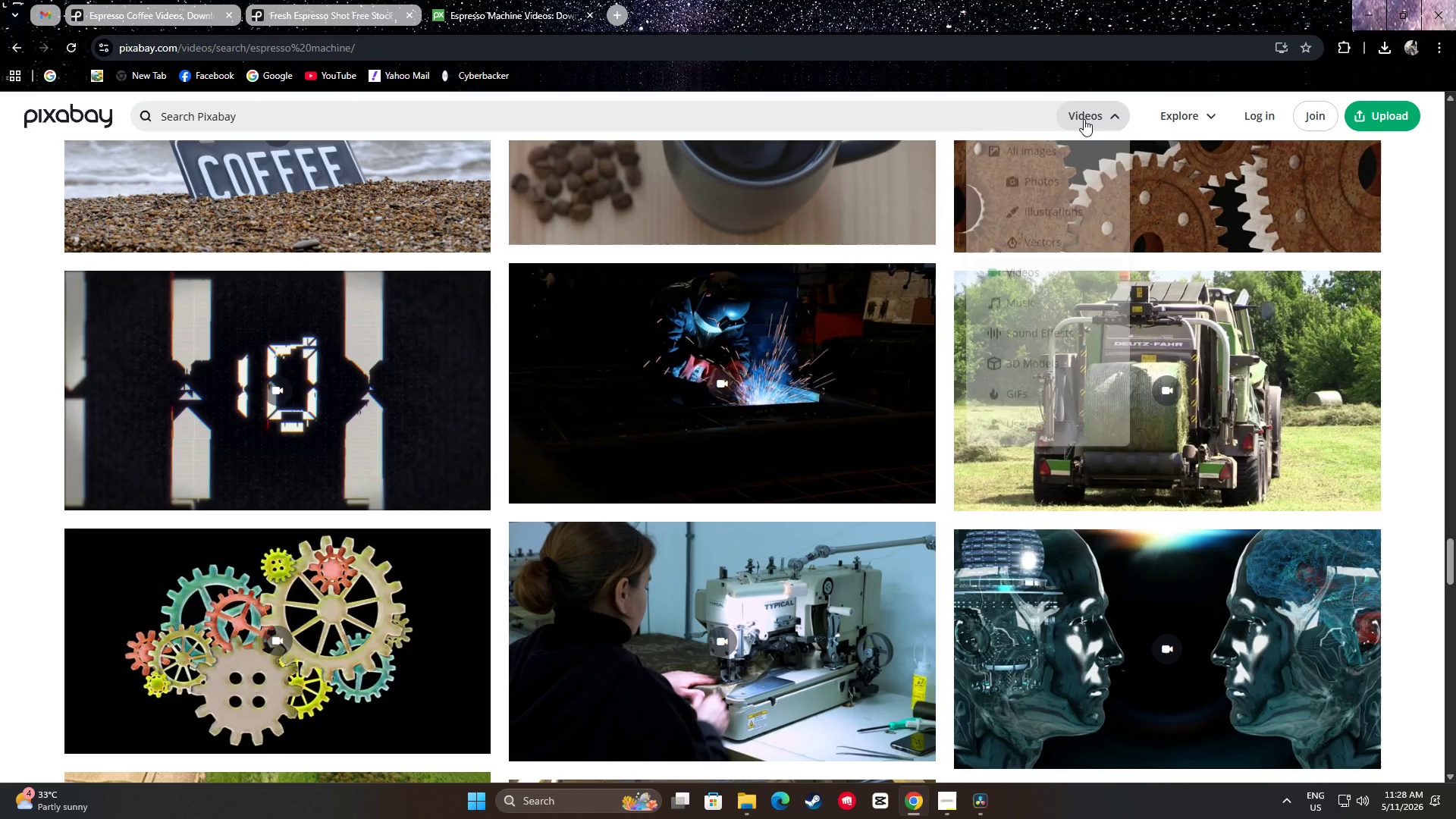 
double_click([1084, 119])
 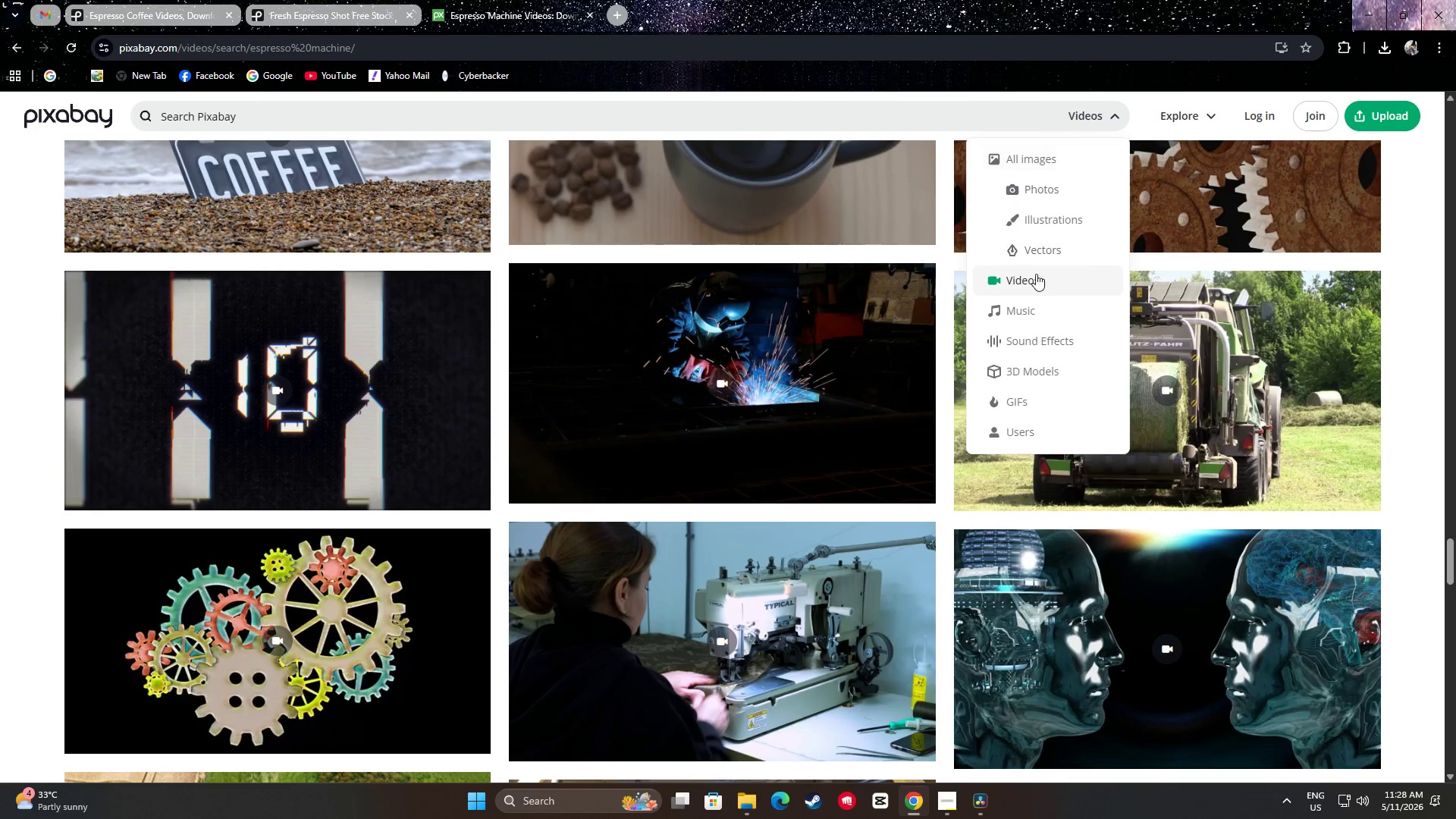 
left_click([1022, 310])
 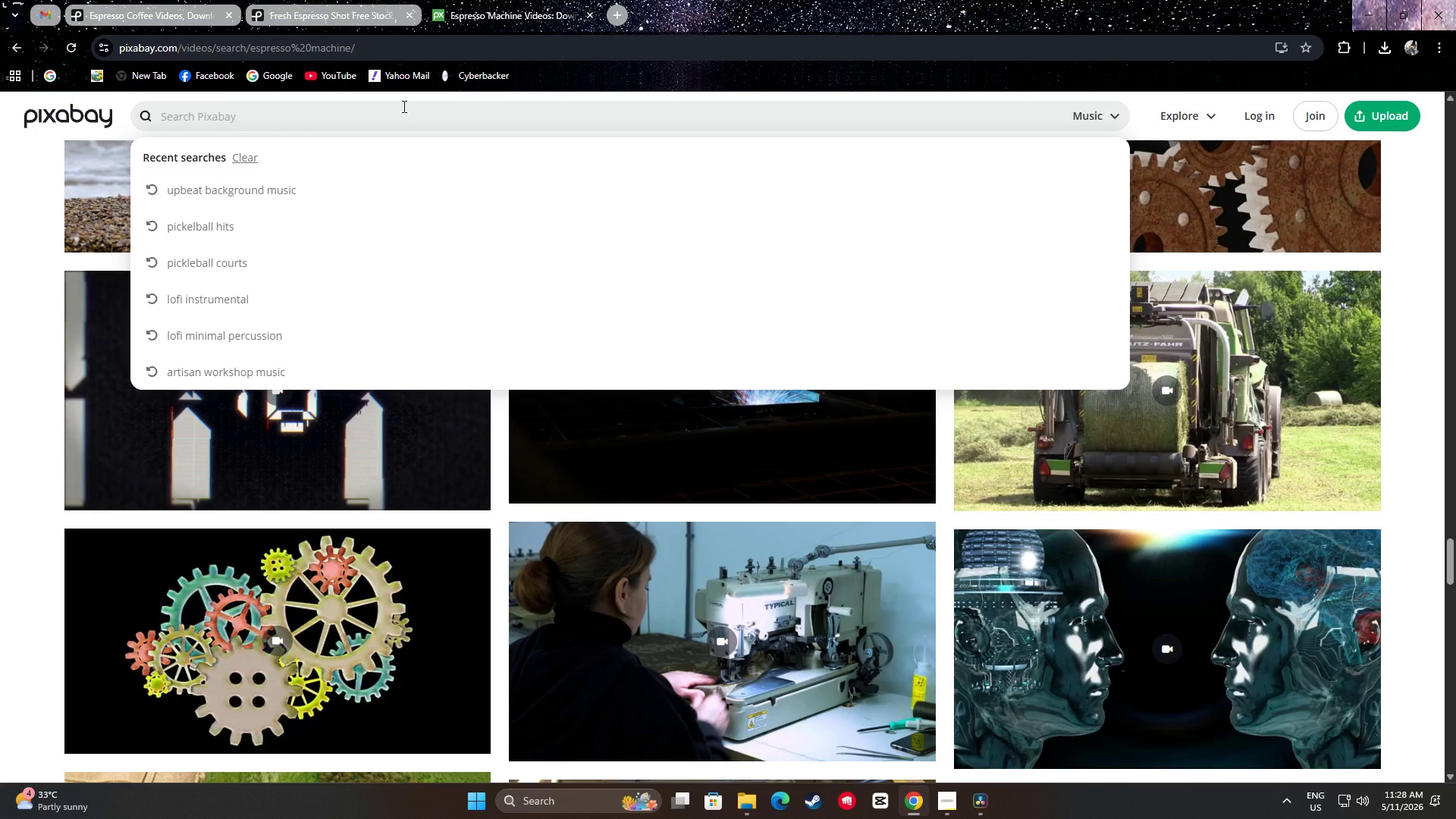 
wait(10.08)
 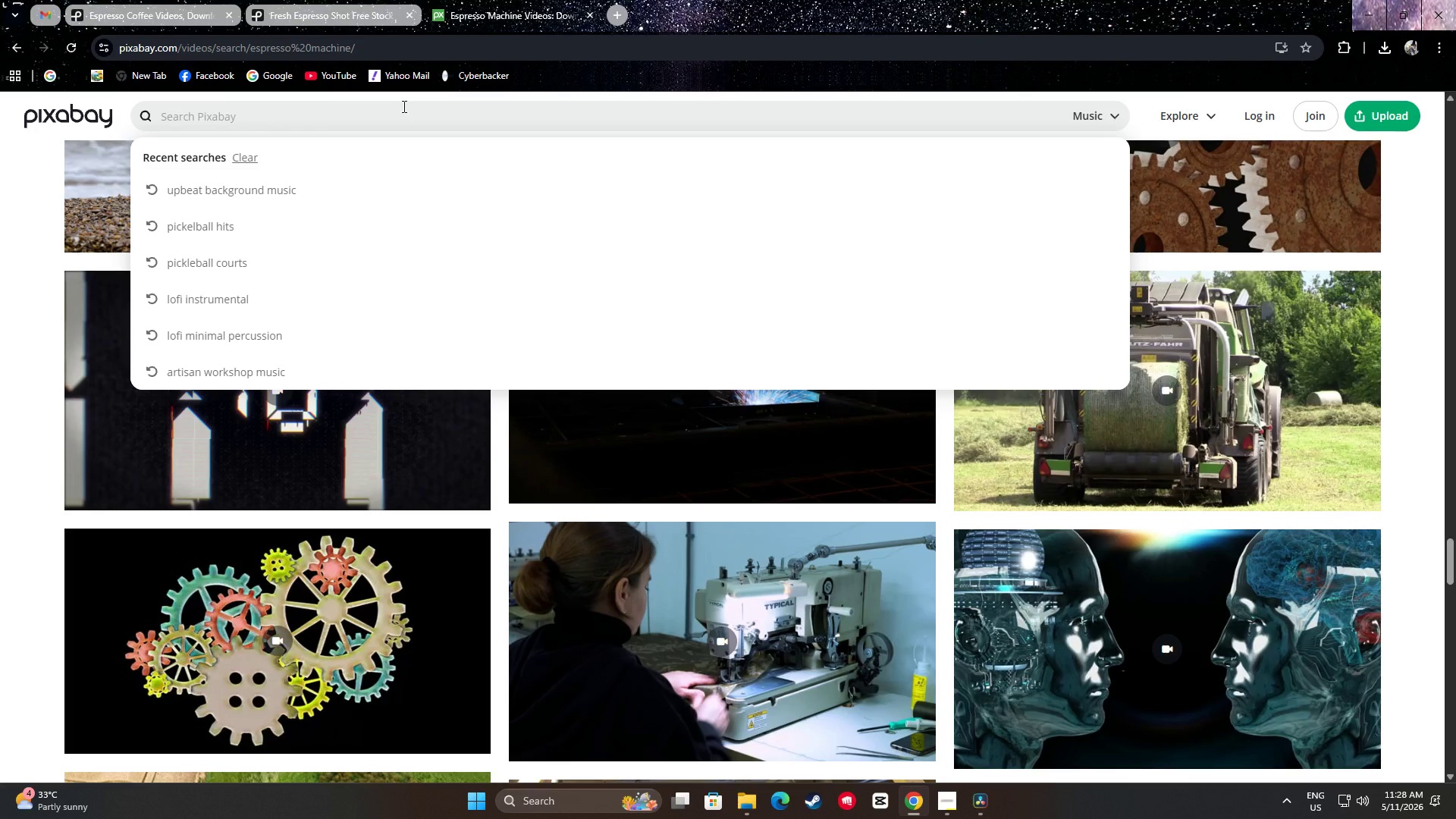 
type(soft jazzz lofi)
key(Backspace)
key(Backspace)
key(Backspace)
key(Backspace)
key(Backspace)
key(Backspace)
type( lofi)
 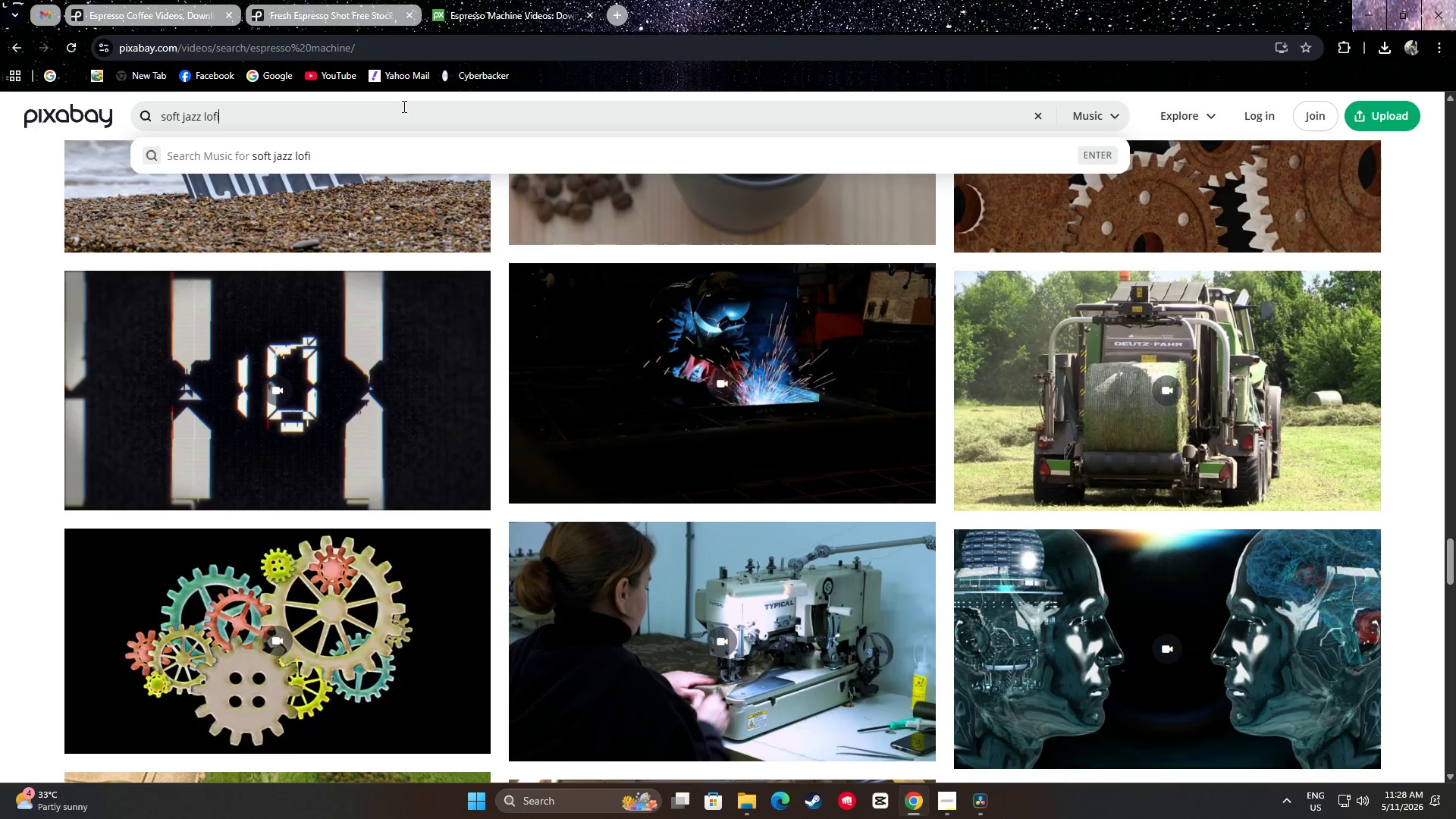 
key(Enter)
 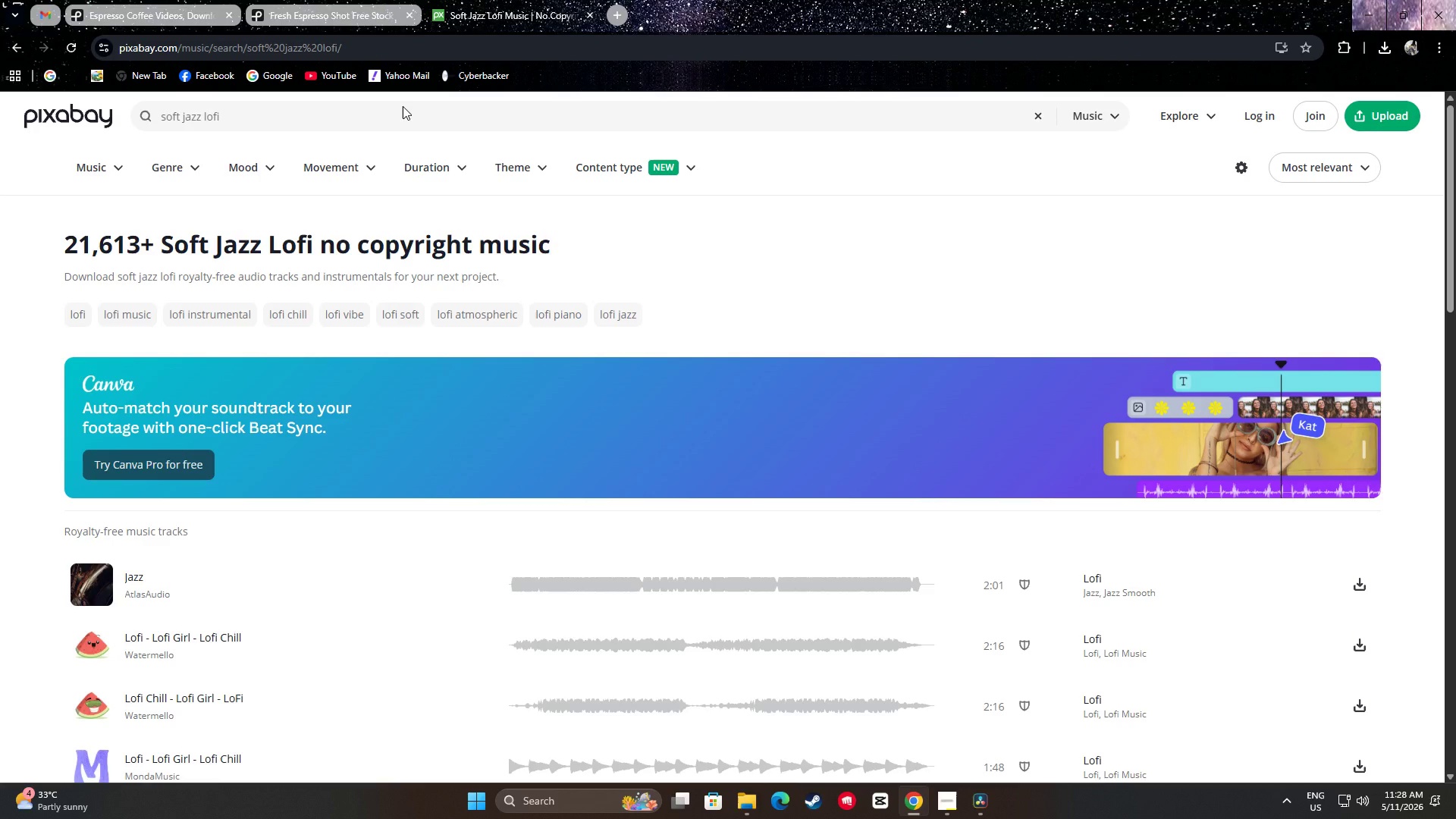 
wait(8.05)
 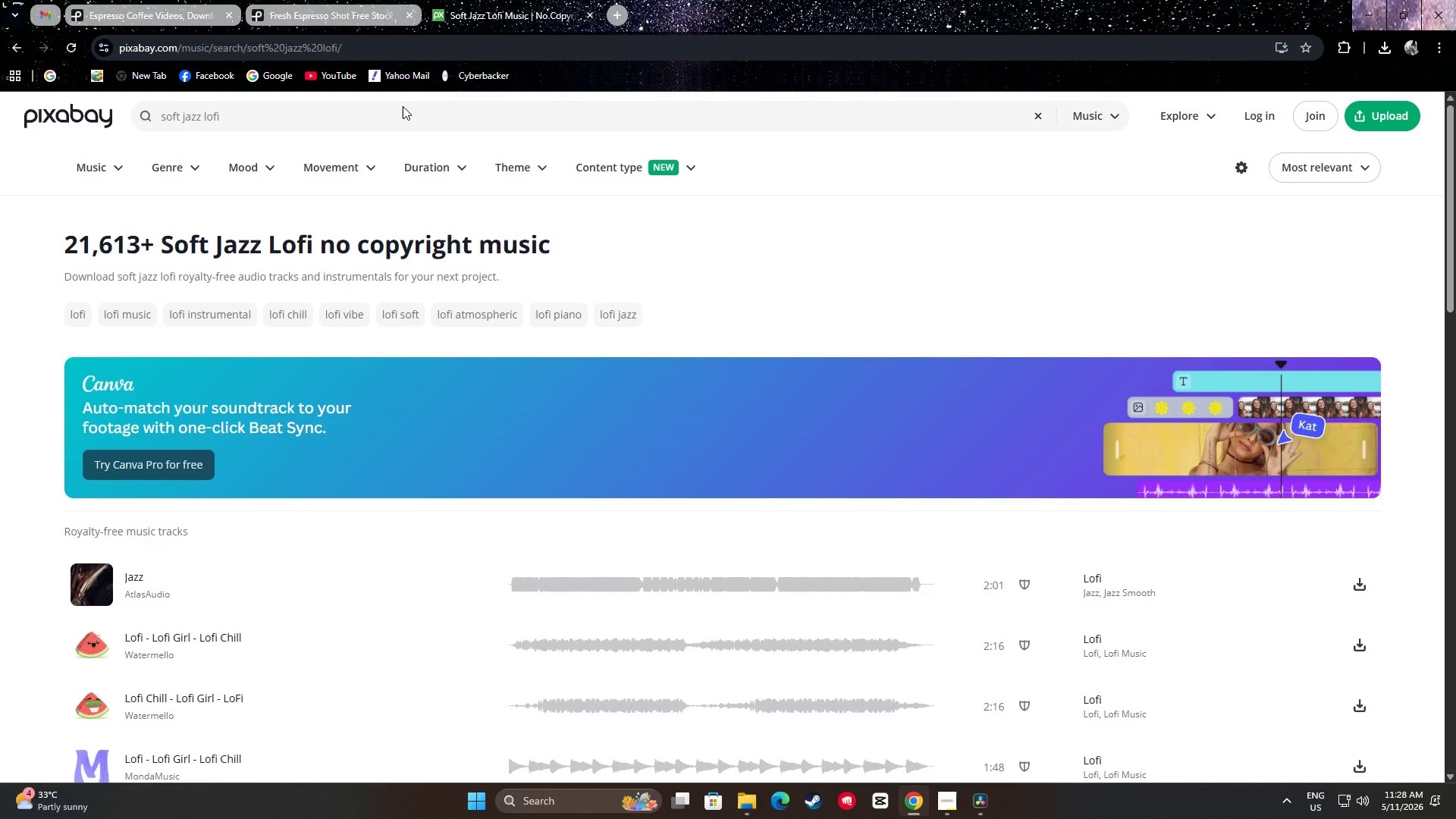 
left_click([96, 642])
 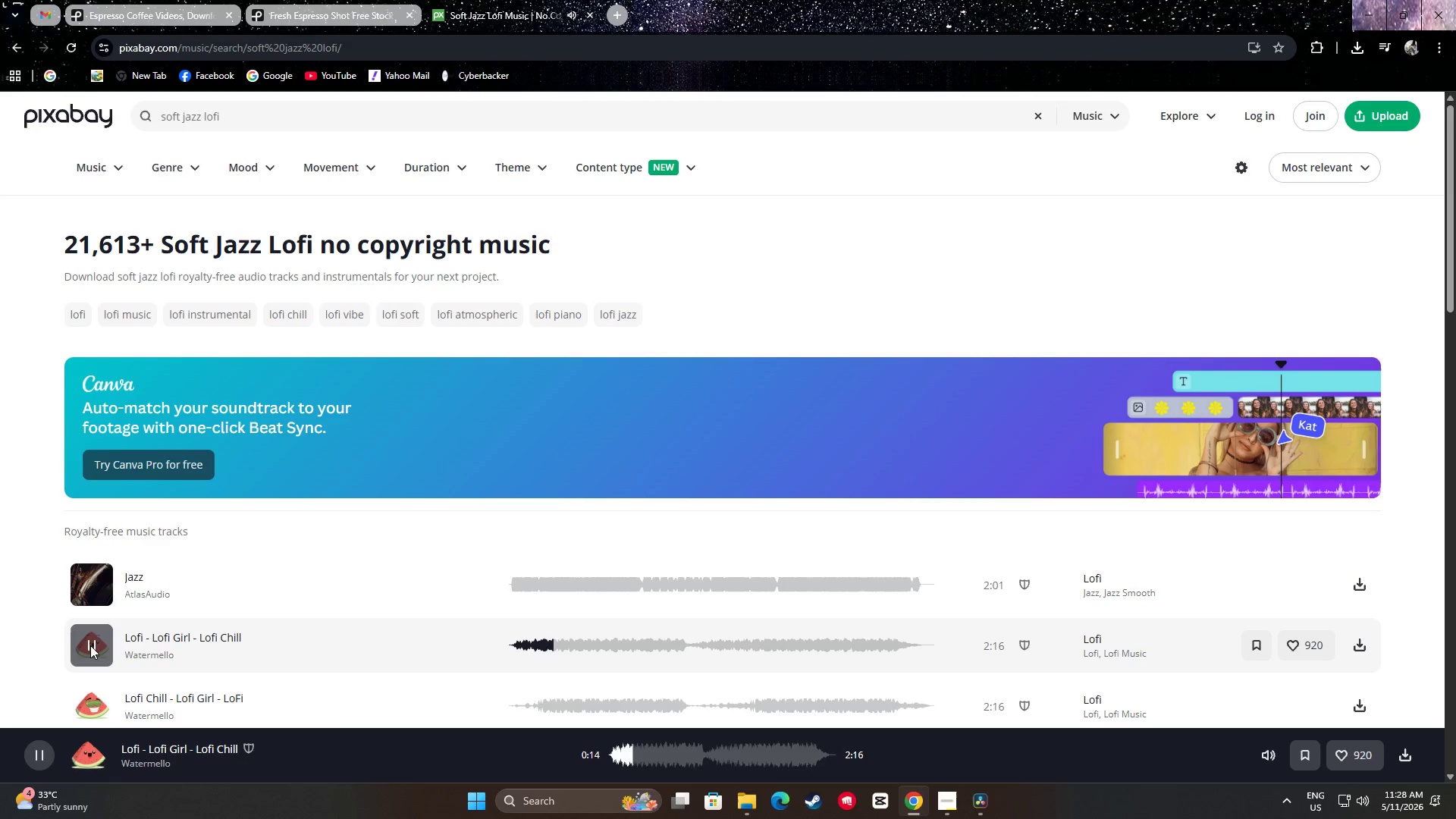 
wait(19.77)
 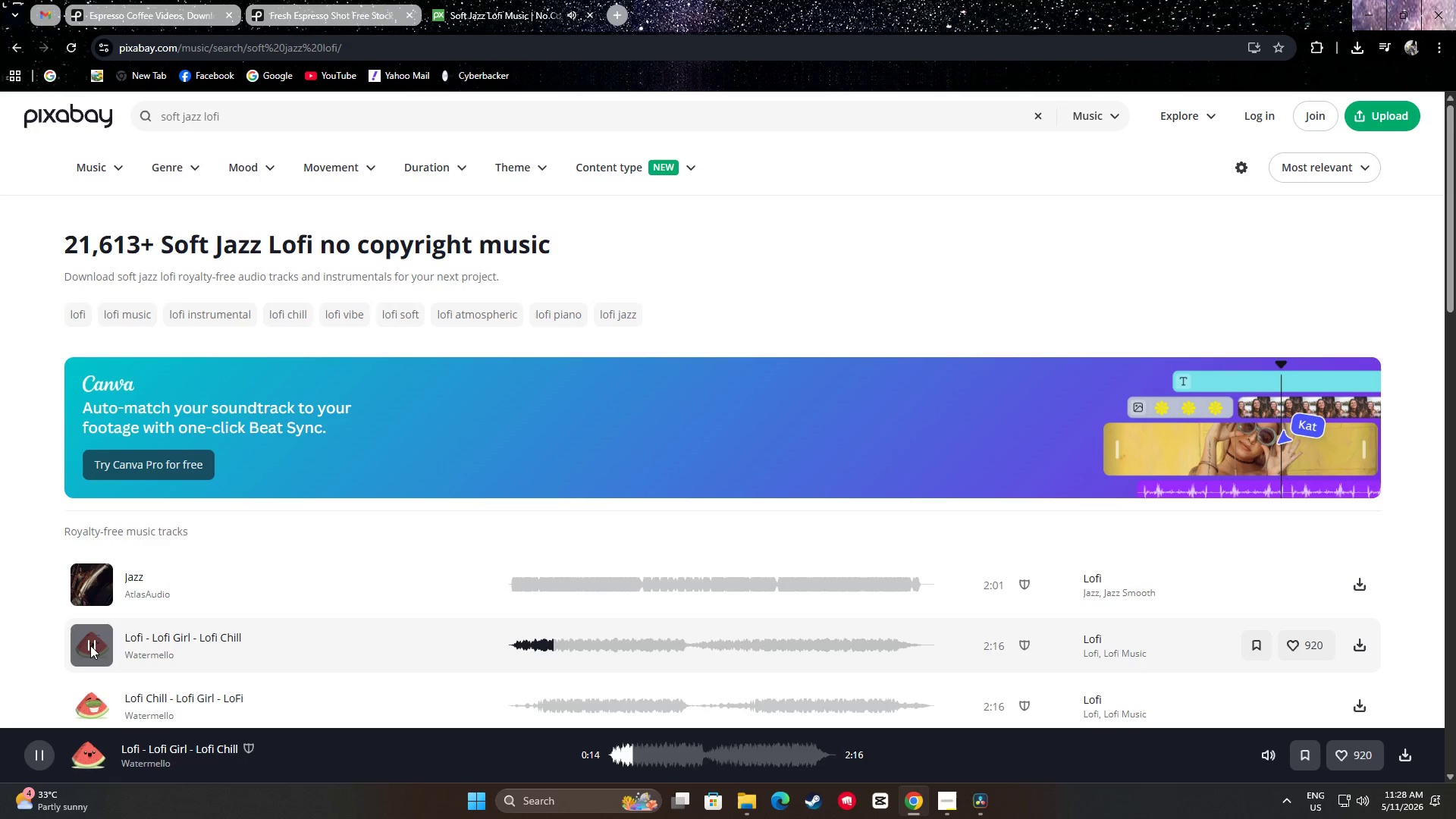 
double_click([702, 755])
 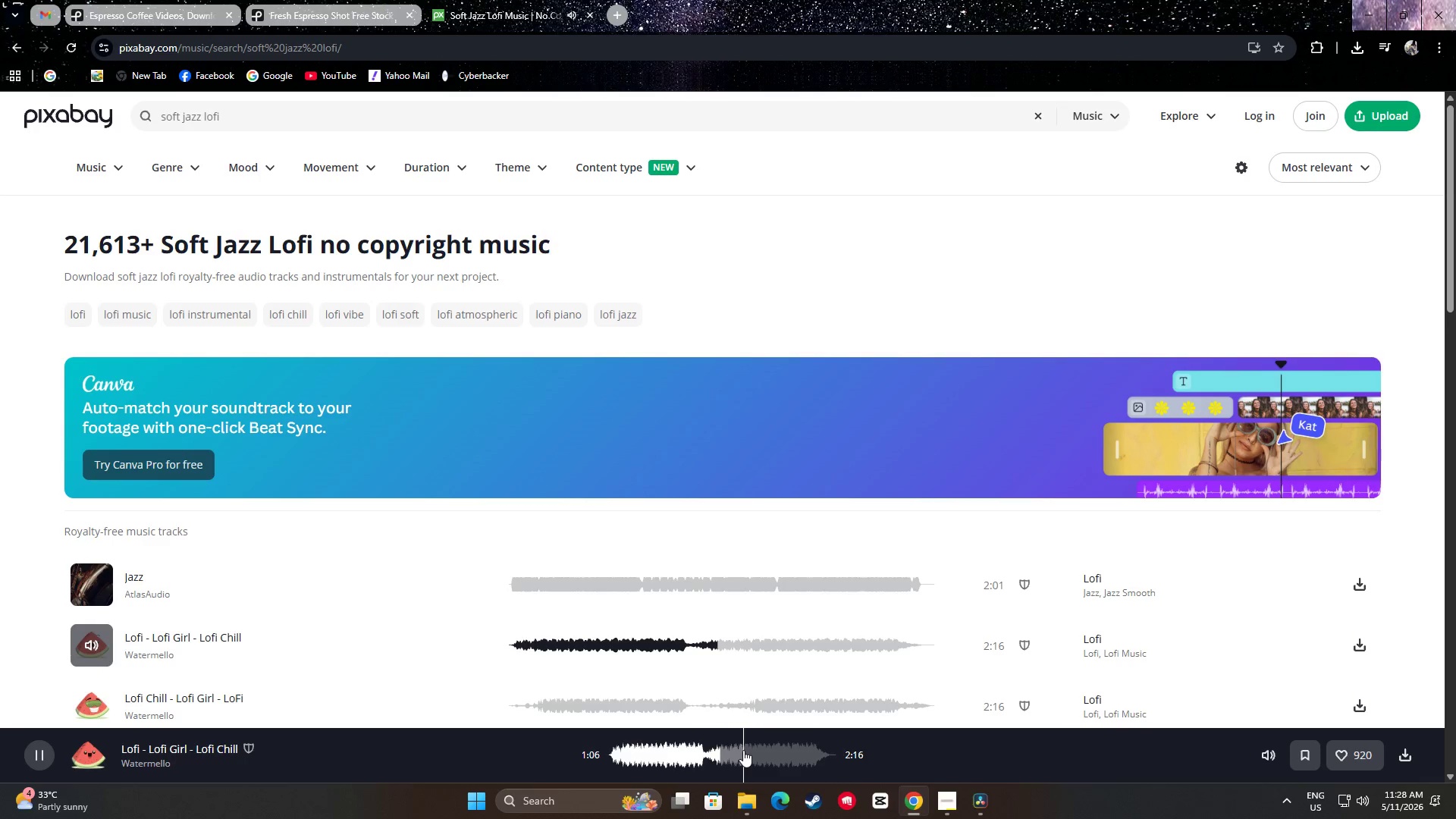 
wait(15.78)
 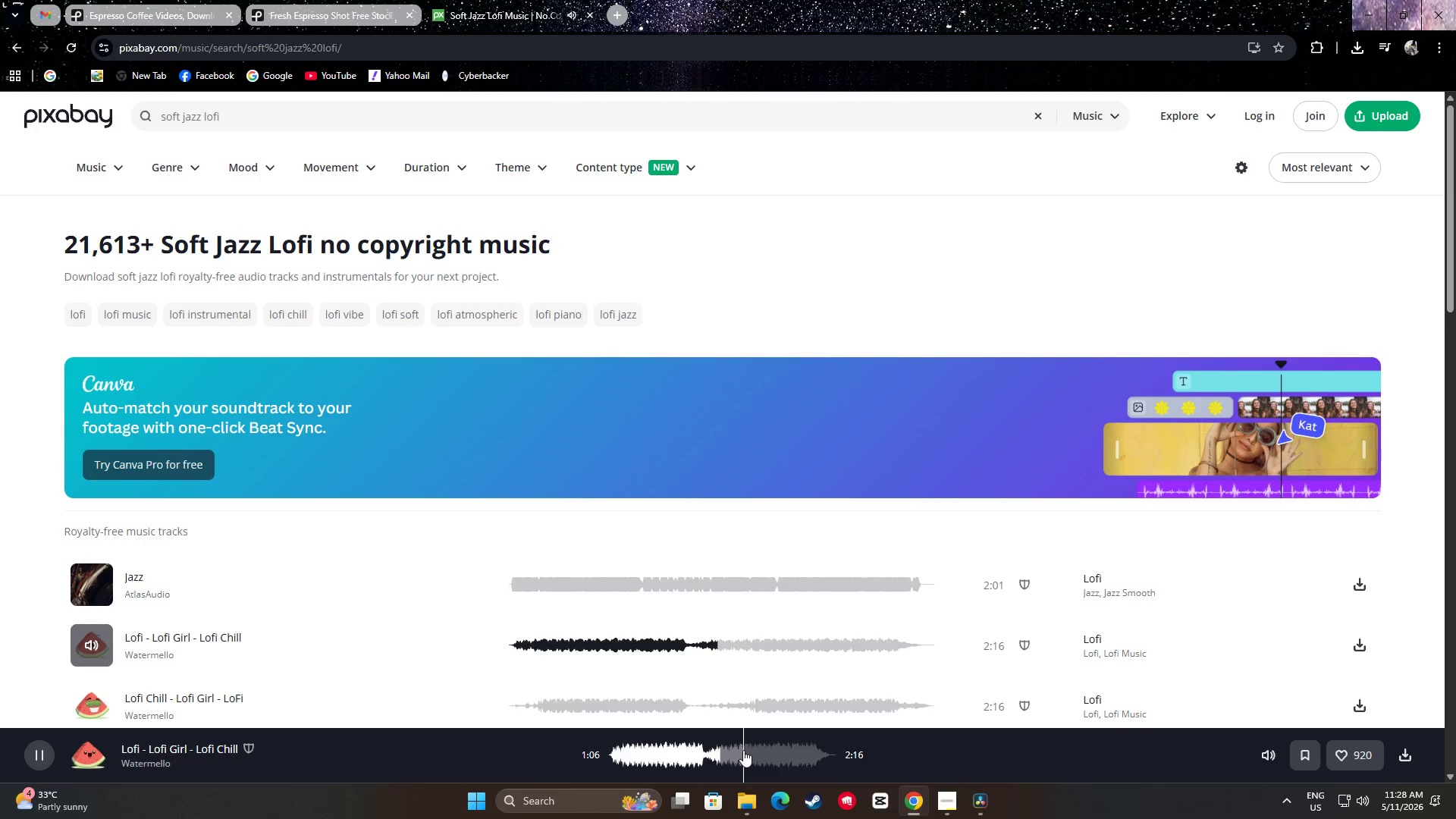 
left_click([30, 753])
 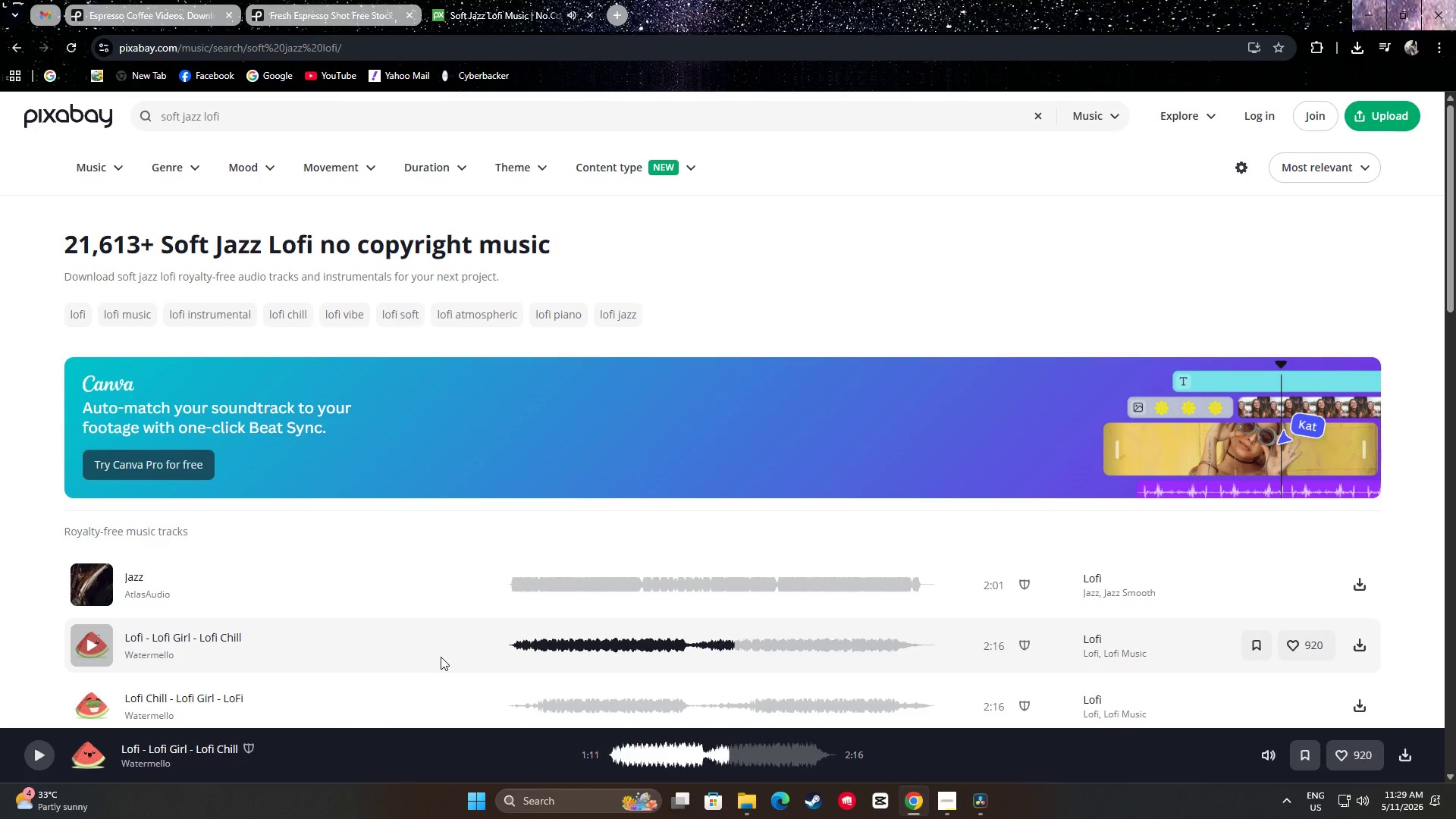 
scroll: coordinate [422, 653], scroll_direction: down, amount: 1.0
 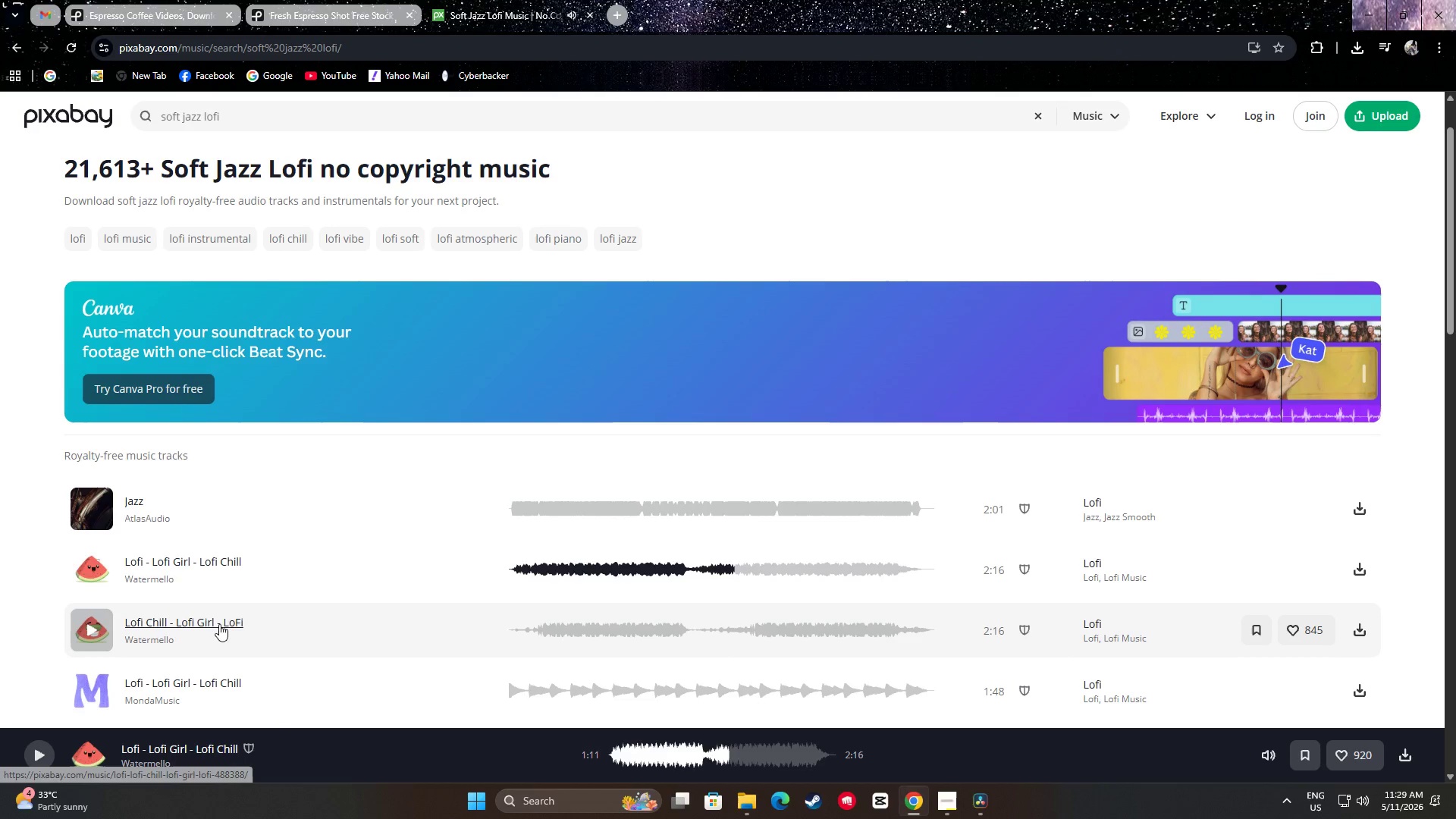 
left_click([96, 631])
 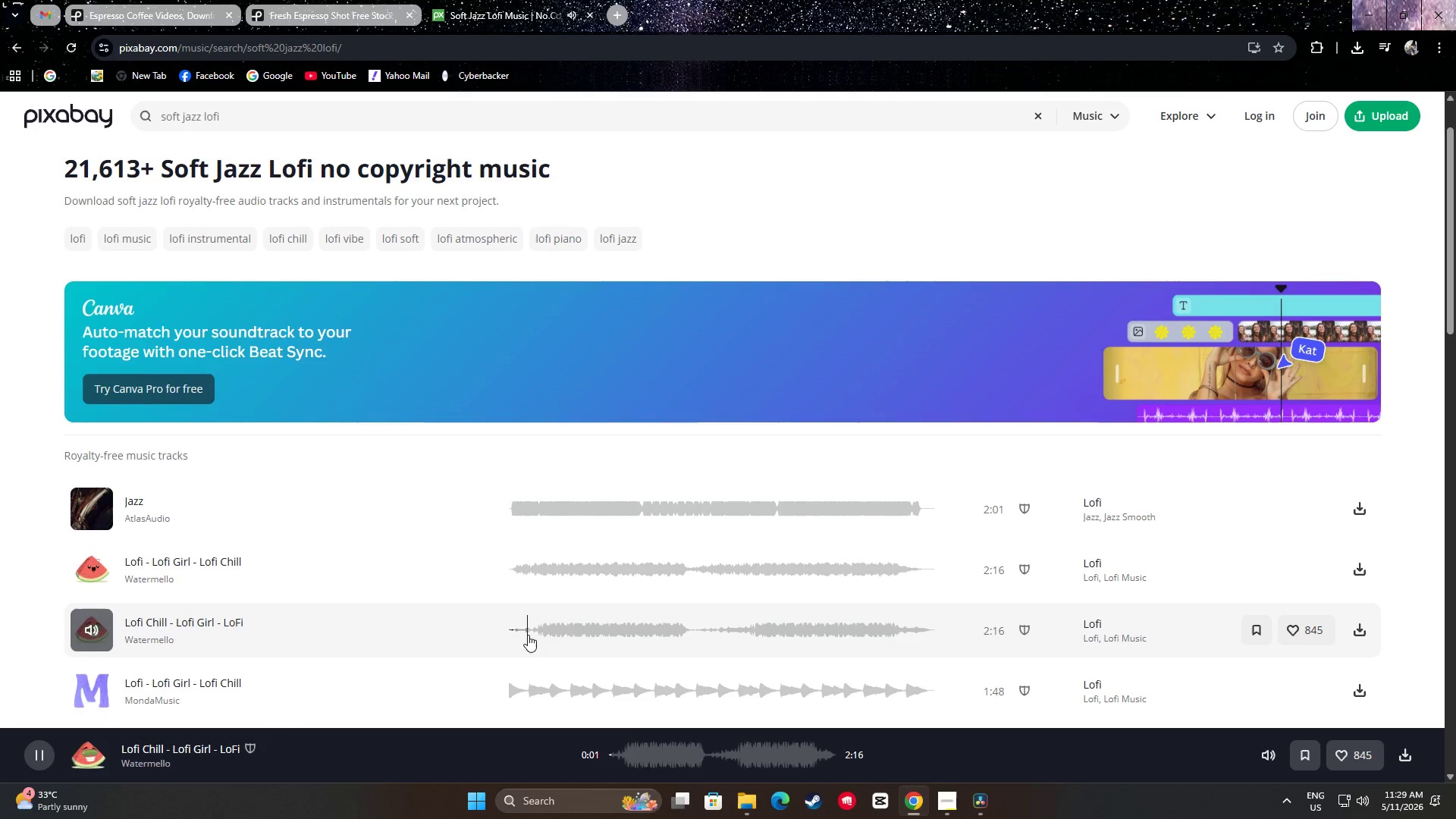 
left_click([537, 633])
 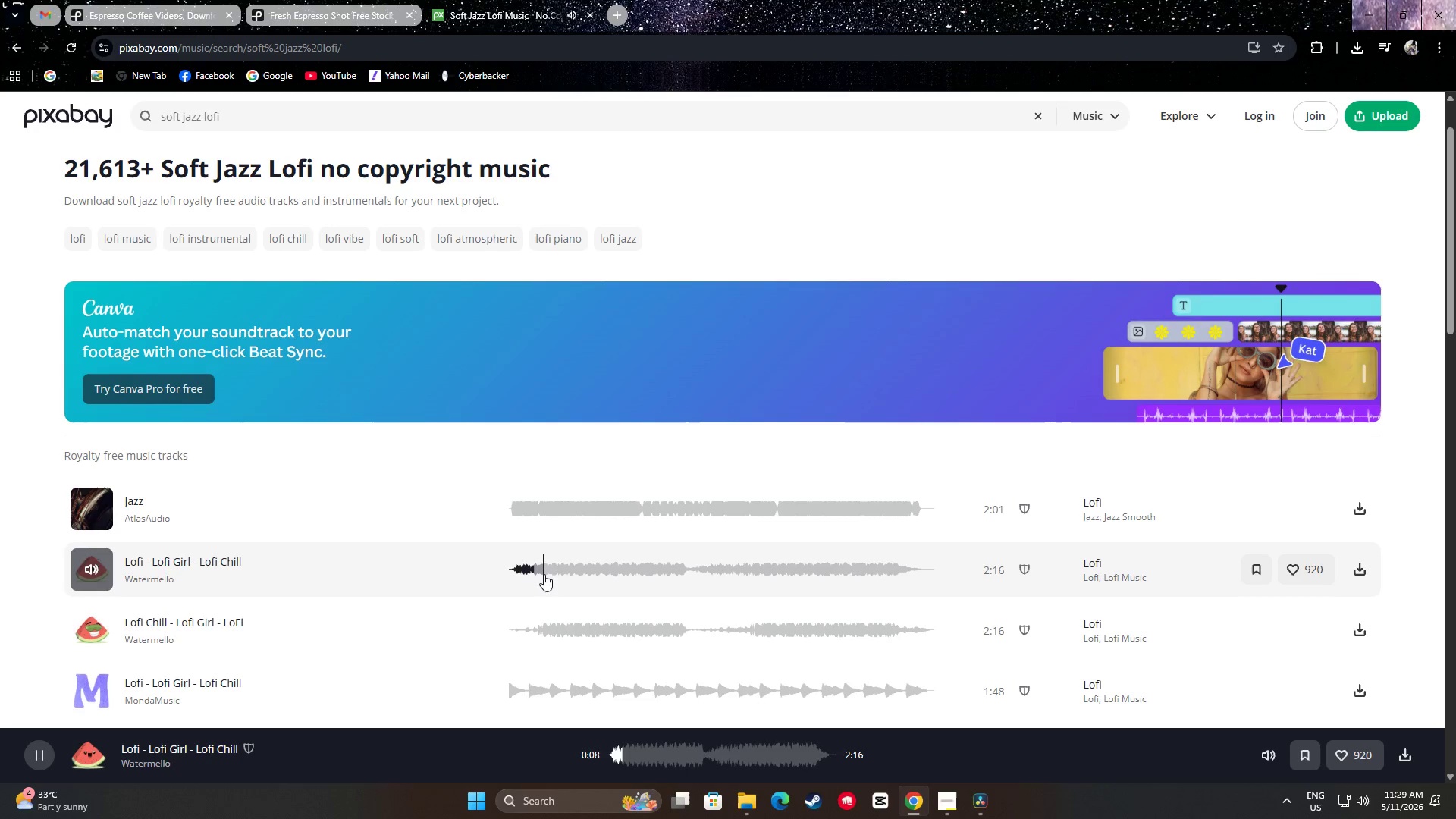 
wait(14.09)
 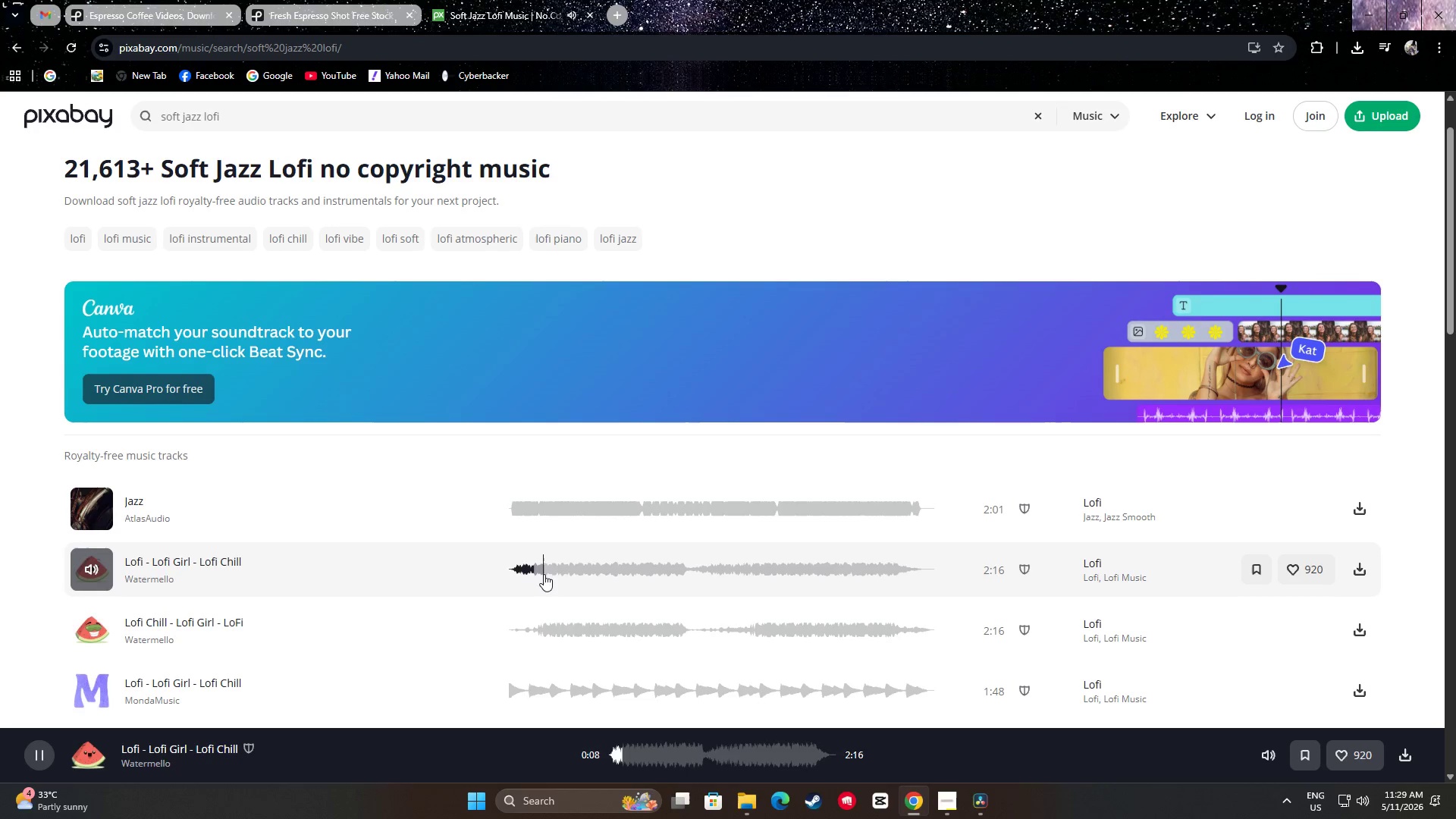 
left_click([87, 569])
 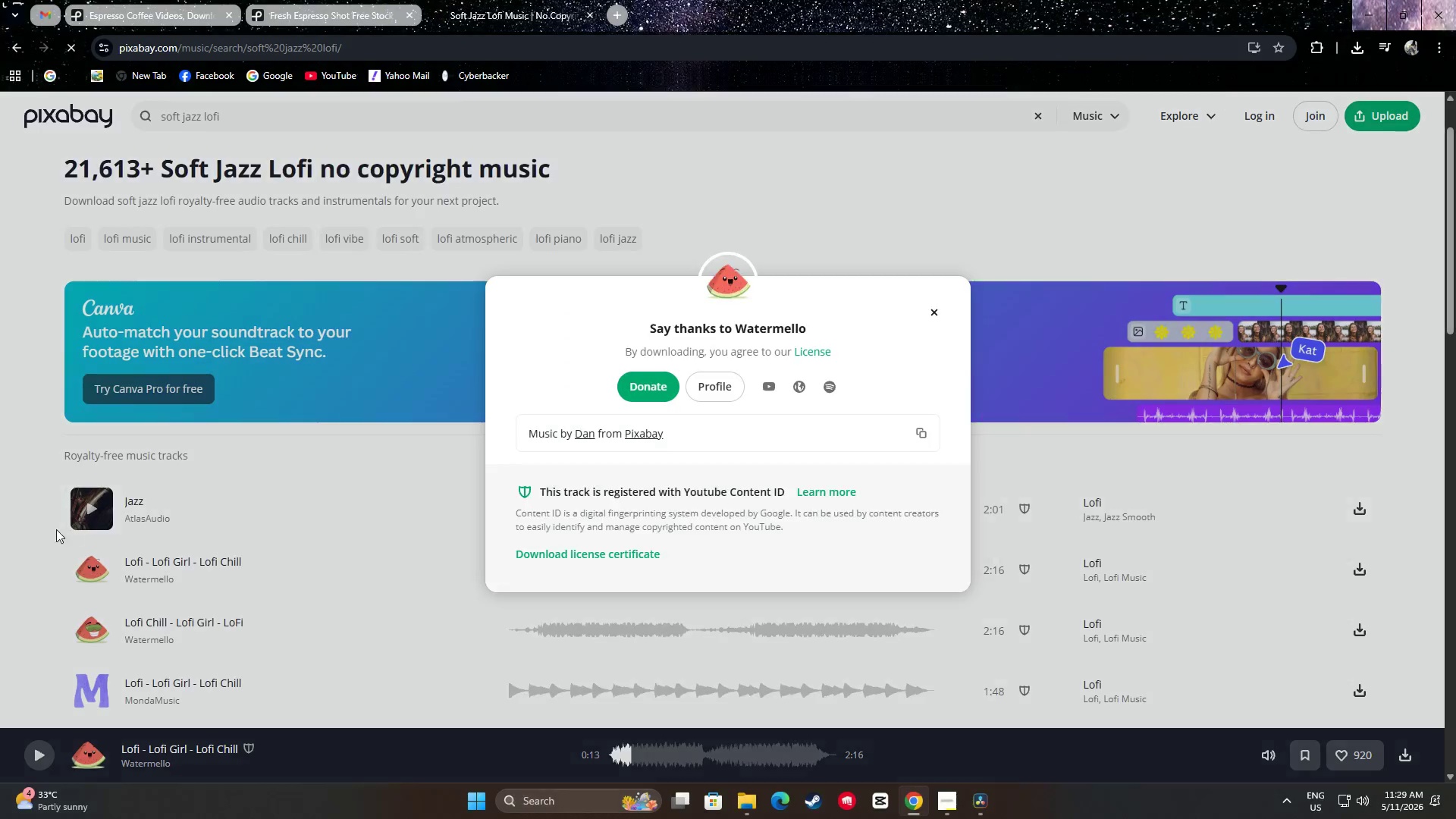 
wait(5.52)
 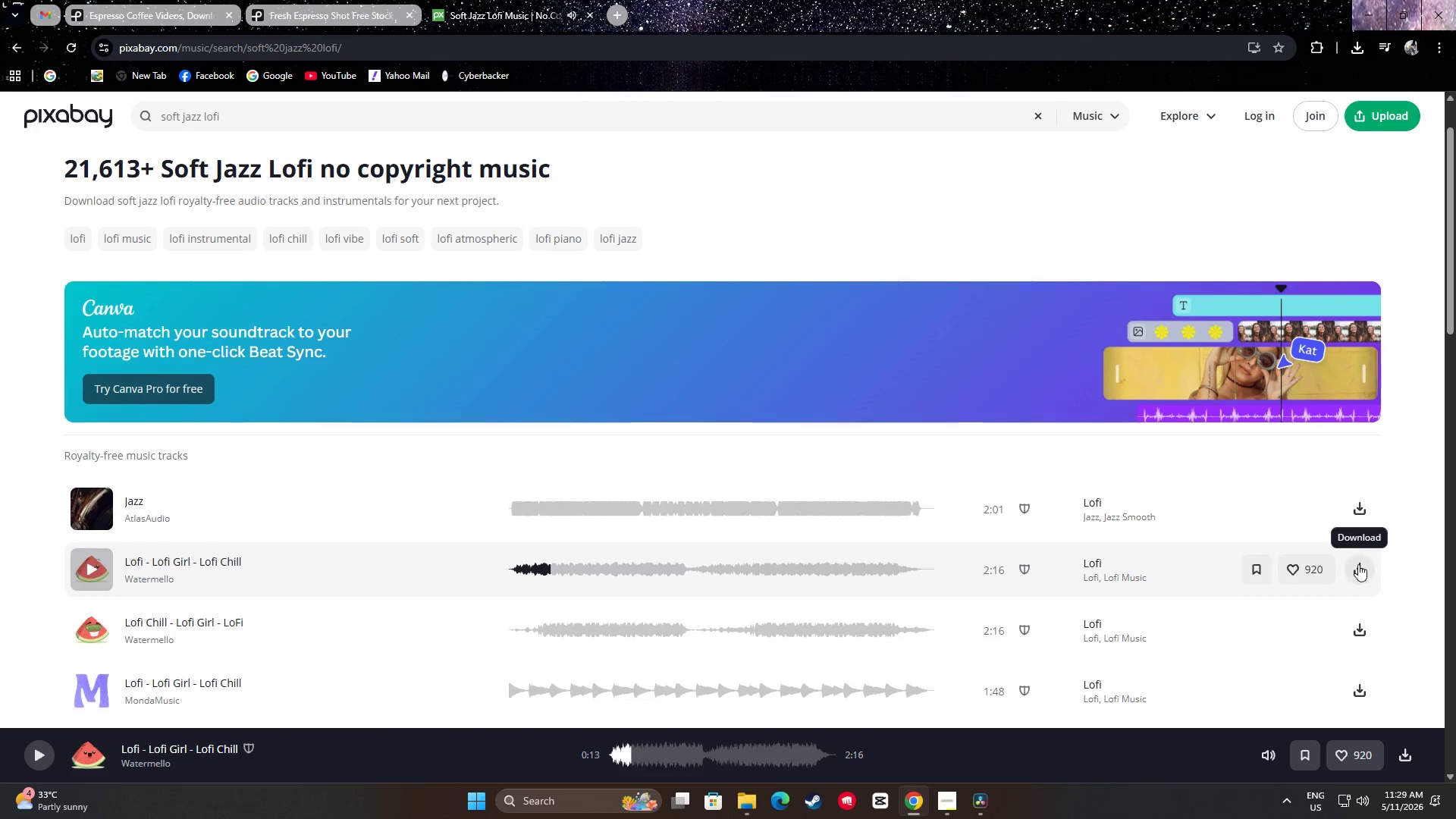 
left_click([937, 306])
 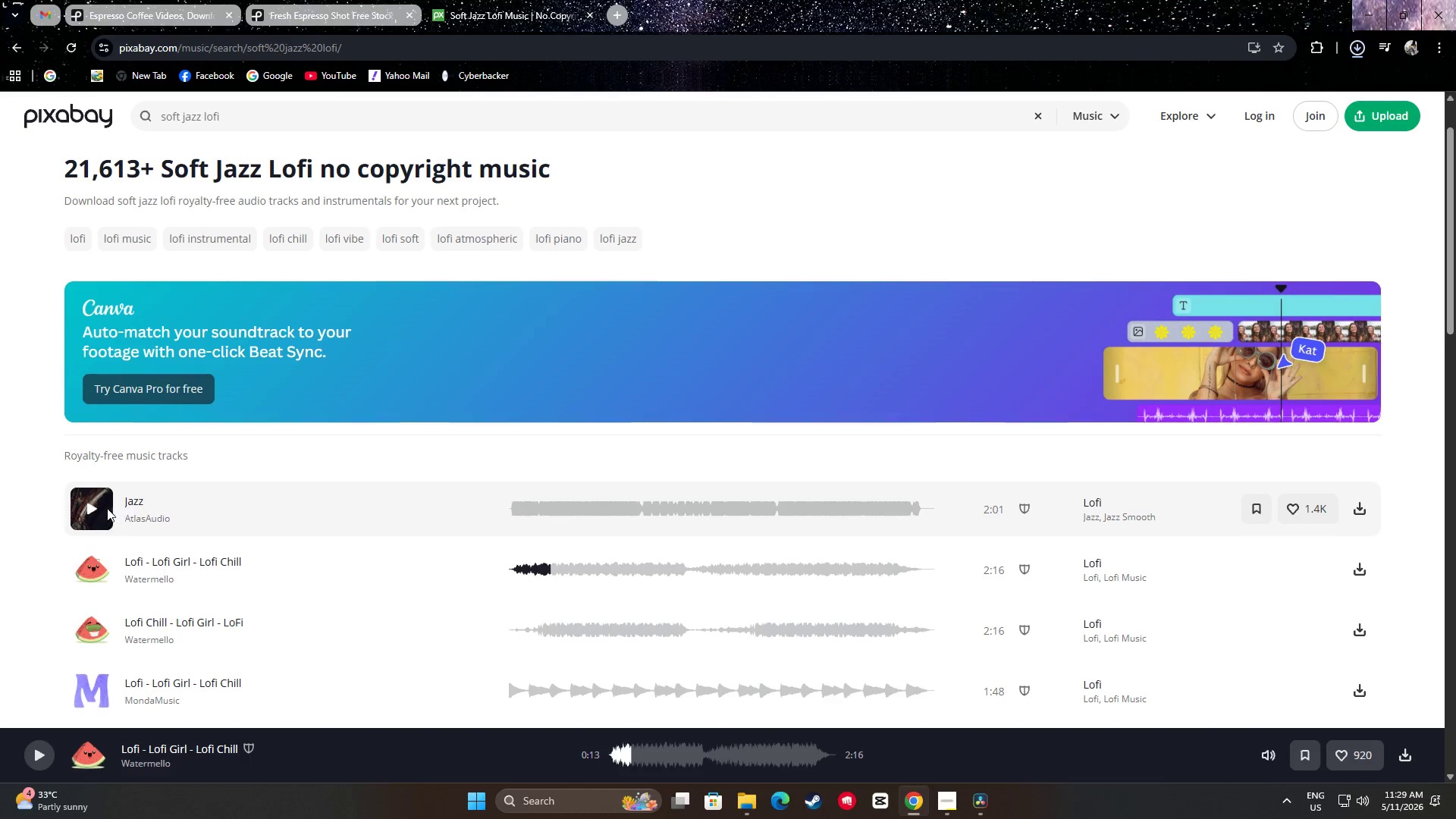 
left_click([99, 504])
 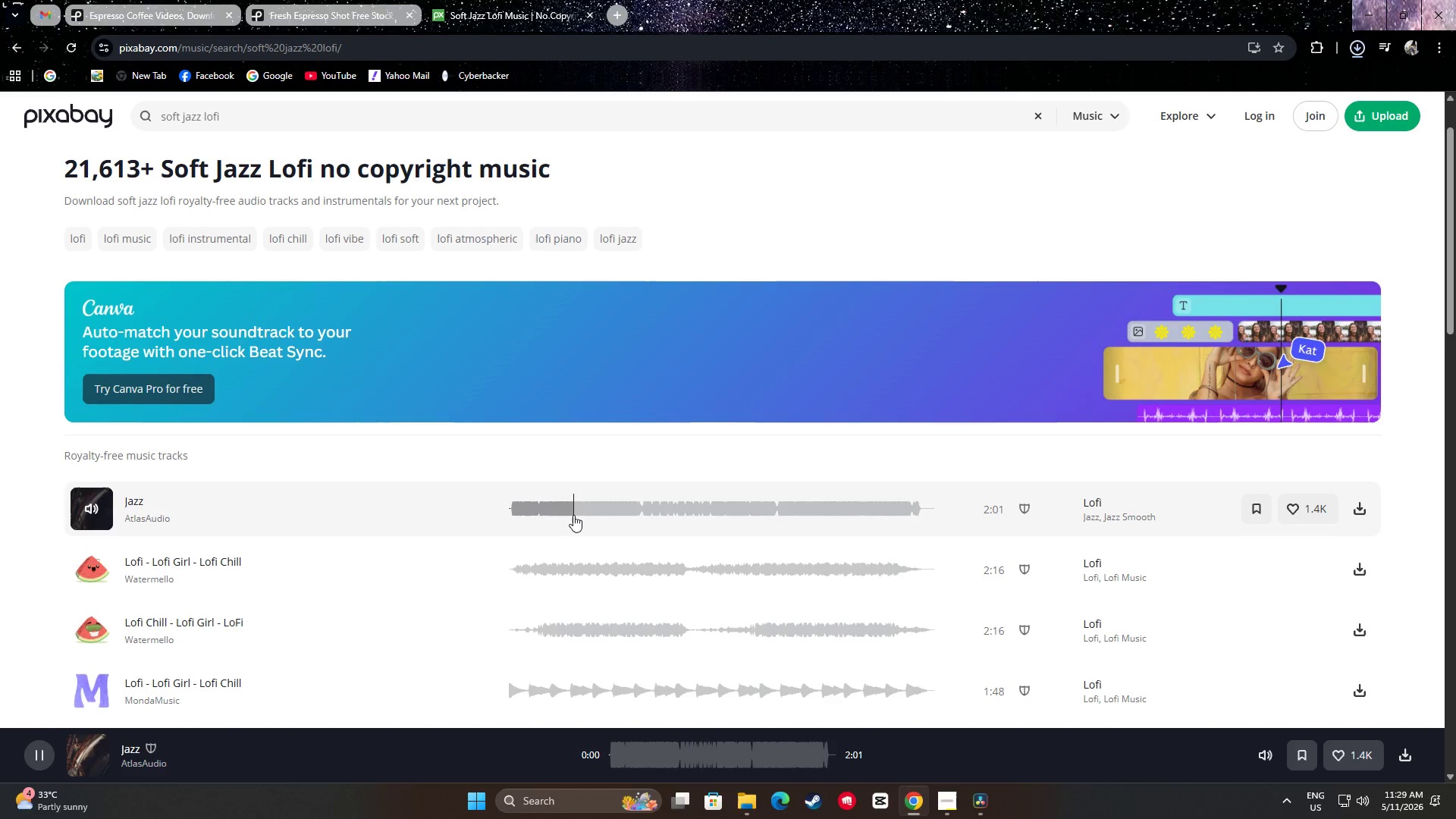 
left_click([534, 510])
 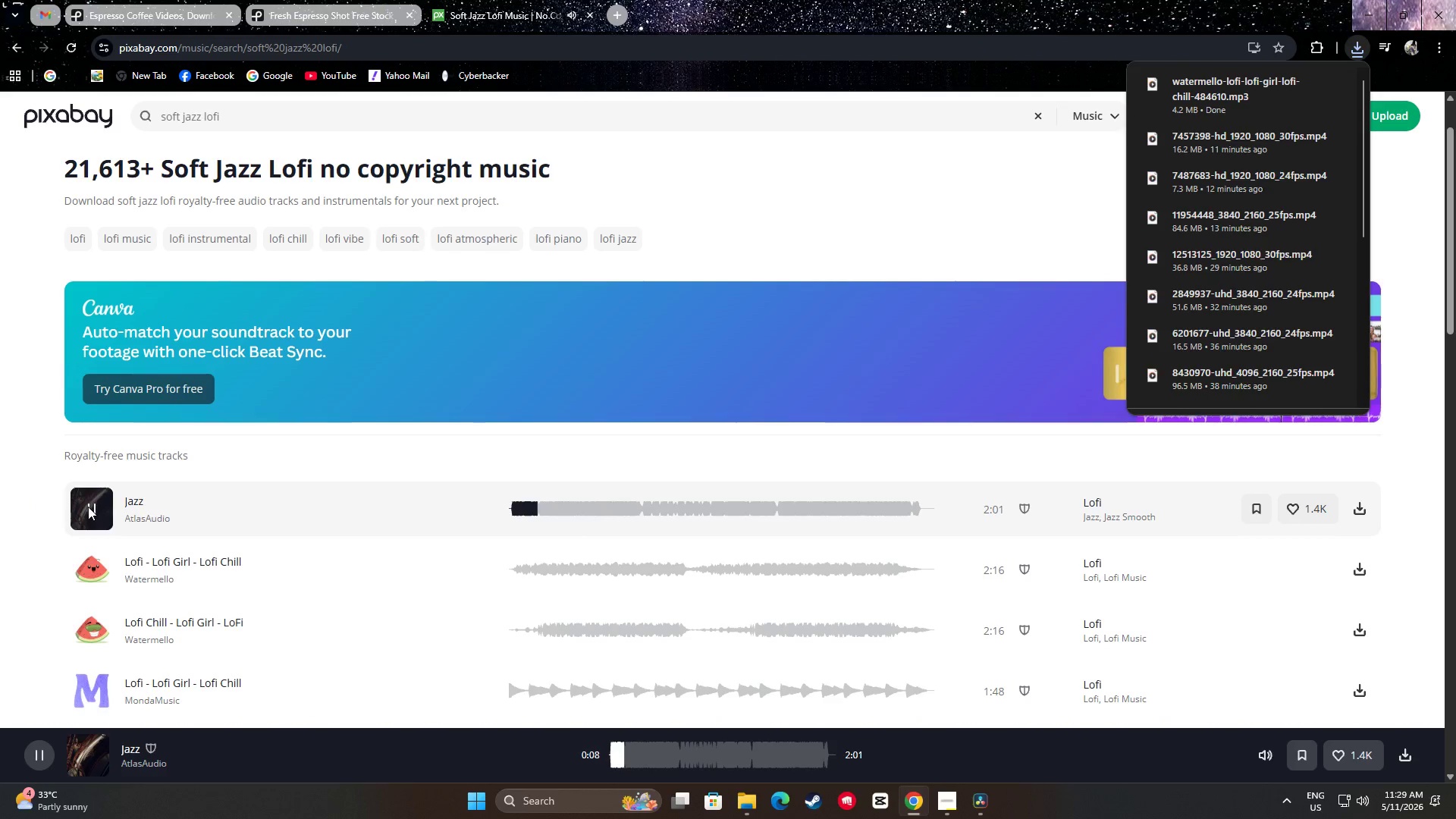 
scroll: coordinate [0, 516], scroll_direction: down, amount: 3.0
 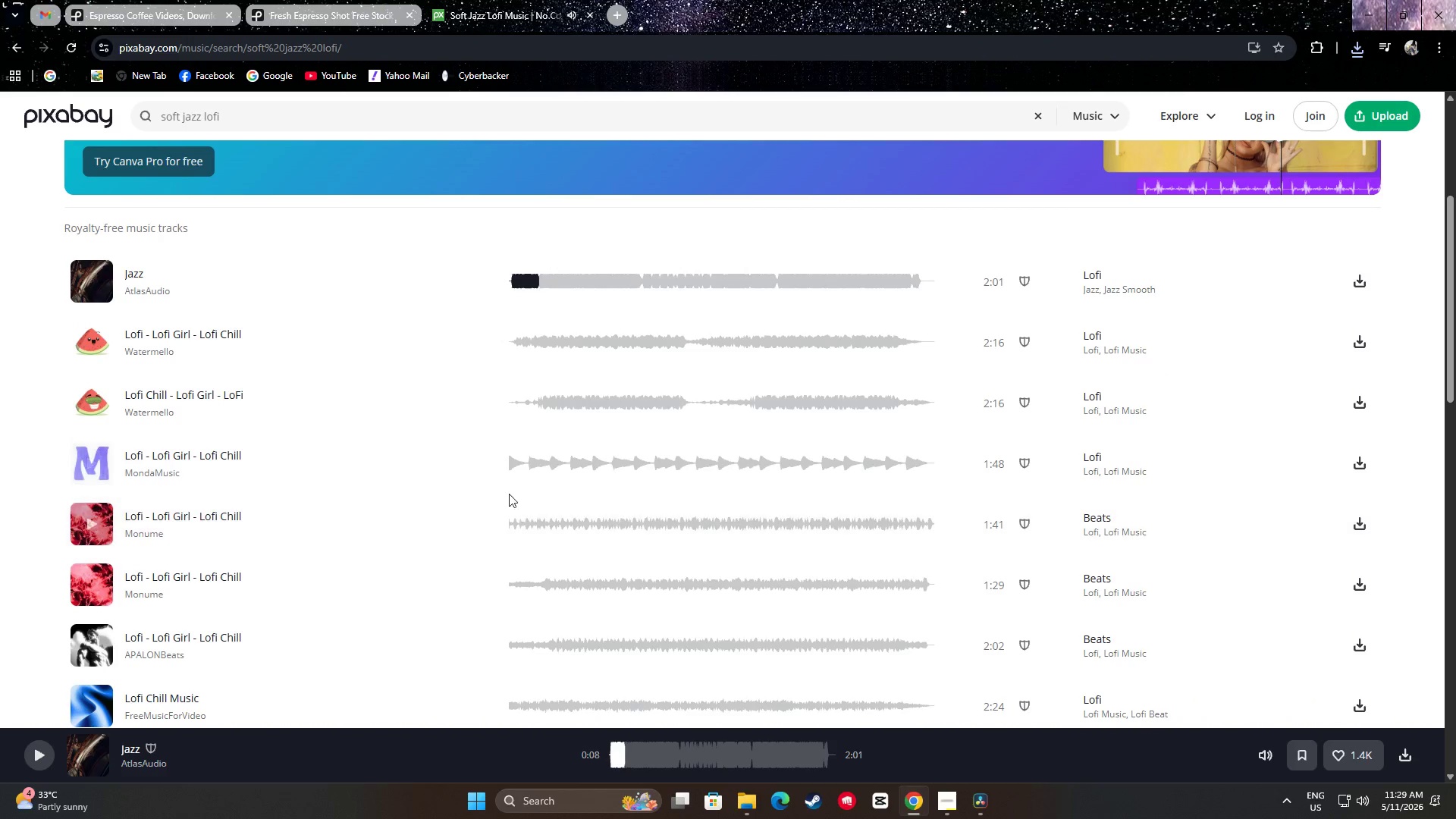 
left_click([86, 467])
 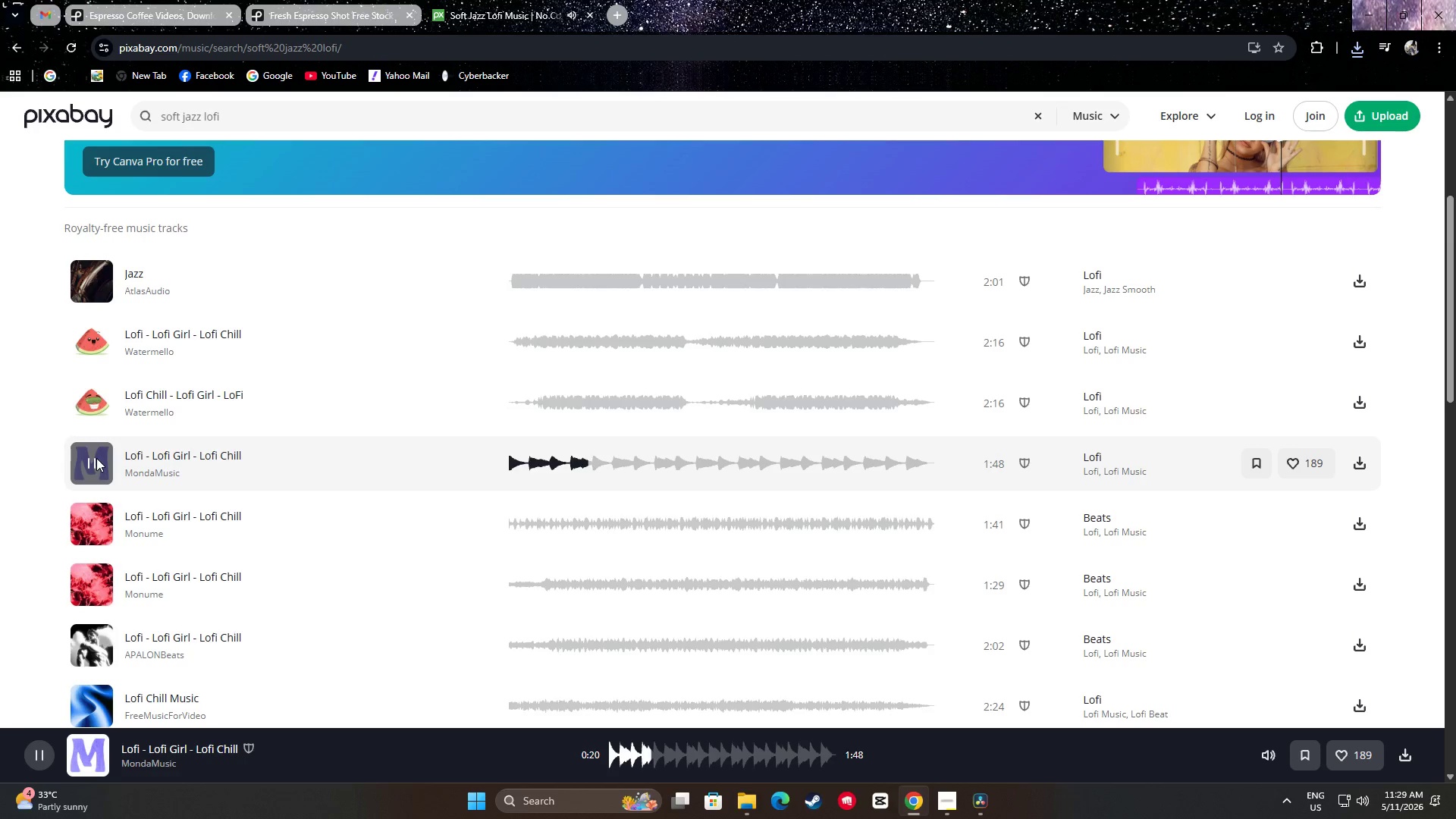 
wait(25.51)
 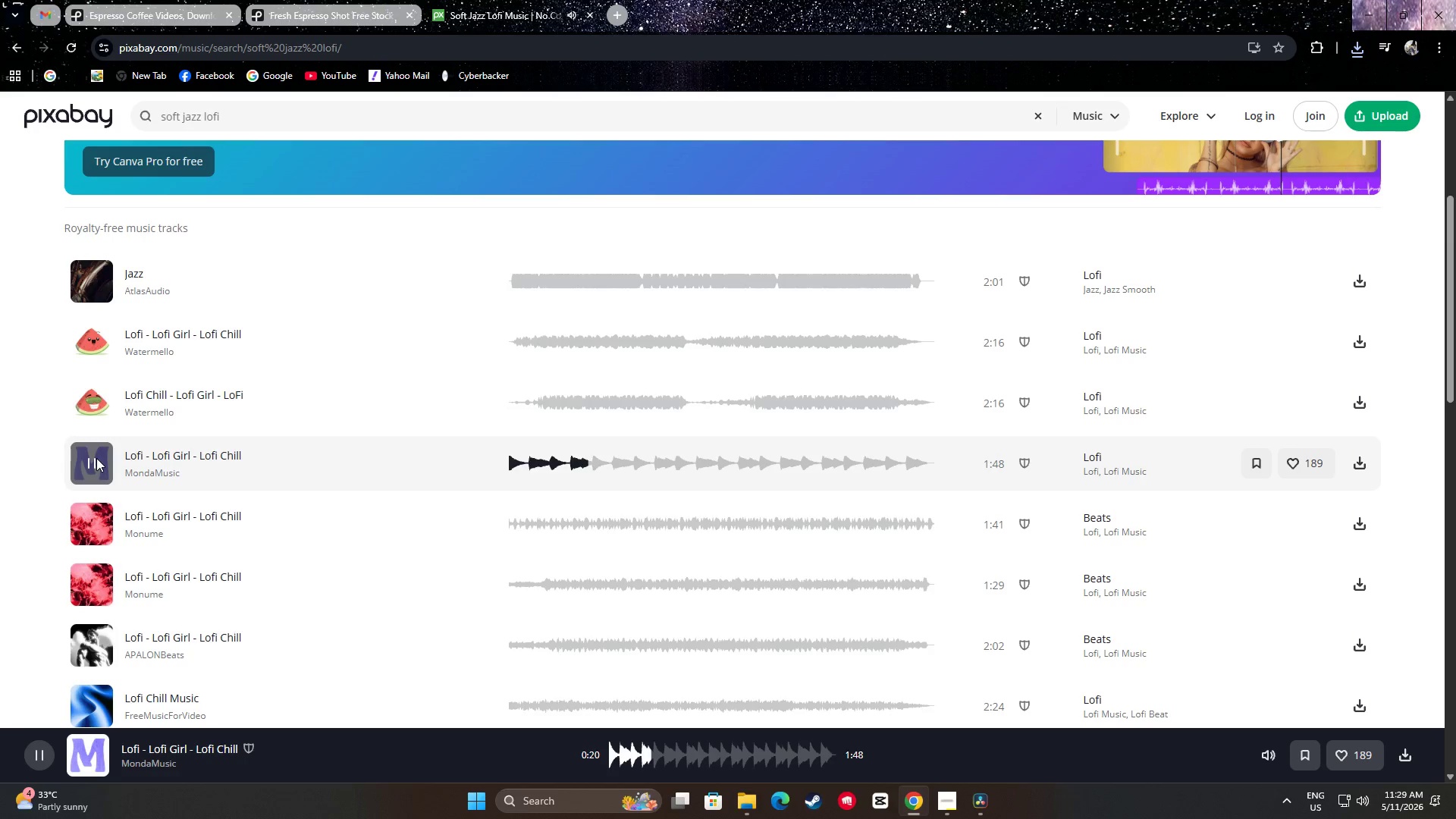 
left_click([670, 471])
 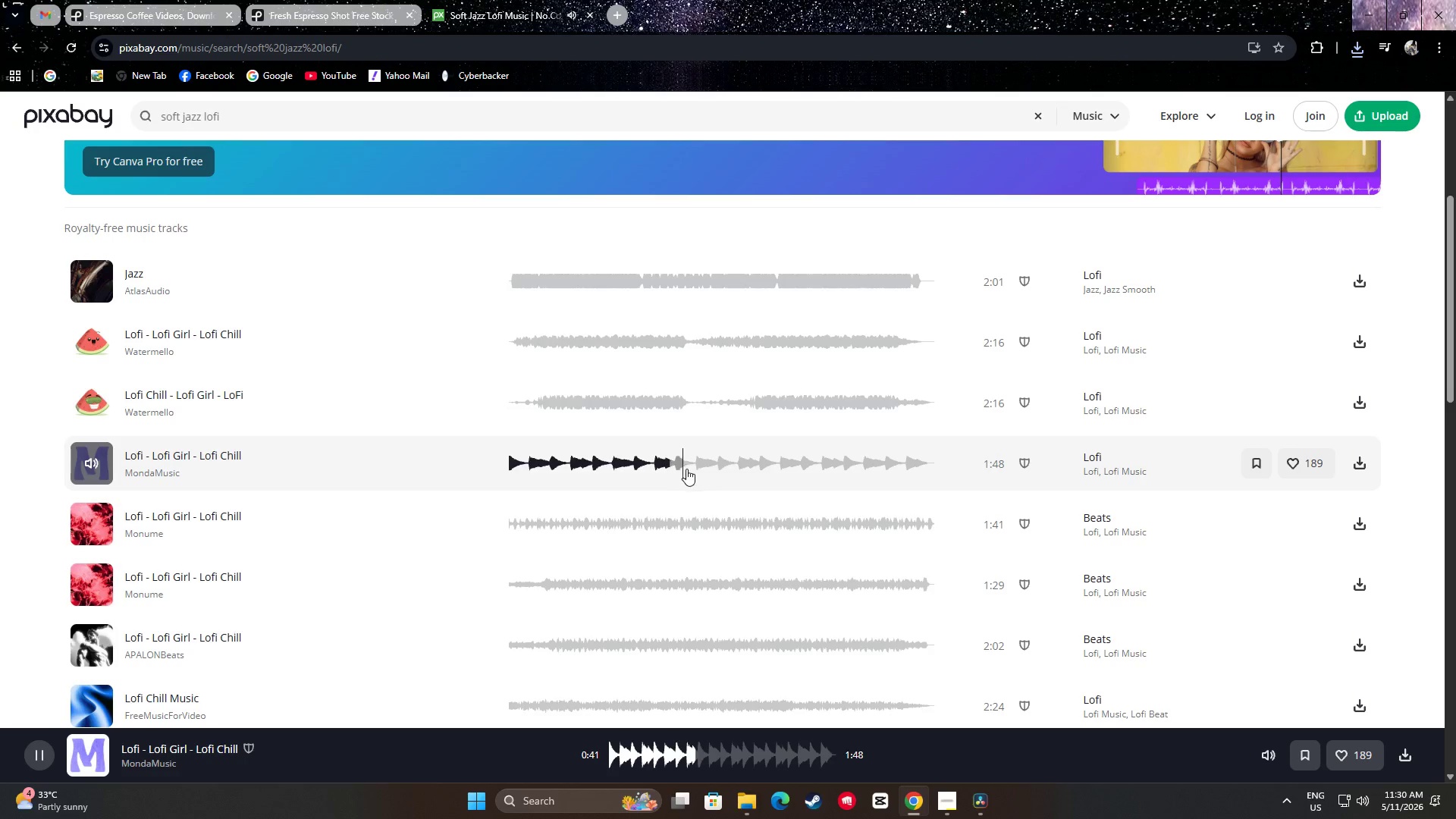 
left_click_drag(start_coordinate=[735, 466], to_coordinate=[738, 472])
 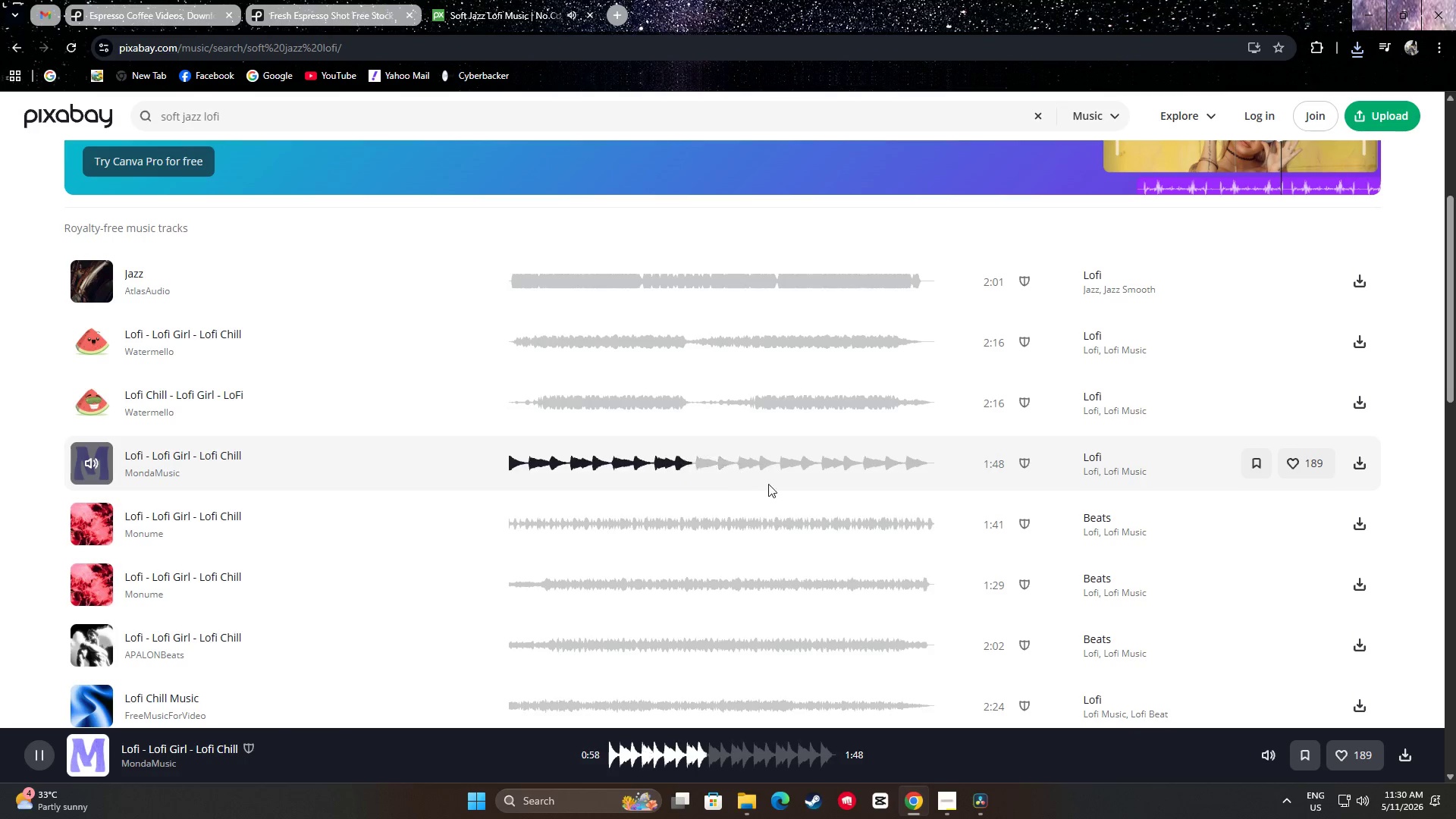 
triple_click([799, 486])
 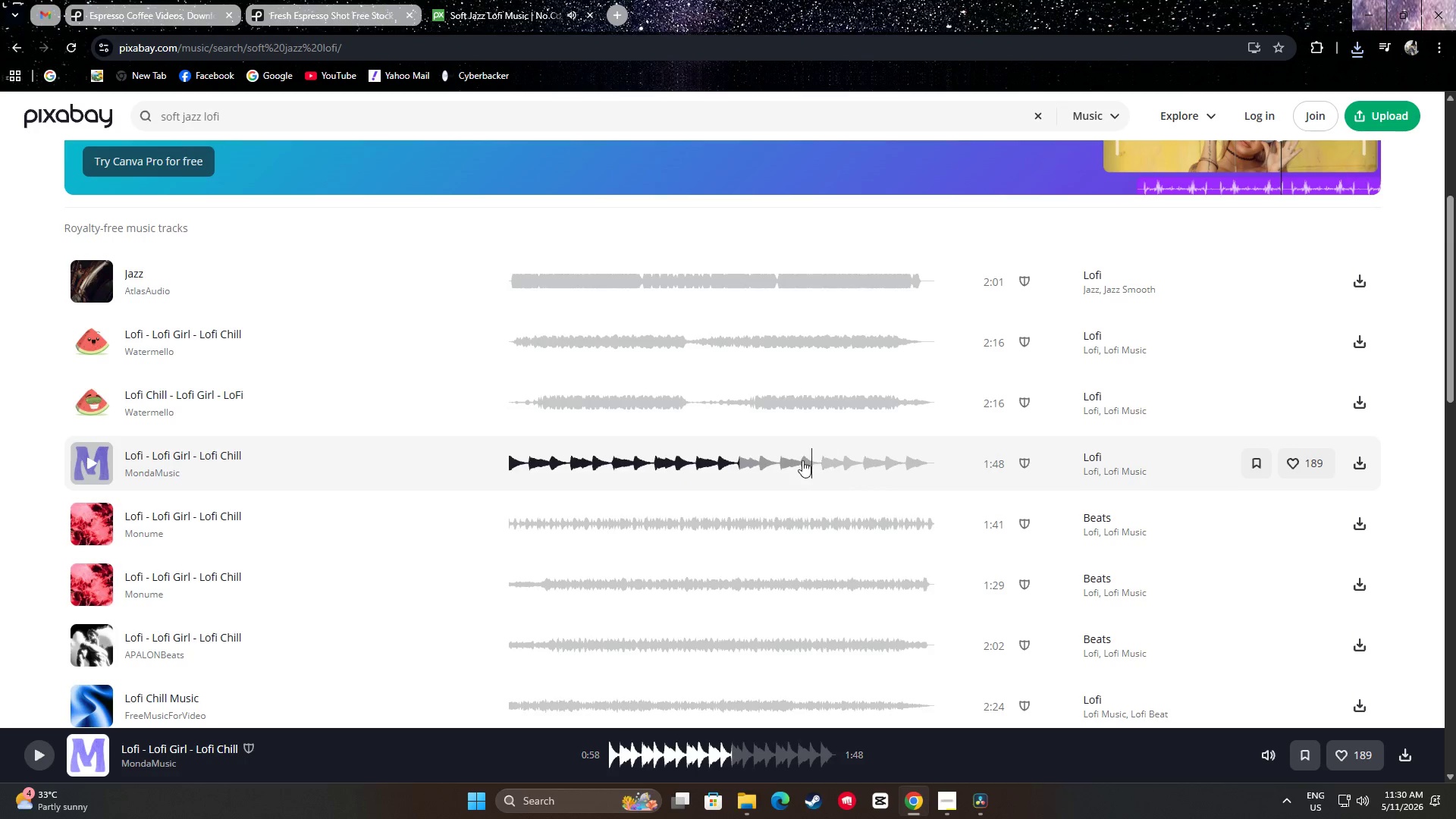 
left_click_drag(start_coordinate=[770, 460], to_coordinate=[780, 469])
 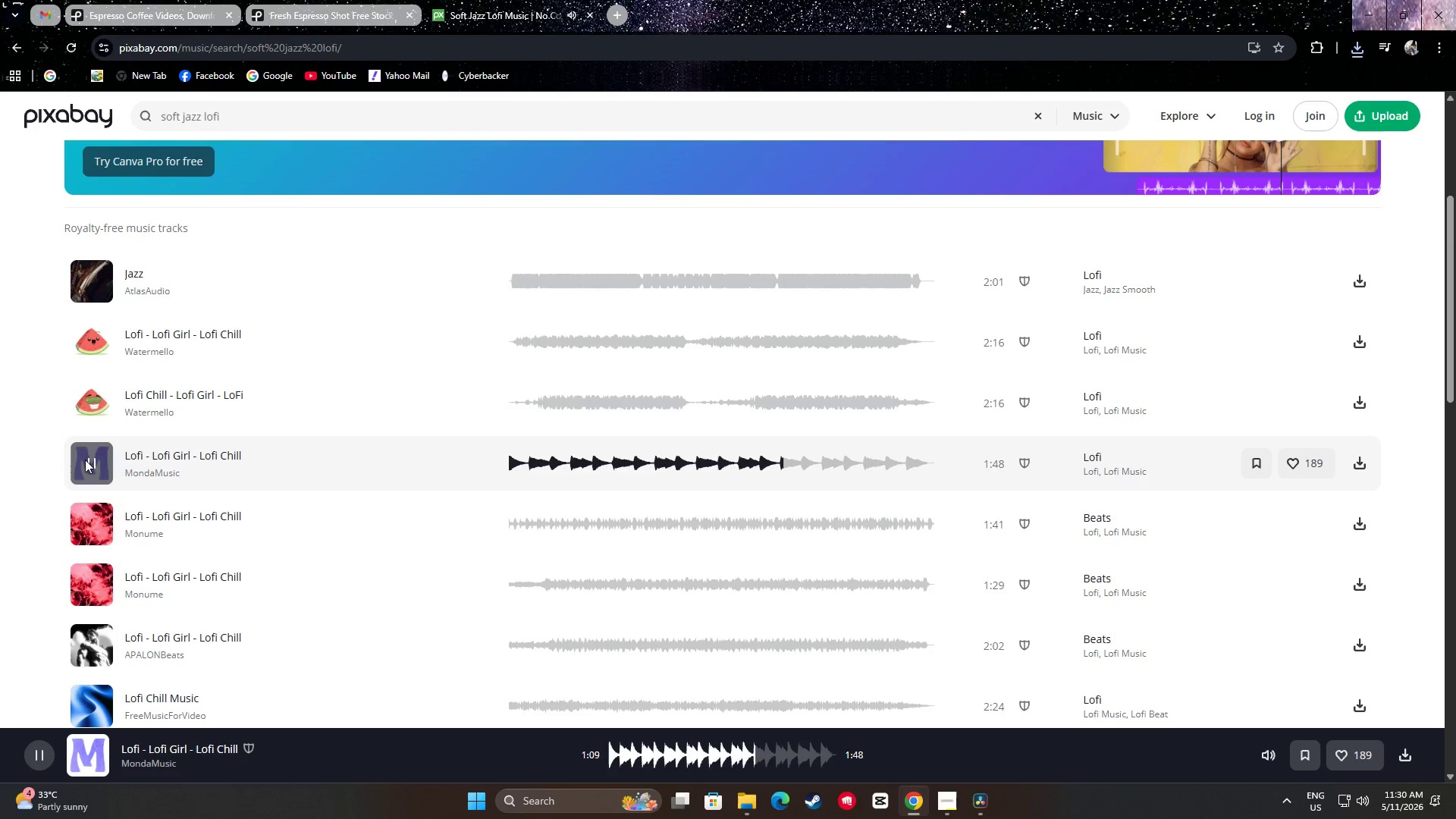 
left_click([89, 460])
 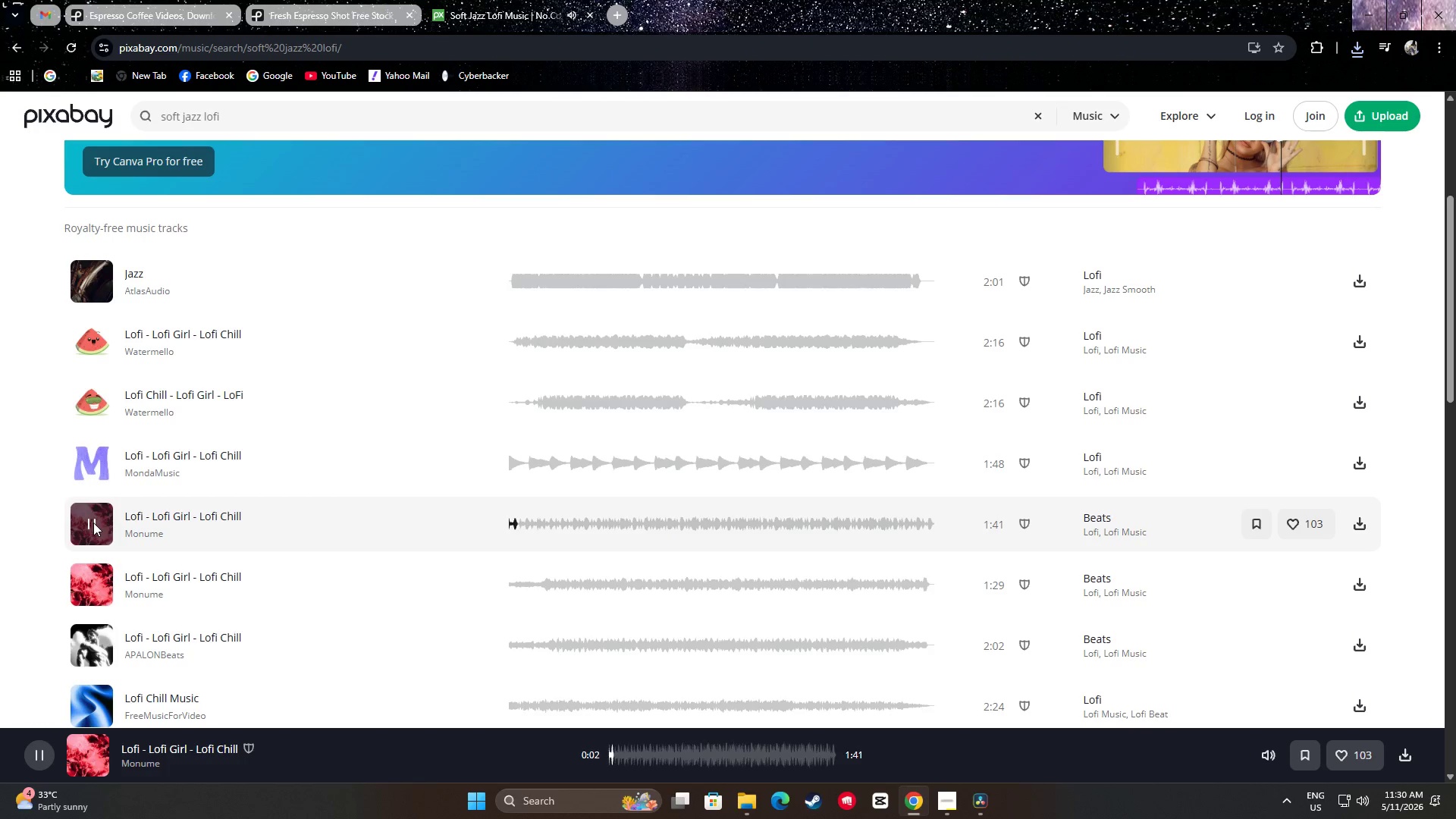 
wait(6.98)
 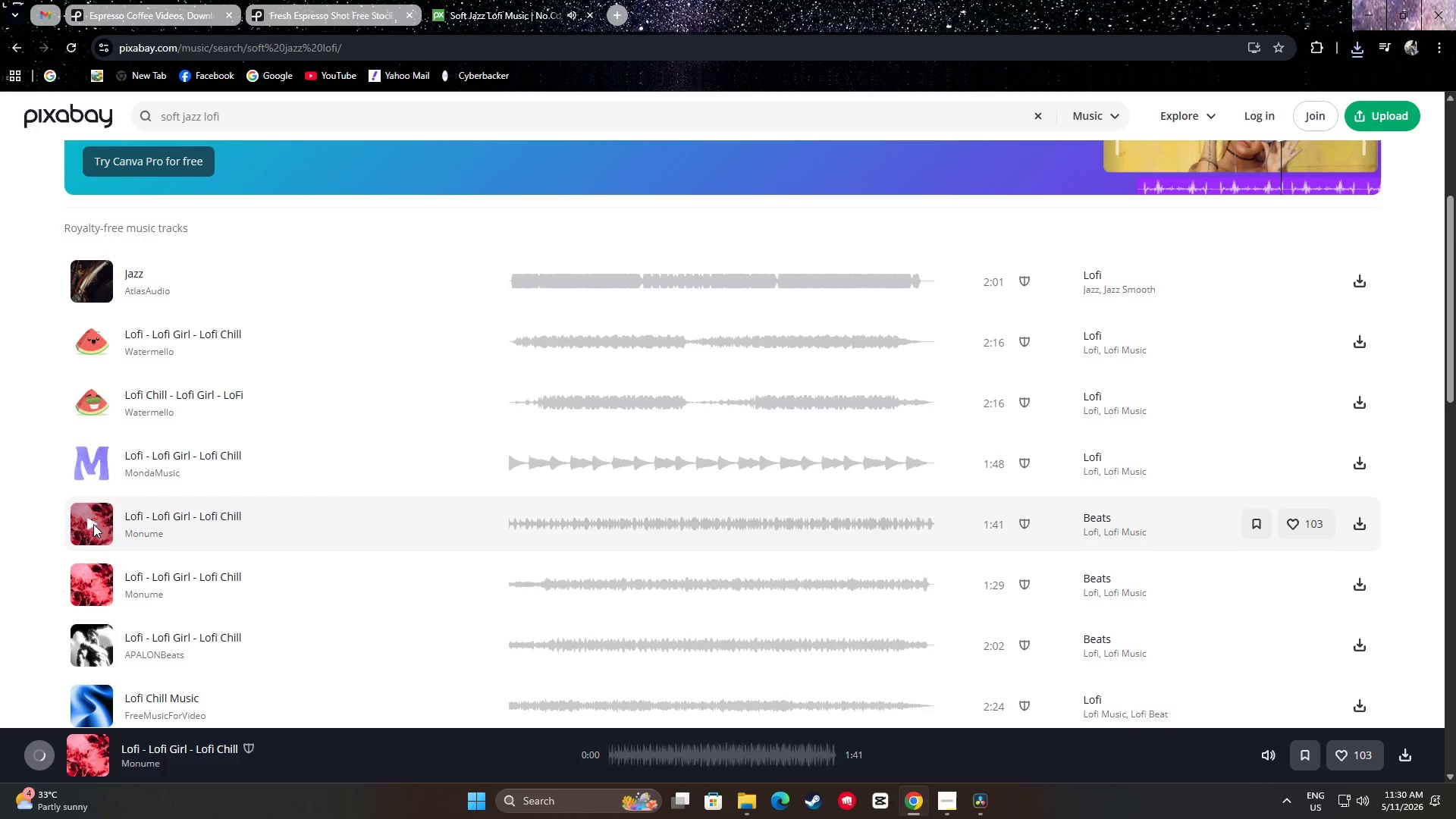 
left_click([86, 586])
 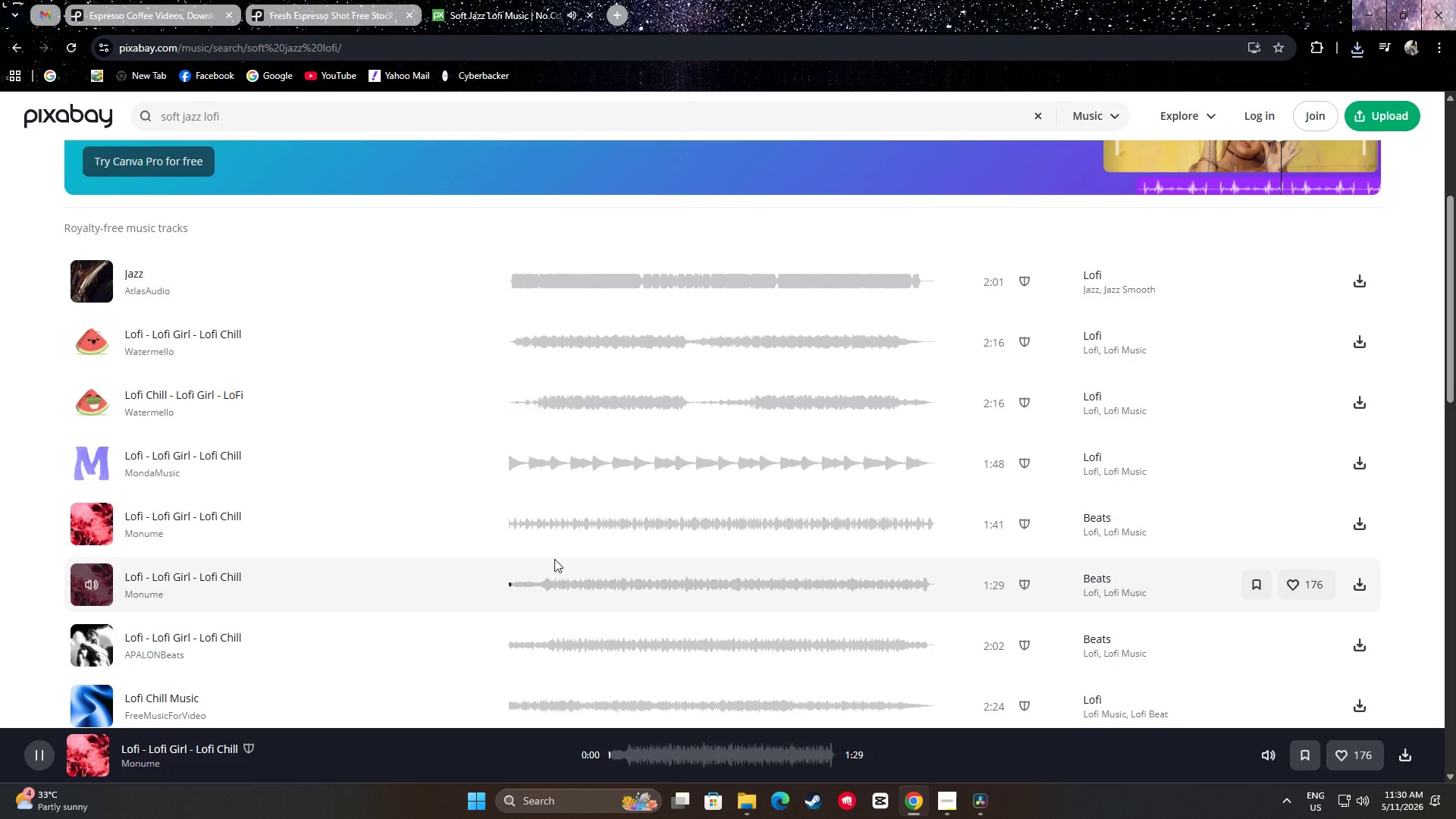 
left_click([552, 581])
 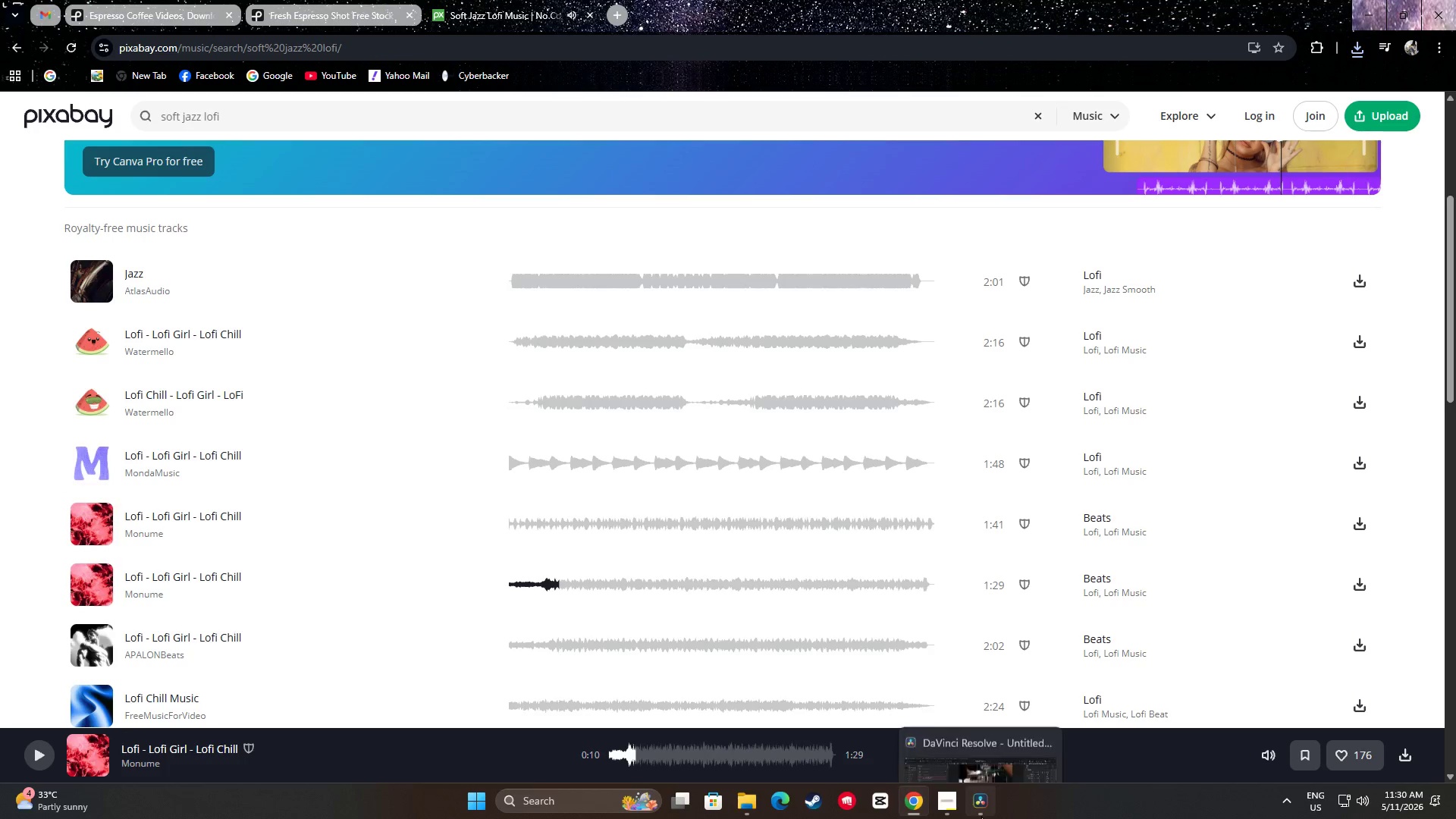 
scroll: coordinate [405, 560], scroll_direction: down, amount: 1.0
 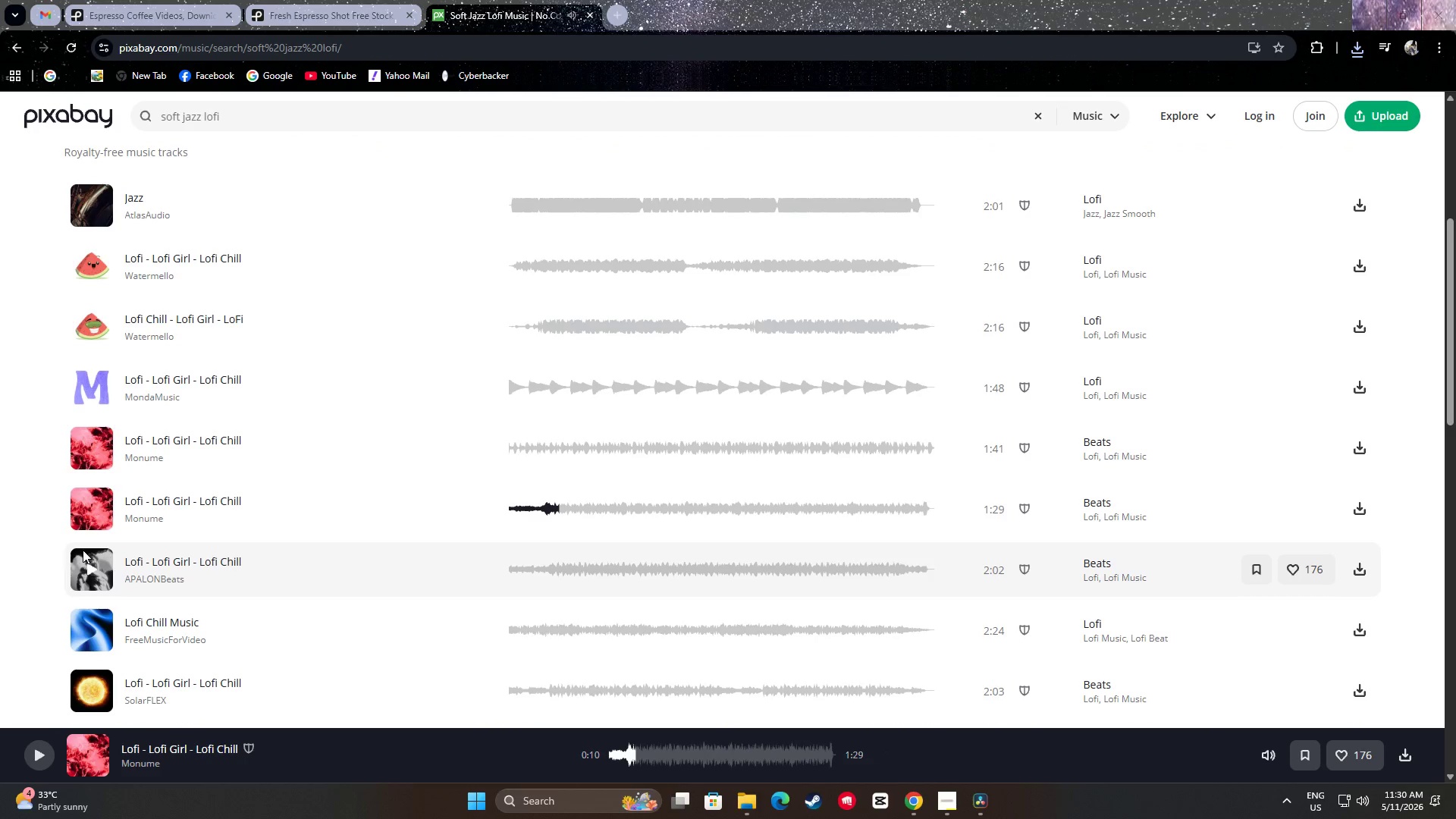 
left_click([87, 567])
 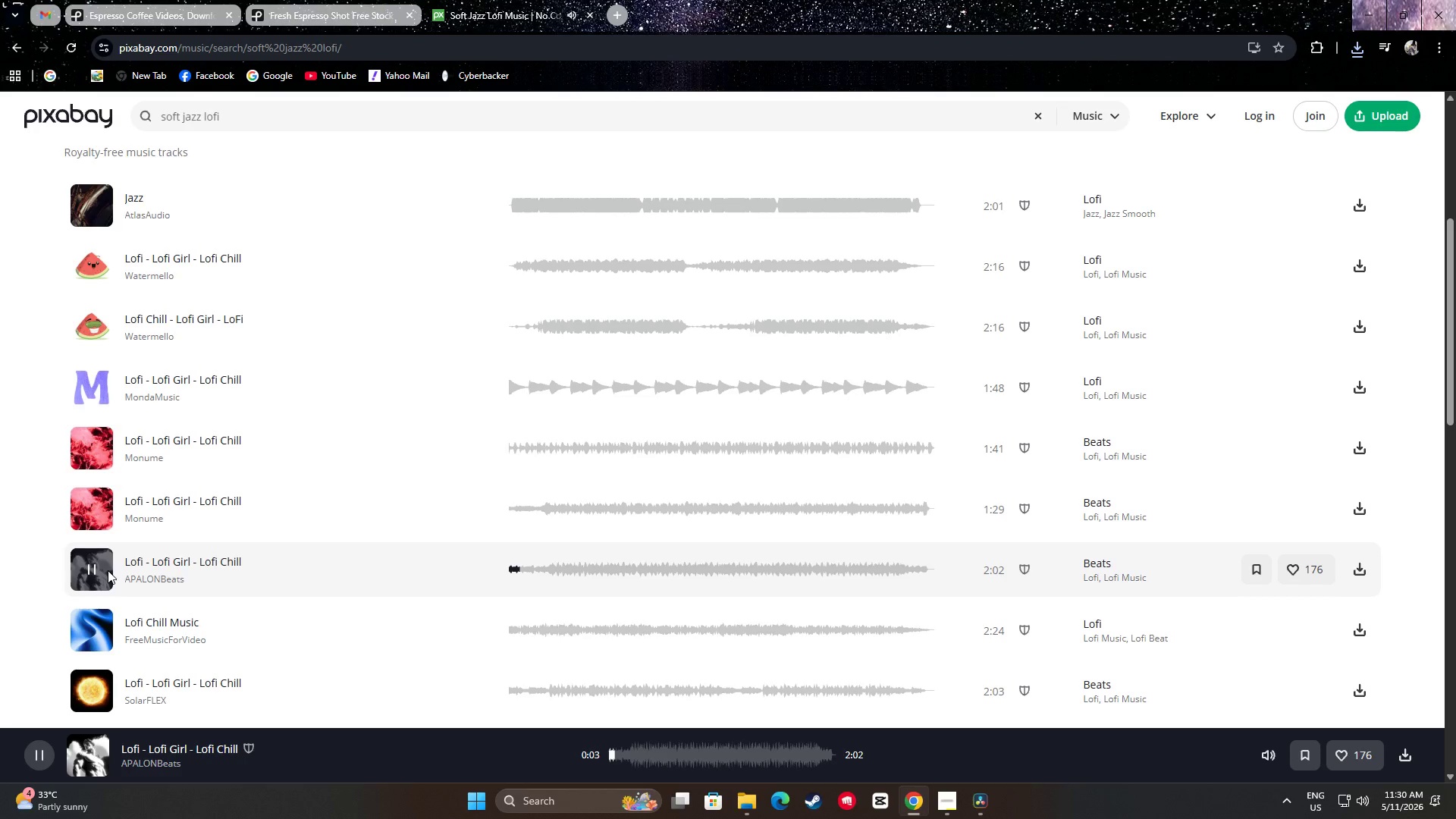 
left_click([562, 566])
 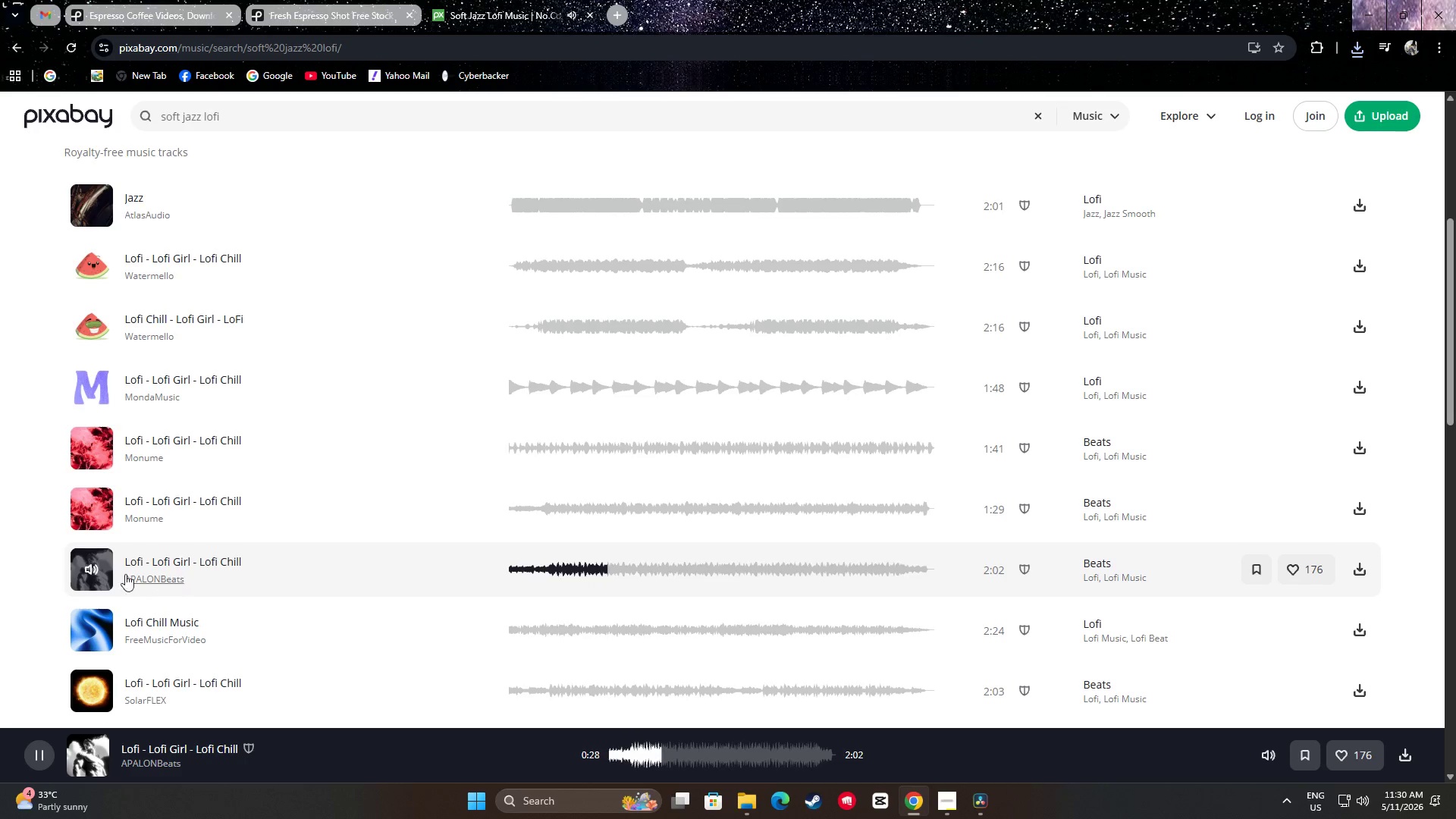 
left_click([92, 568])
 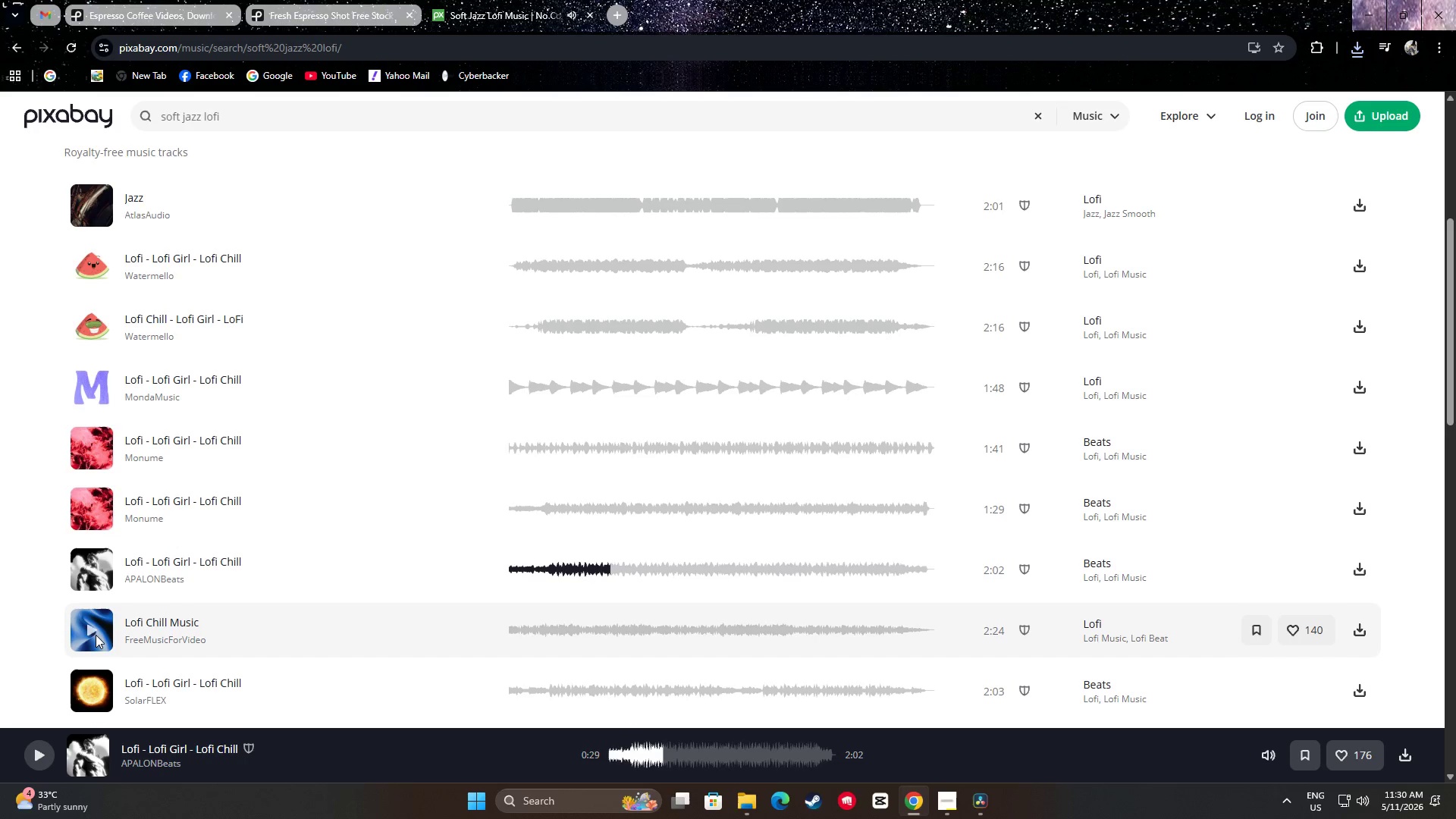 
left_click([93, 629])
 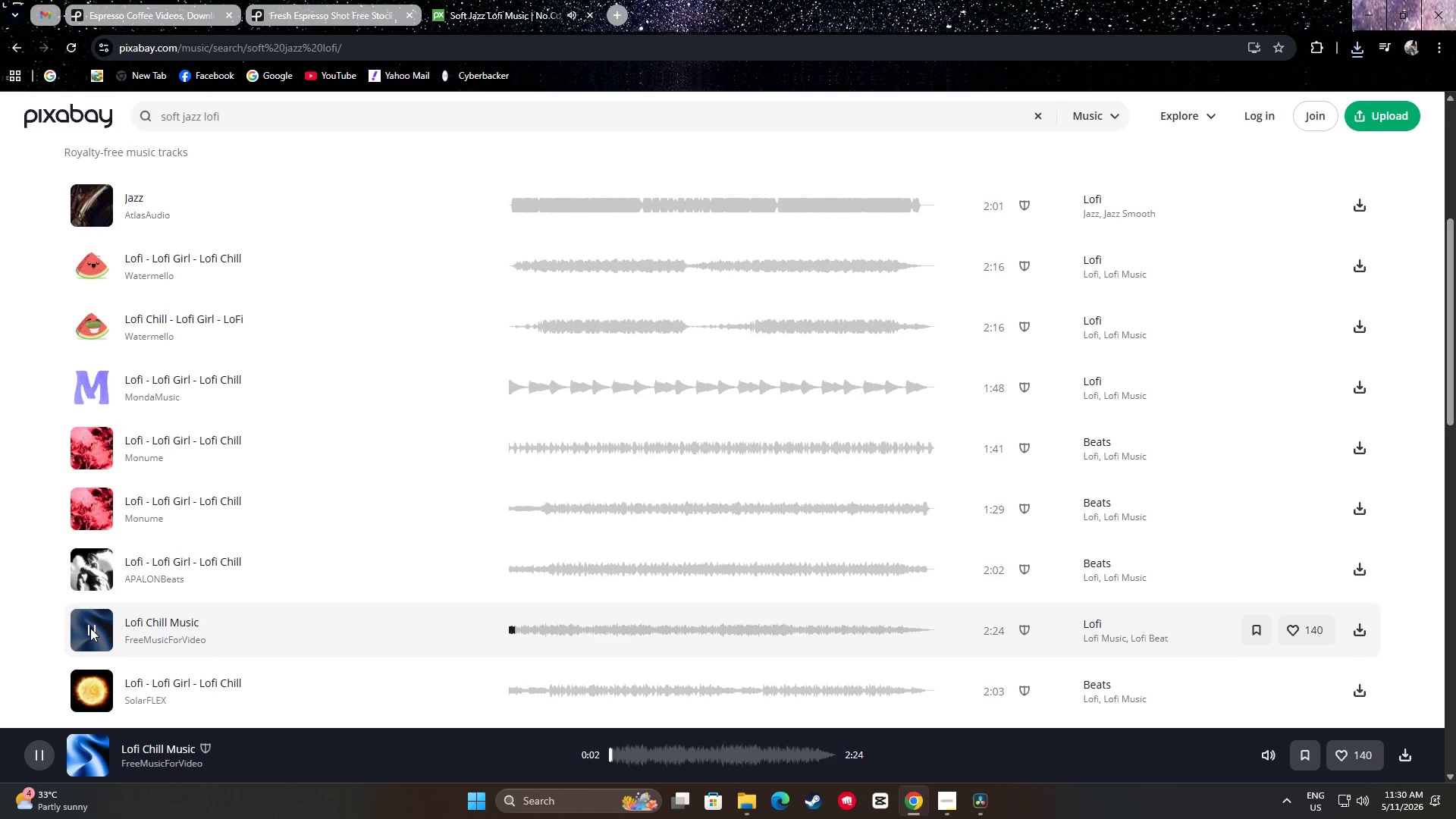 
wait(5.83)
 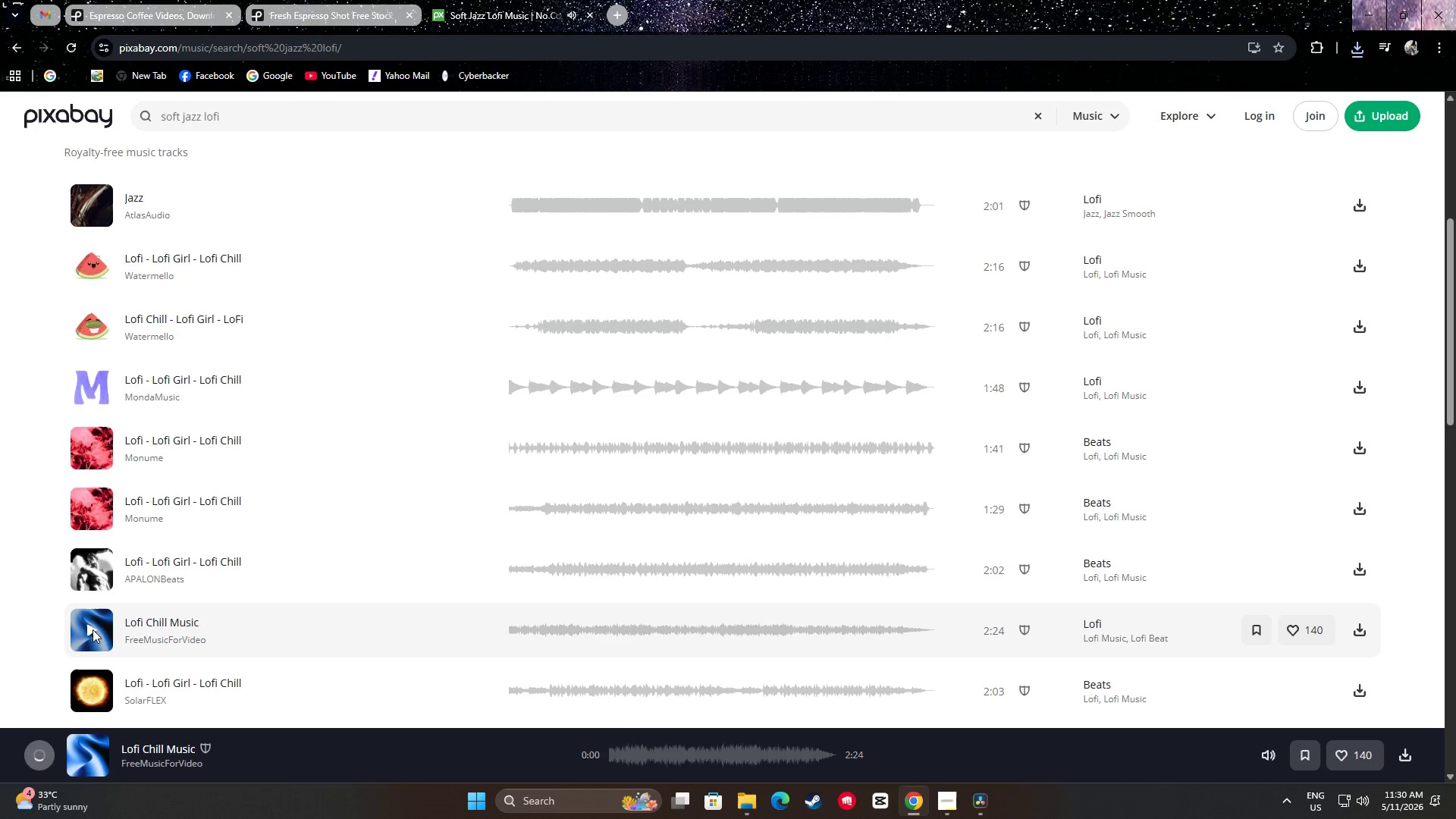 
left_click([90, 628])
 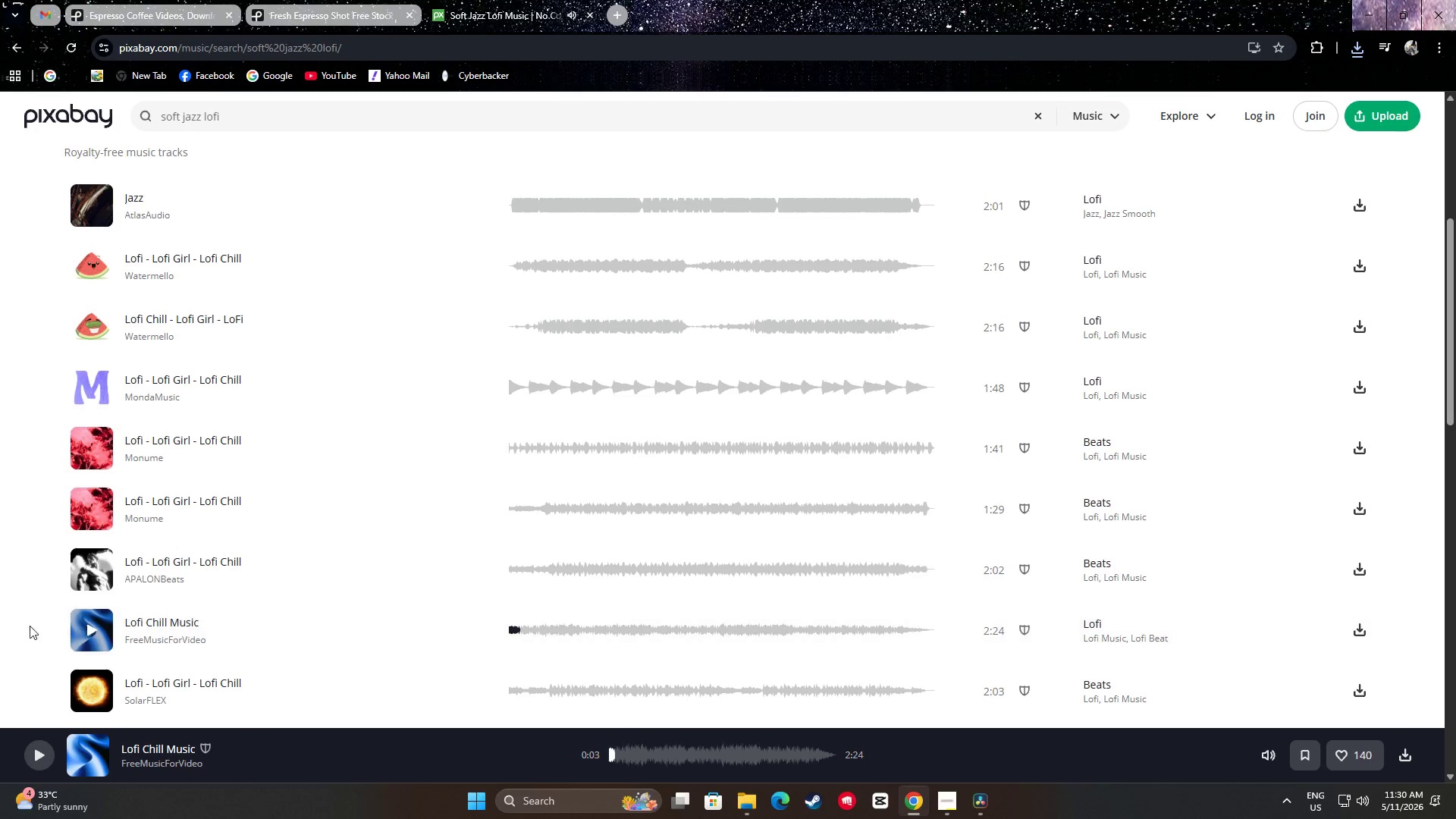 
scroll: coordinate [2, 609], scroll_direction: down, amount: 2.0
 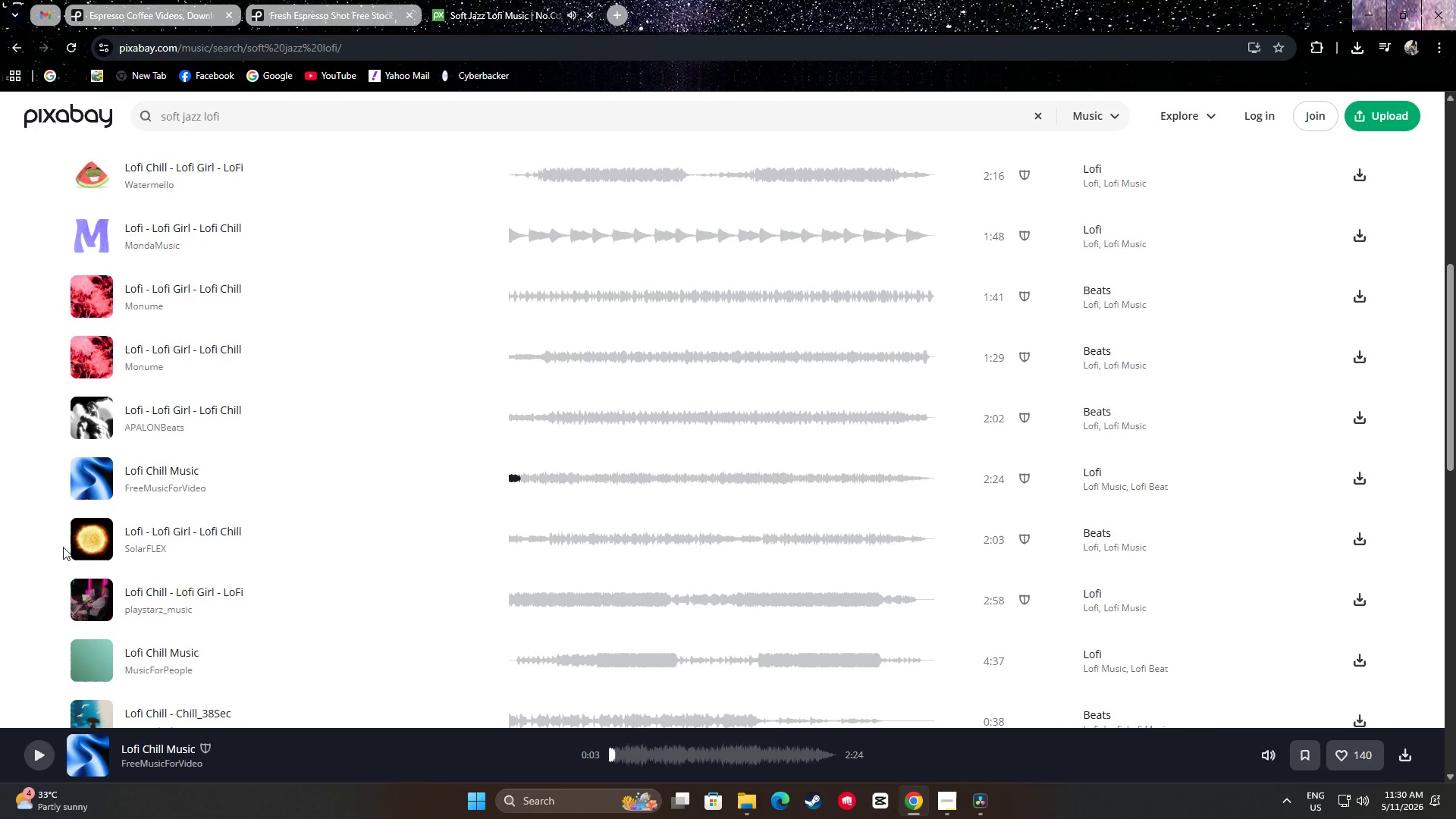 
left_click([89, 535])
 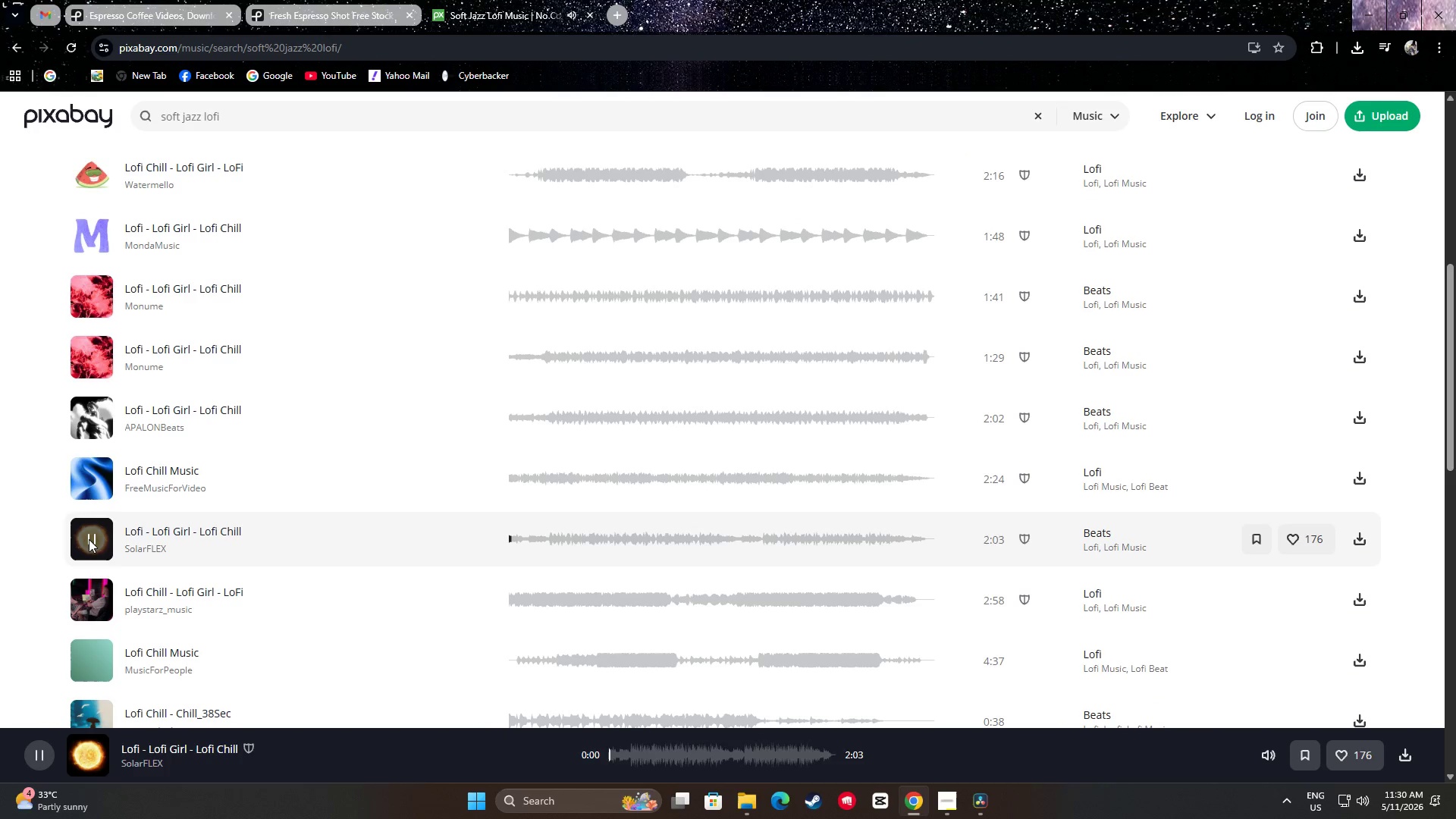 
left_click([89, 539])
 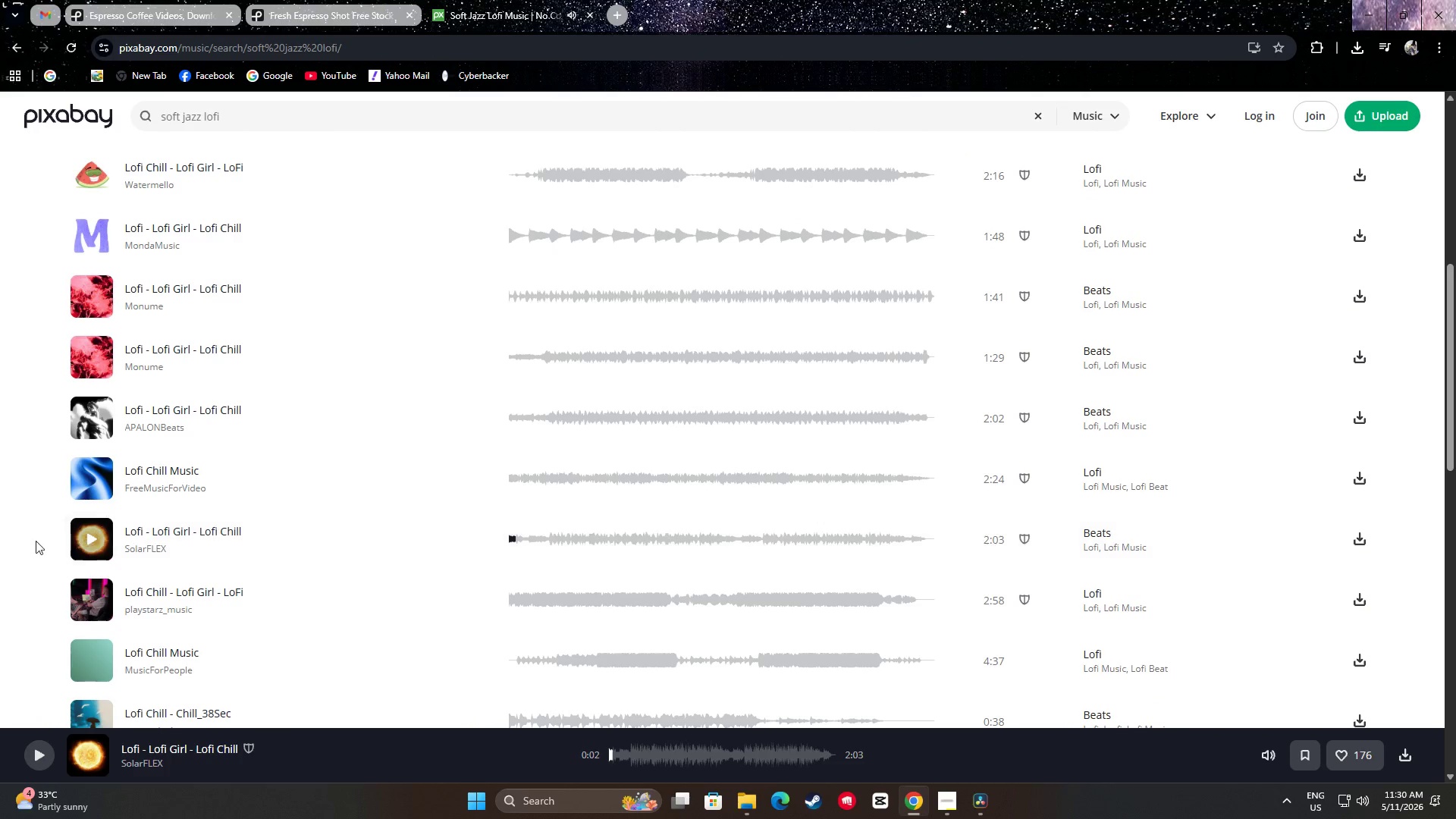 
scroll: coordinate [18, 538], scroll_direction: down, amount: 2.0
 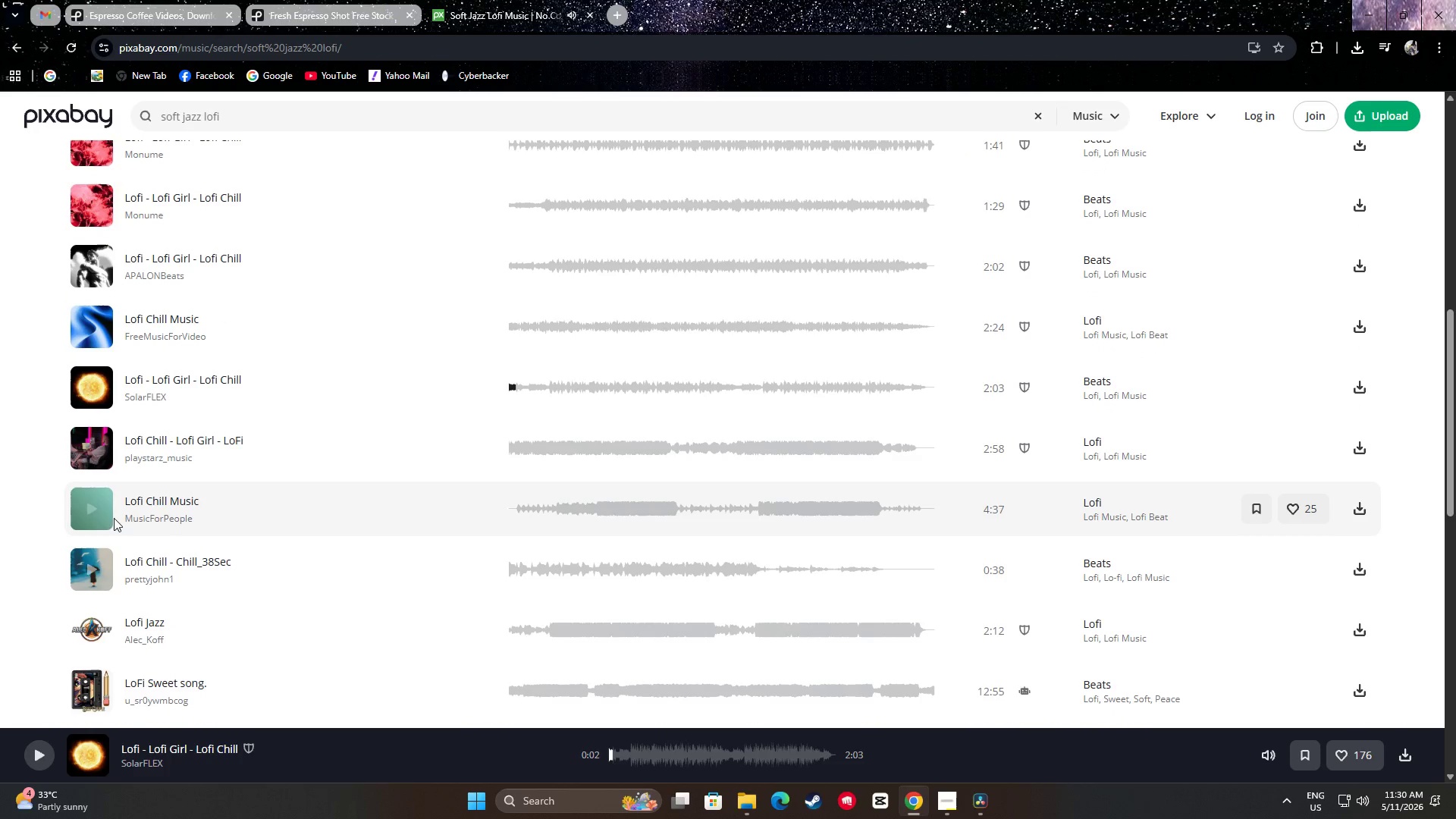 
left_click([86, 510])
 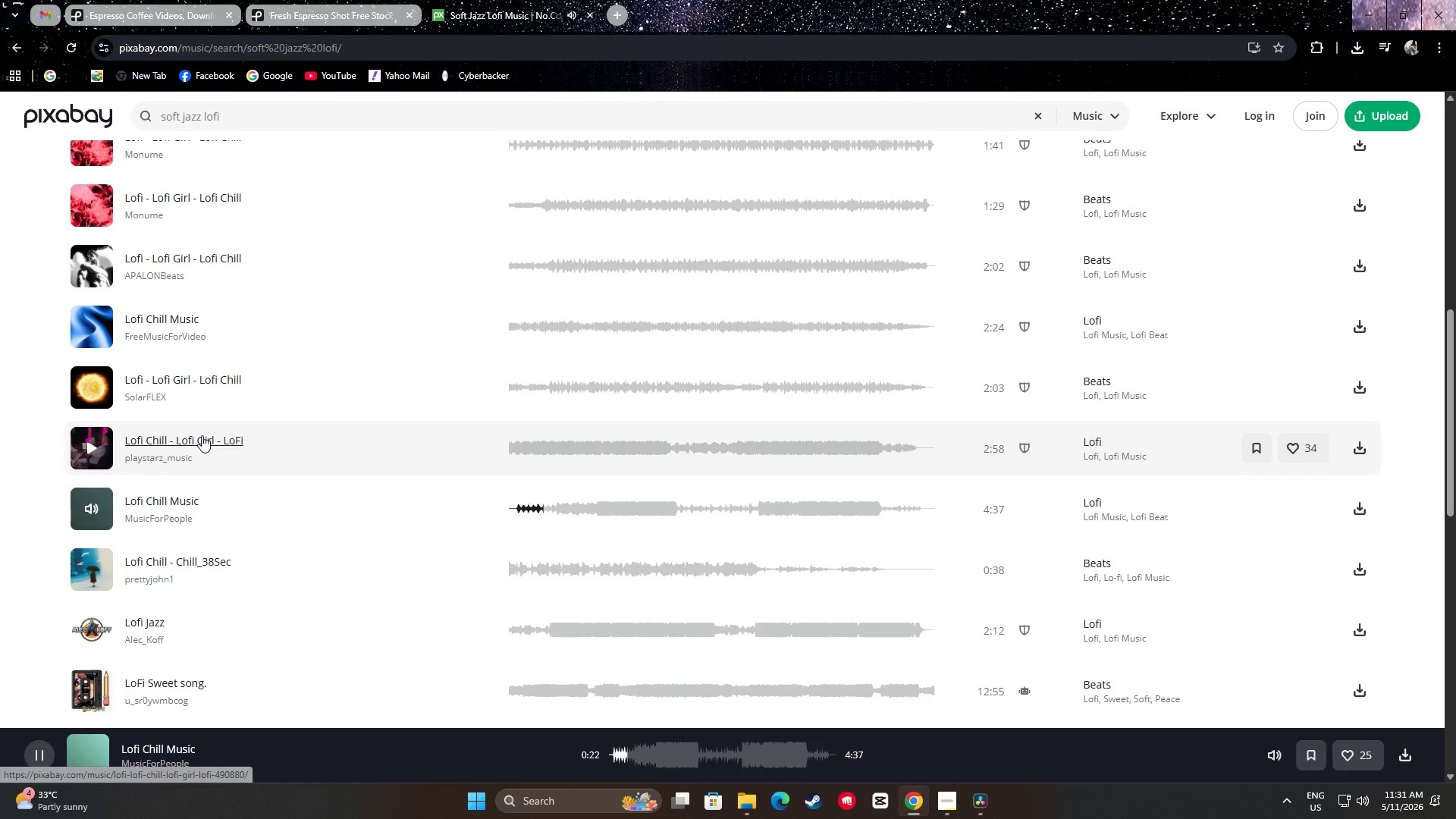 
wait(27.92)
 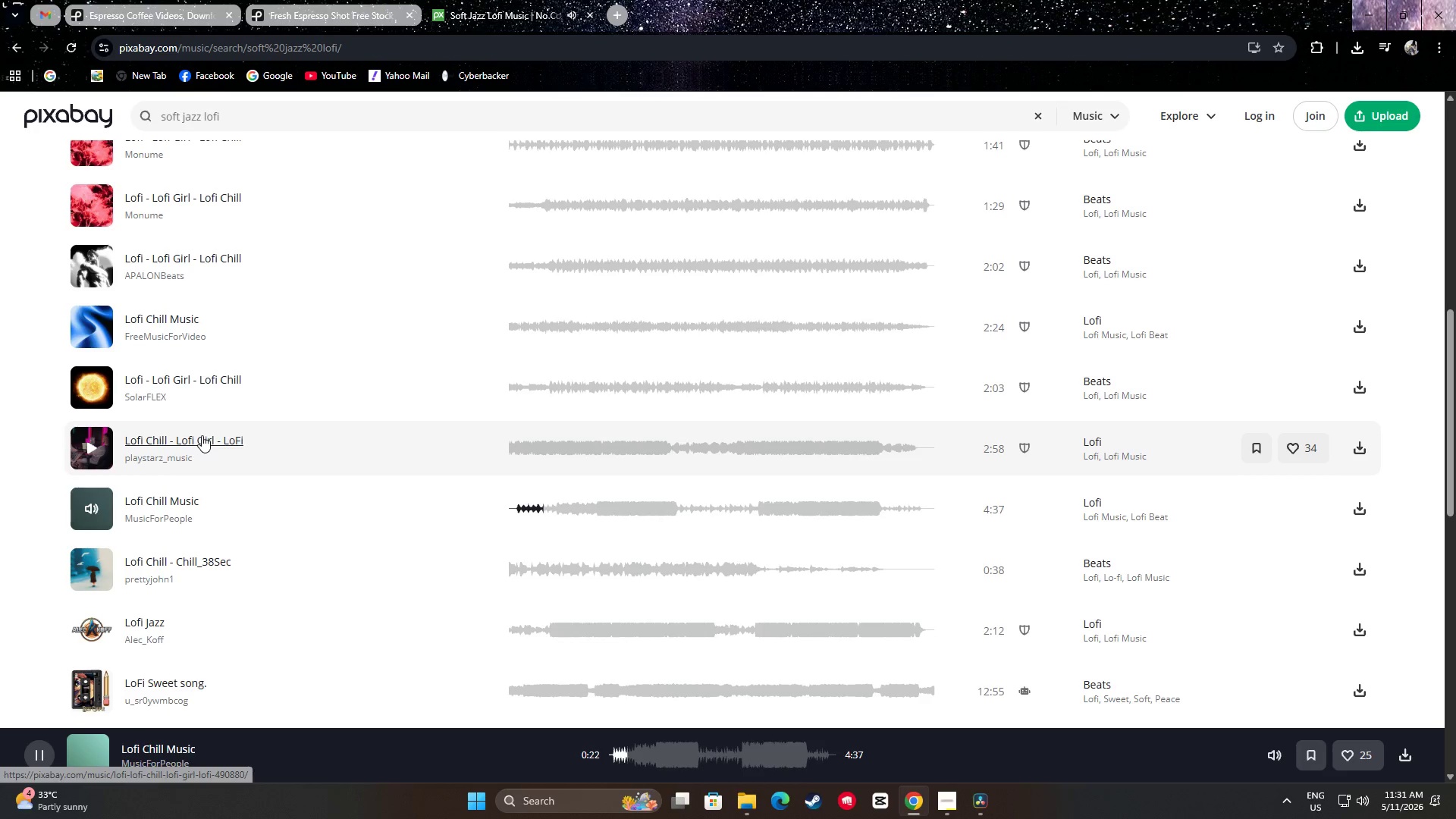 
scroll: coordinate [15, 509], scroll_direction: down, amount: 1.0
 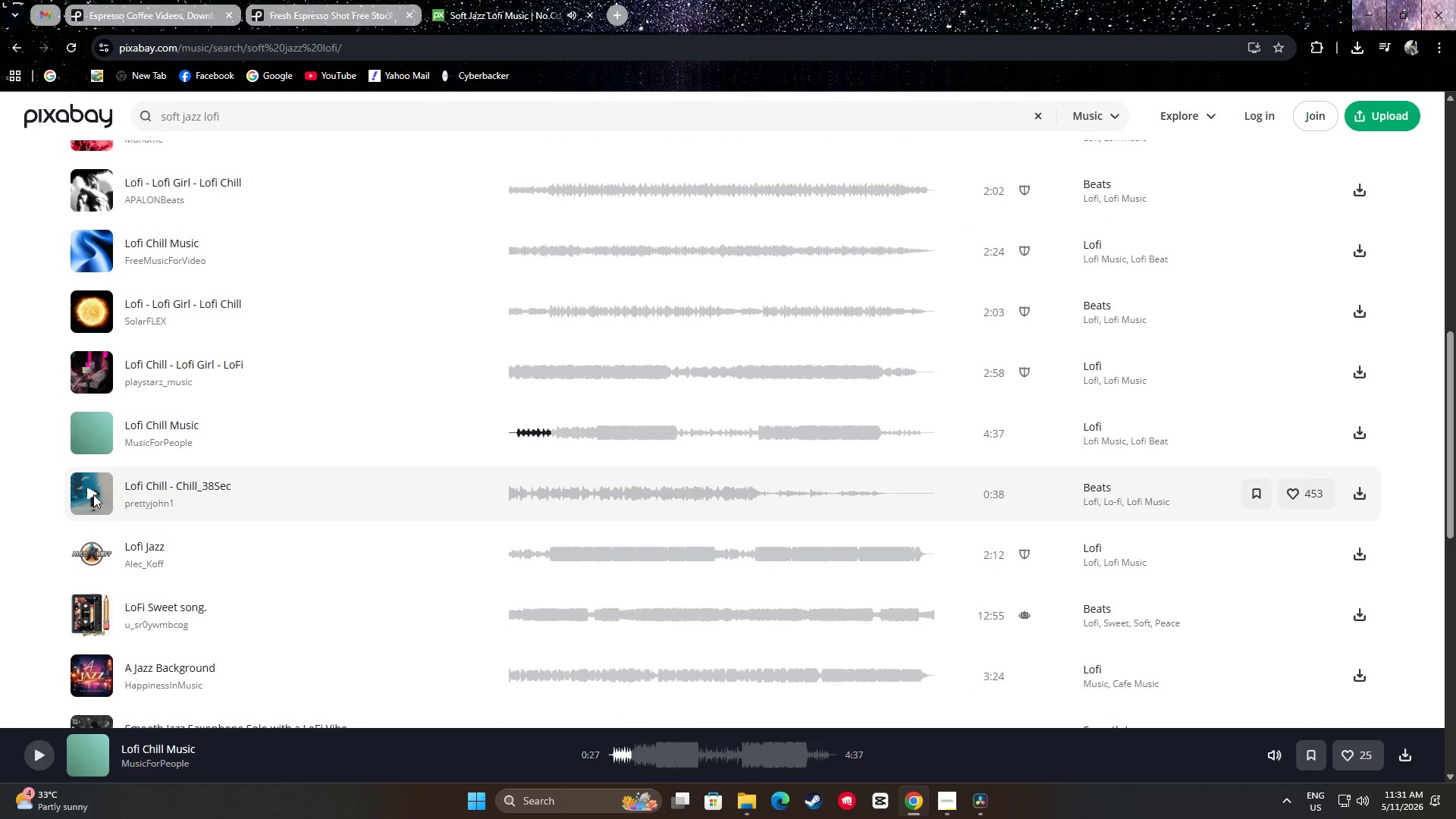 
left_click([93, 494])
 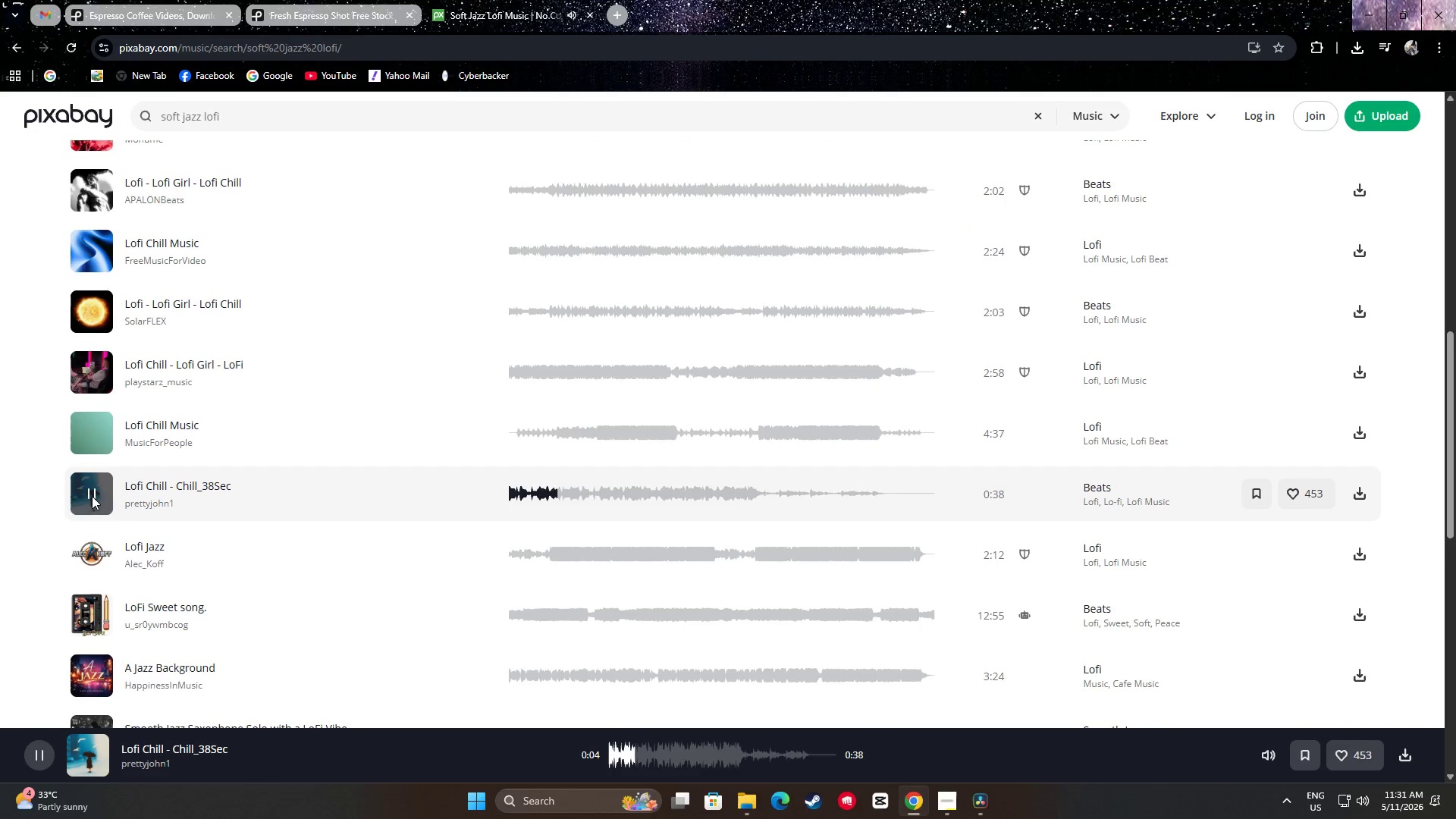 
wait(6.5)
 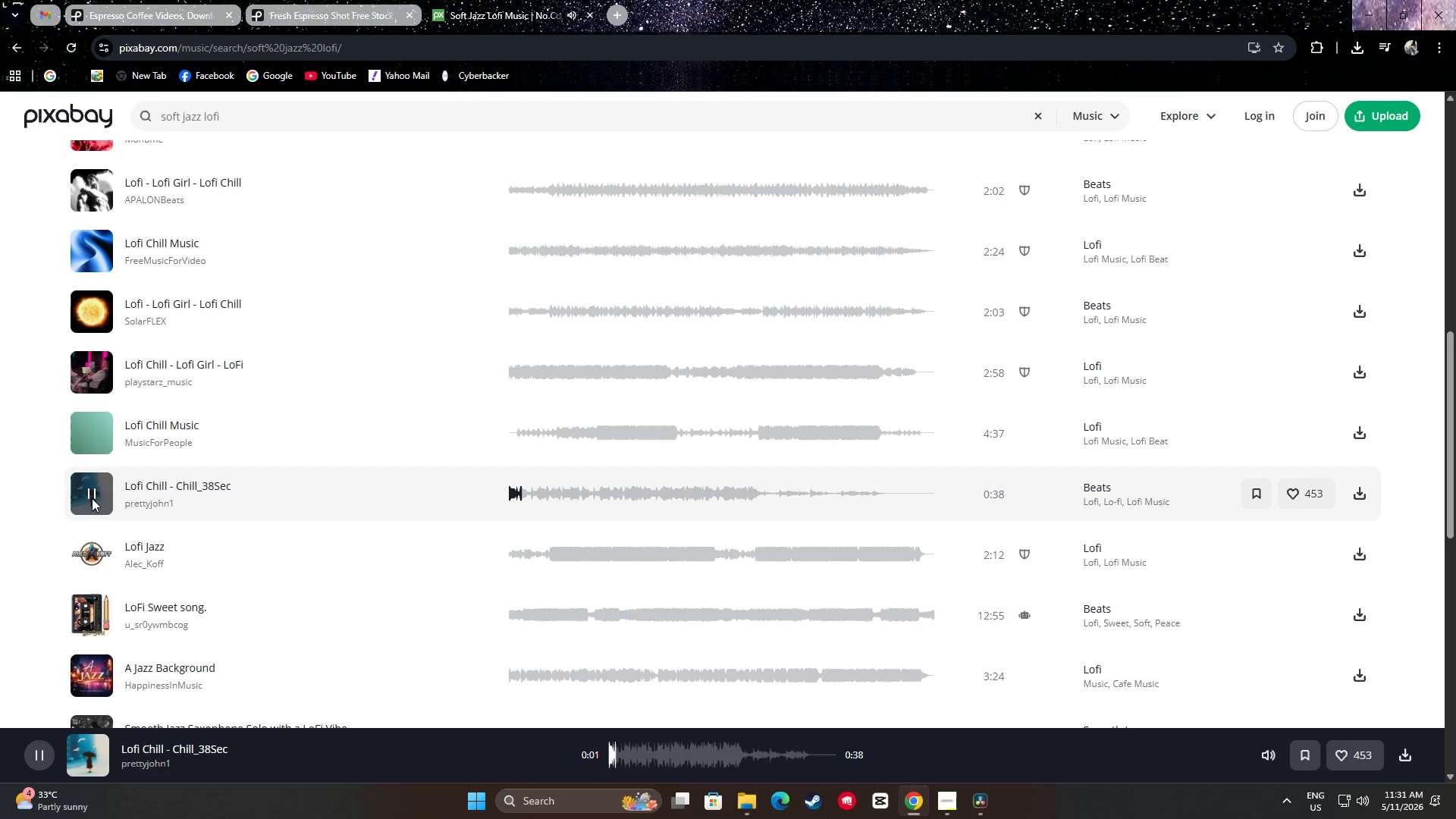 
left_click([92, 496])
 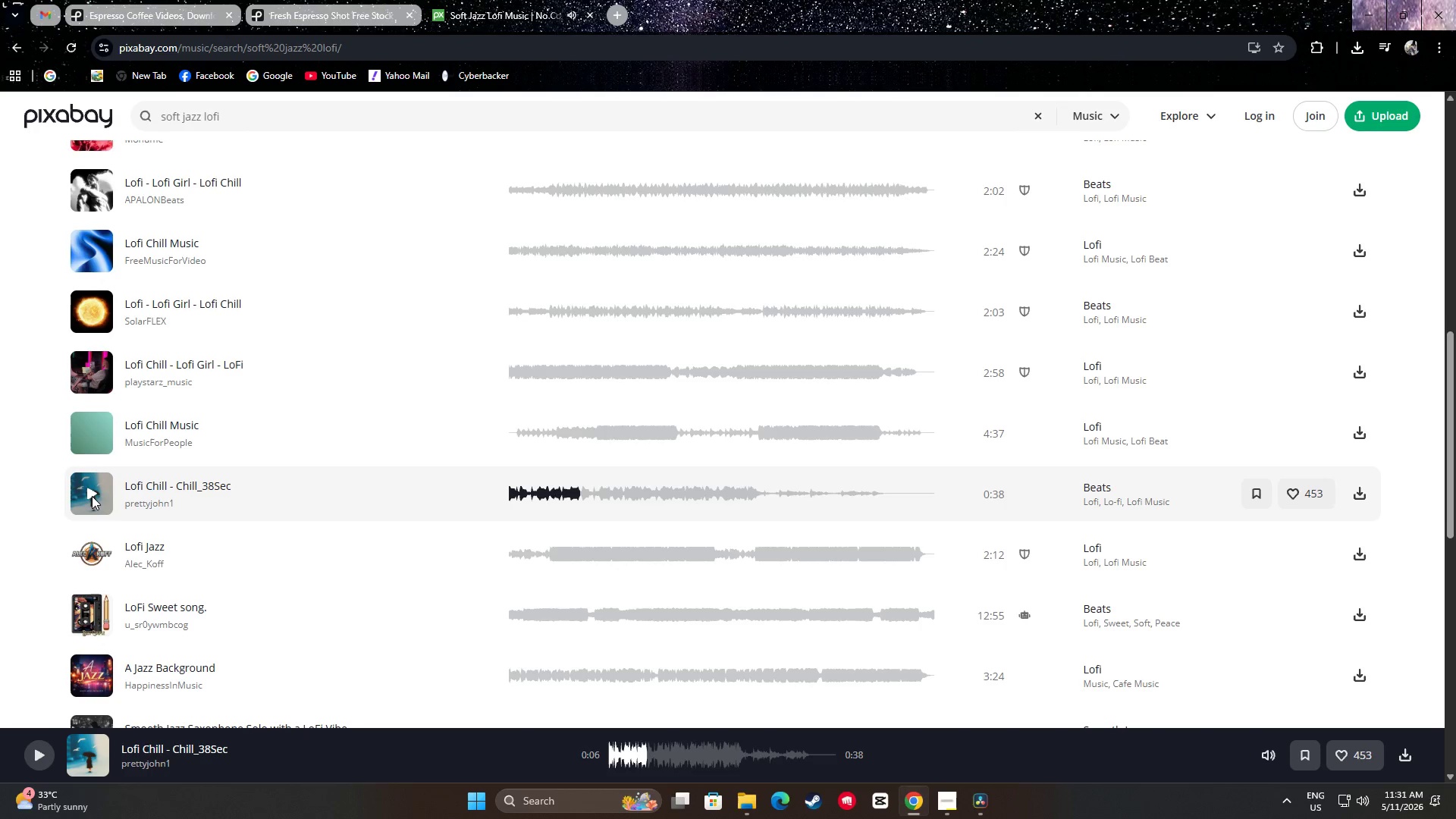 
scroll: coordinate [92, 496], scroll_direction: down, amount: 1.0
 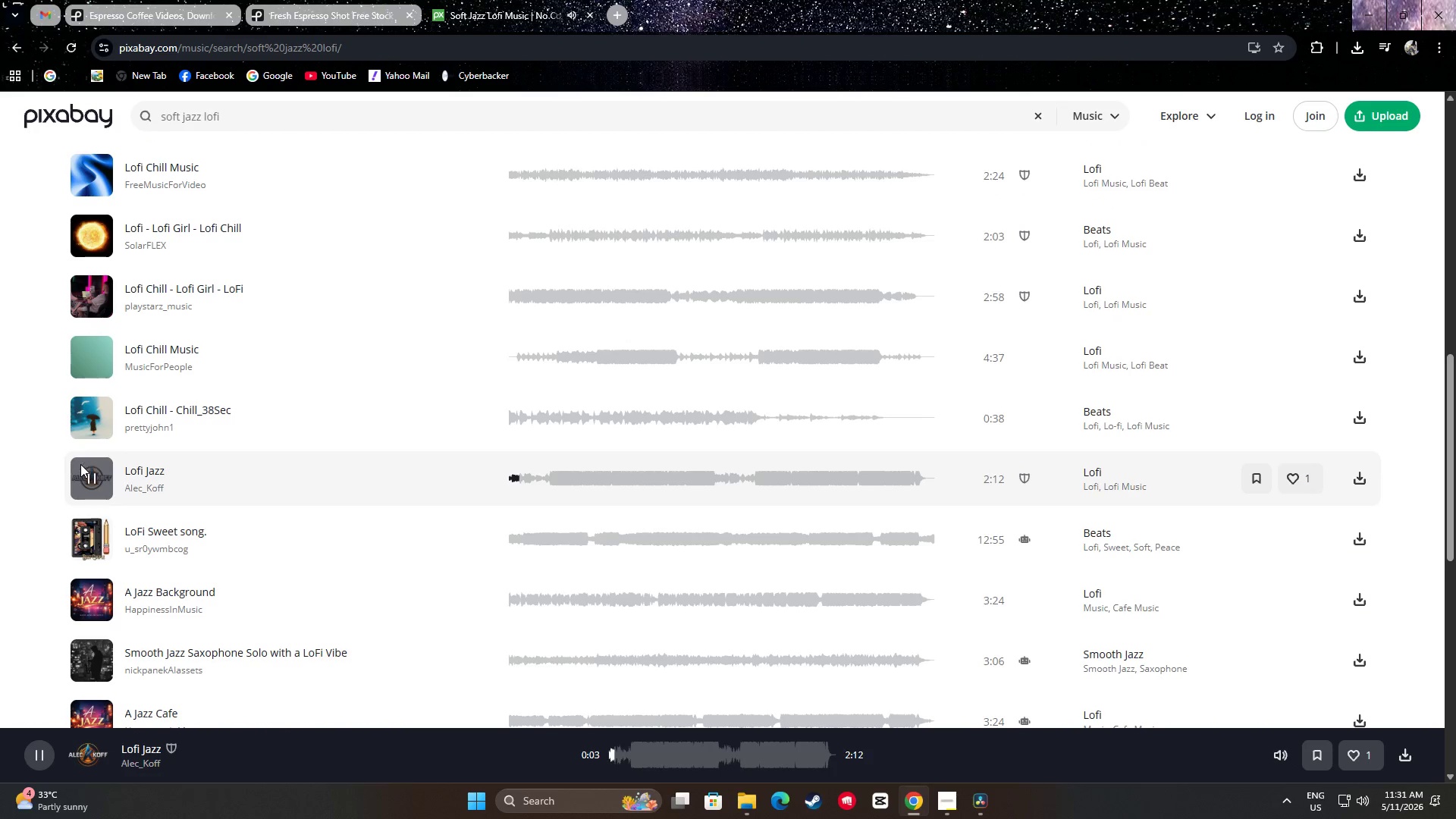 
wait(10.03)
 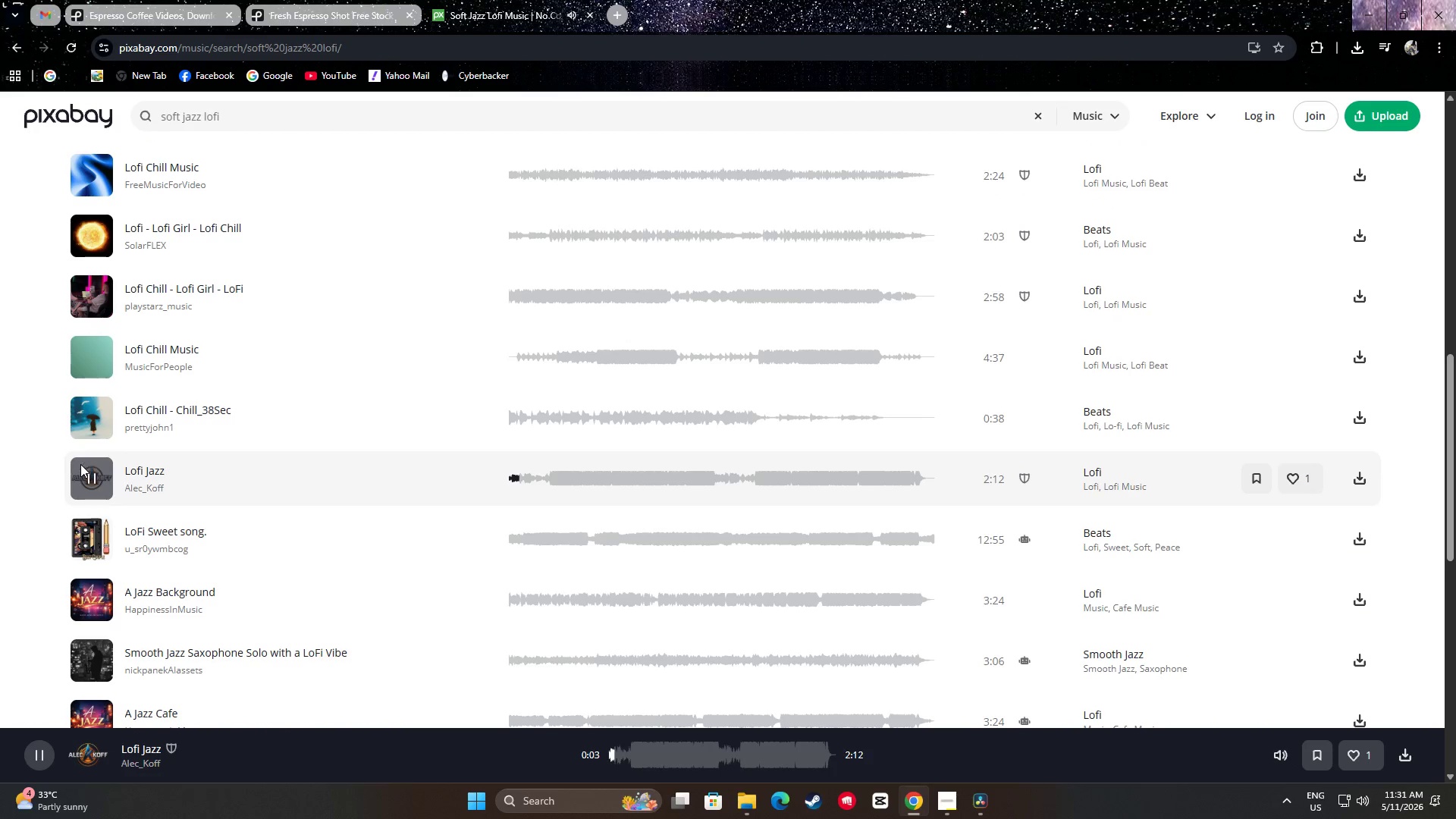 
left_click([91, 478])
 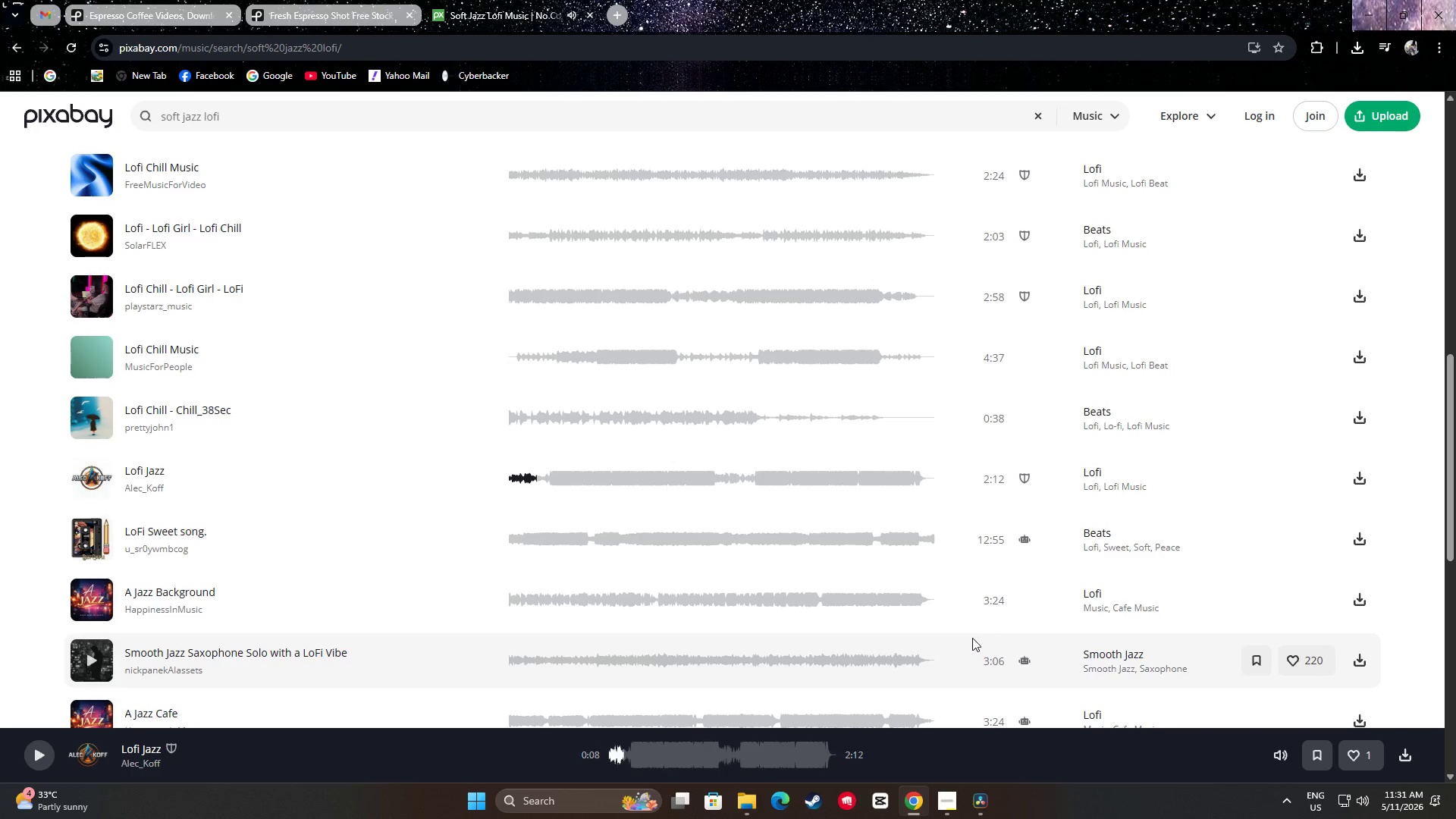 
scroll: coordinate [936, 722], scroll_direction: up, amount: 5.0
 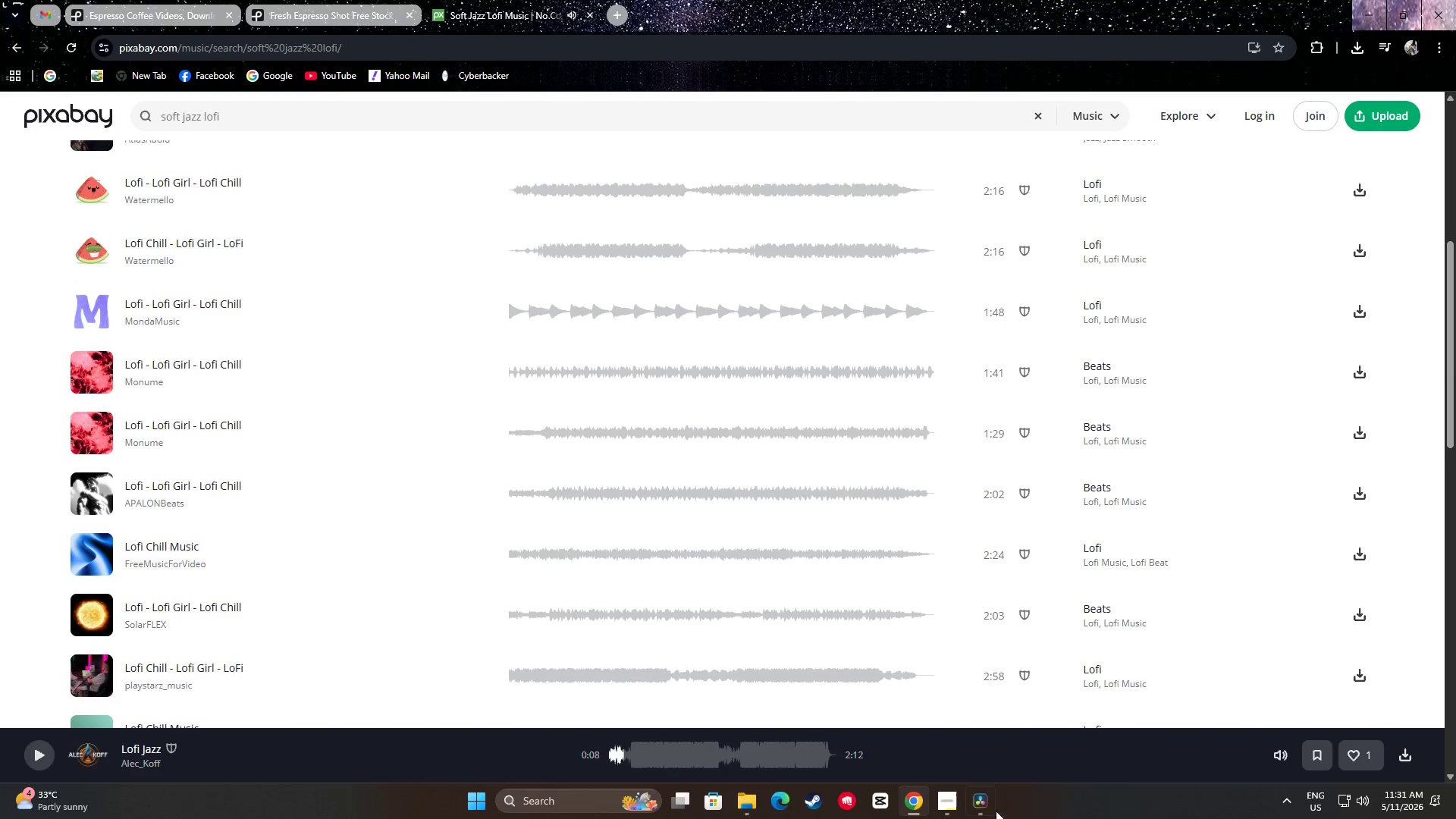 
left_click([985, 798])
 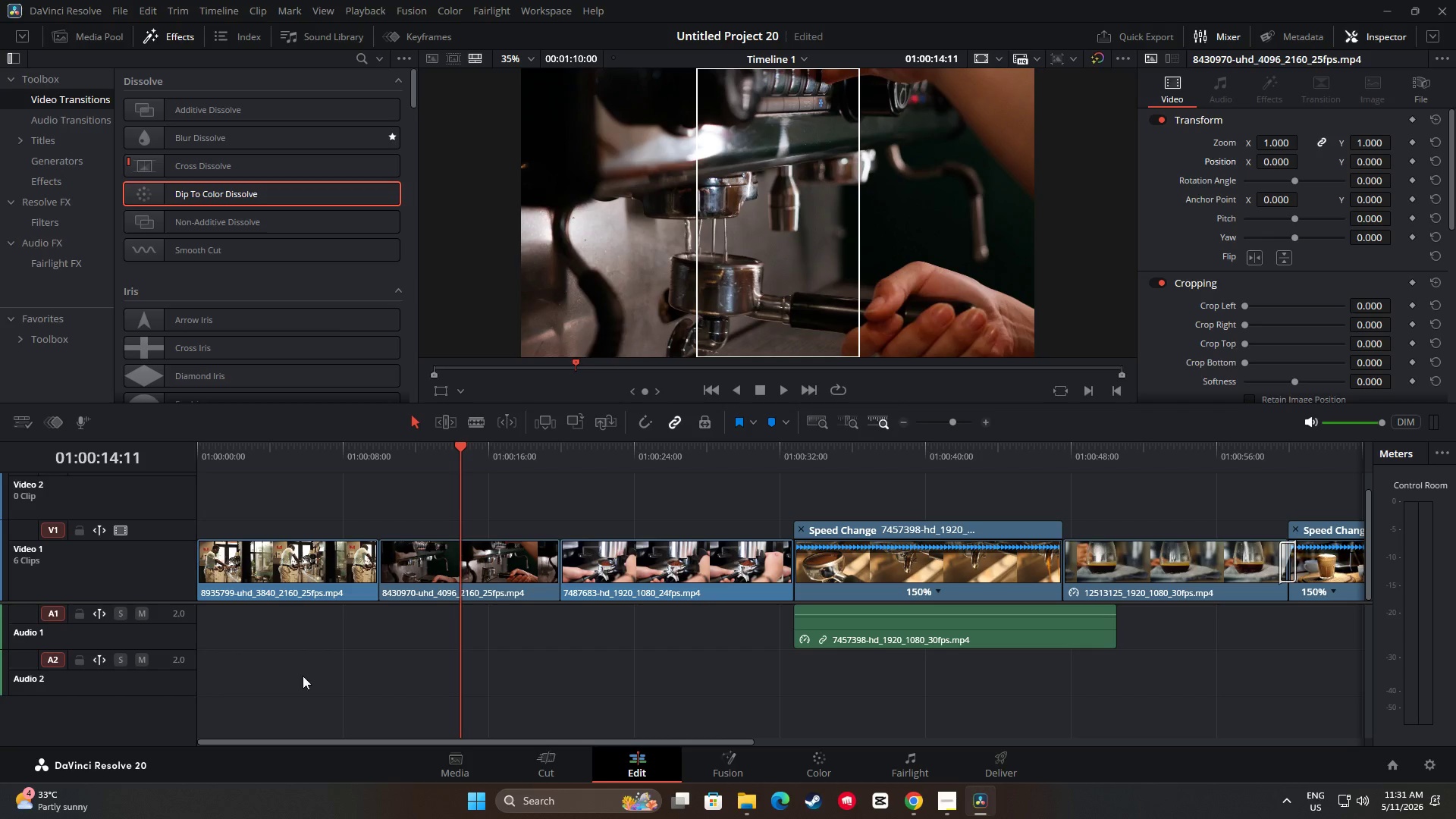 
left_click([404, 666])
 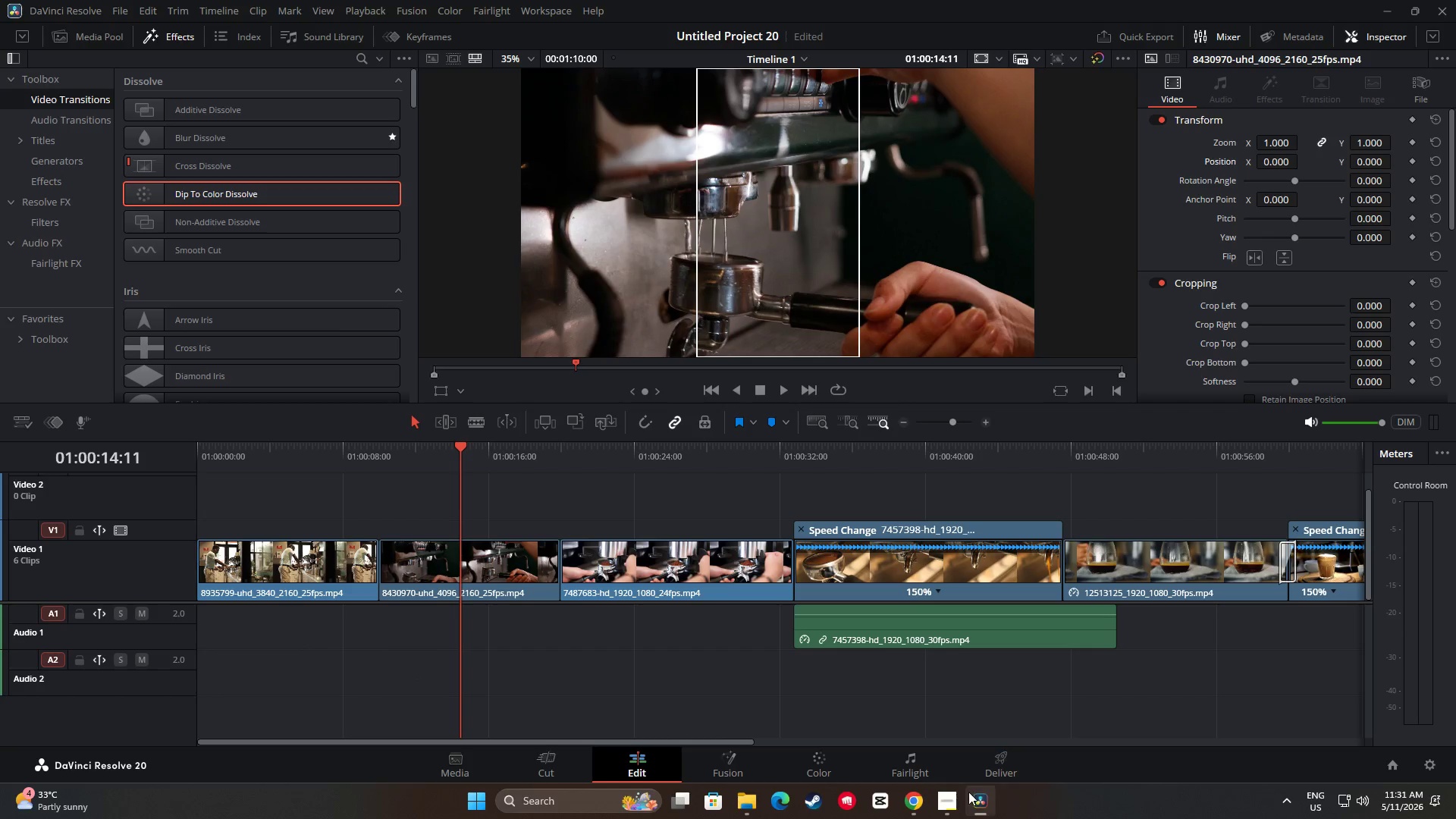 
left_click([755, 799])
 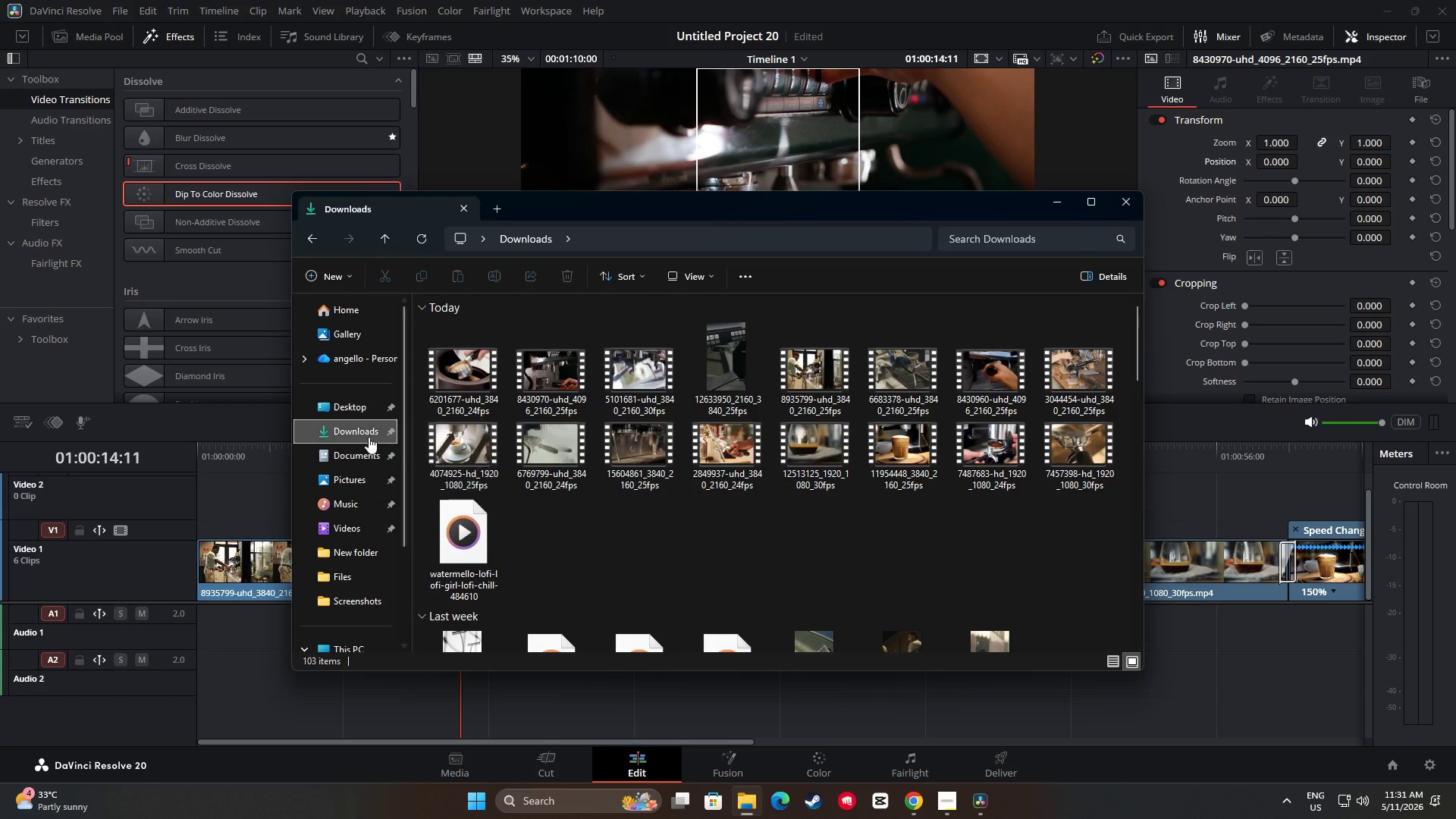 
left_click([356, 428])
 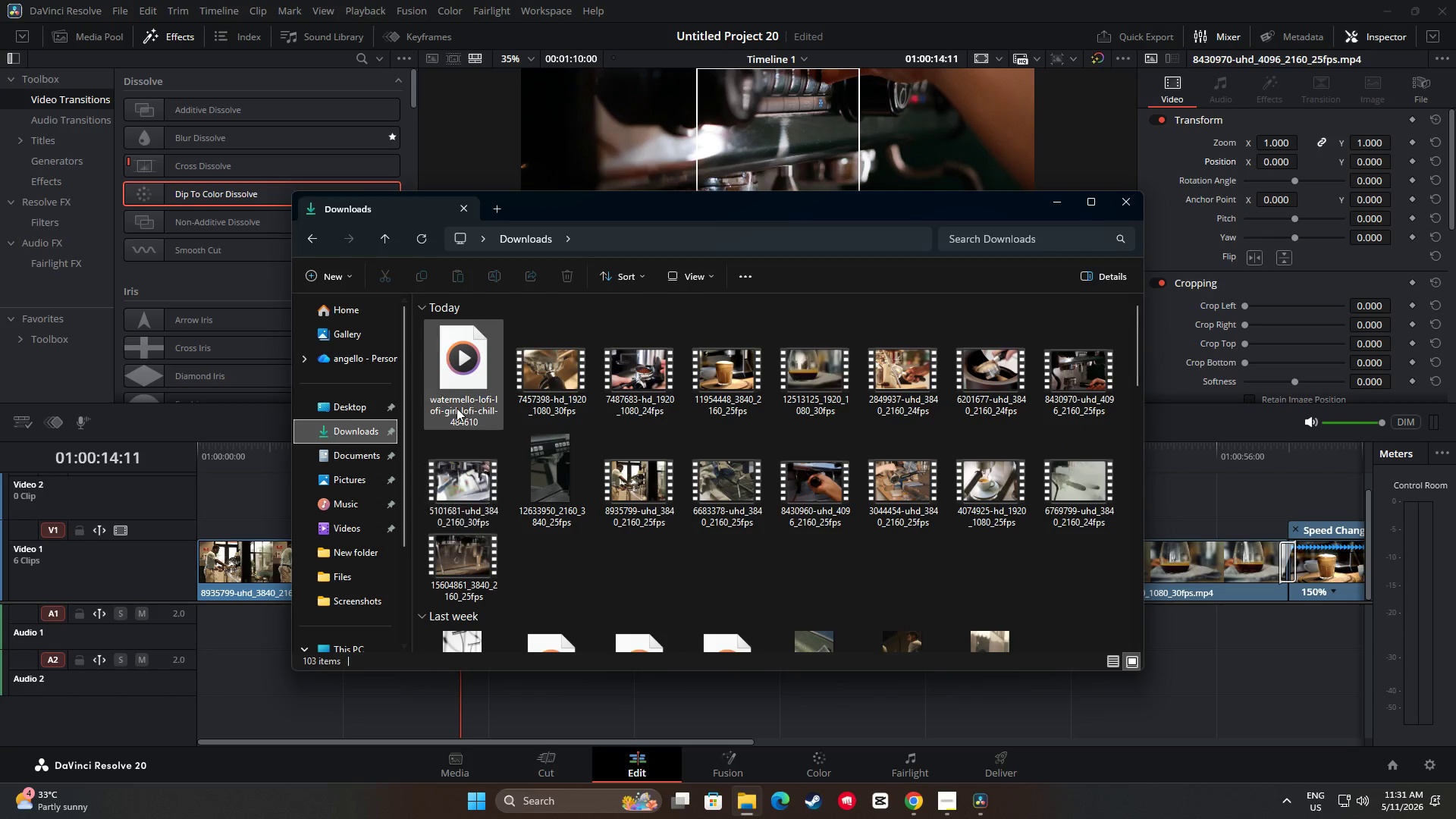 
left_click_drag(start_coordinate=[460, 378], to_coordinate=[194, 635])
 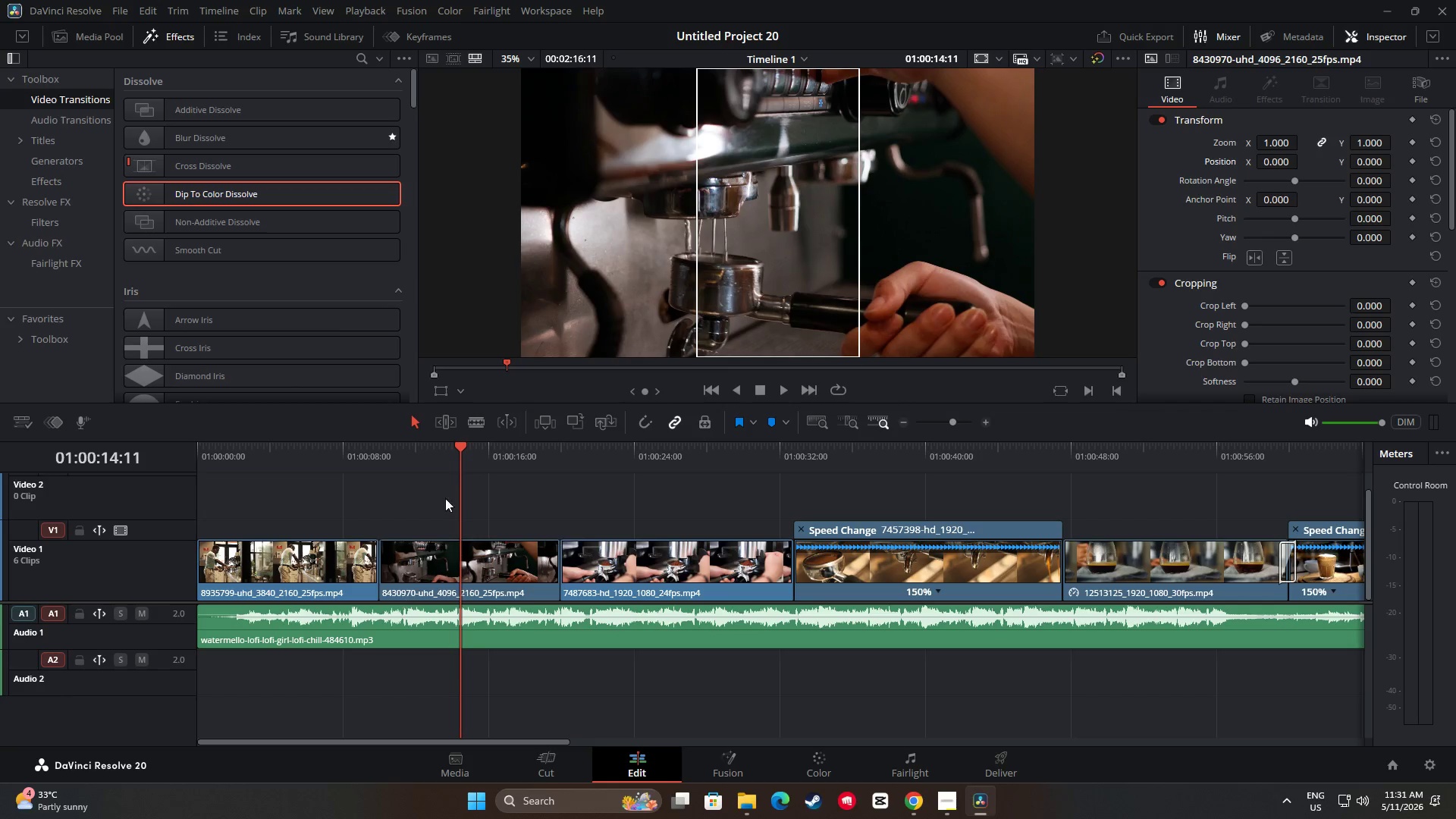 
left_click_drag(start_coordinate=[460, 451], to_coordinate=[180, 470])
 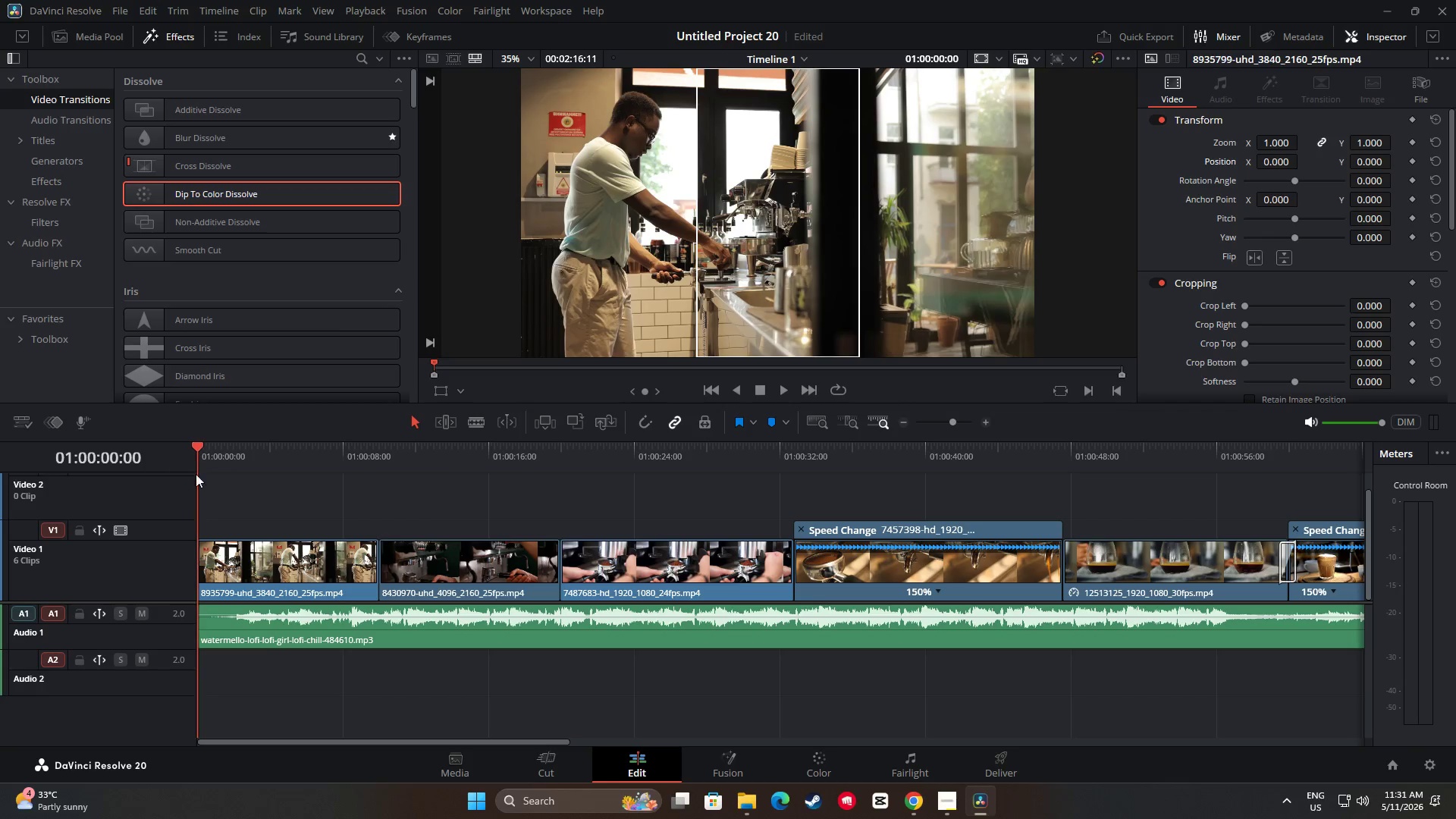 
key(Space)
 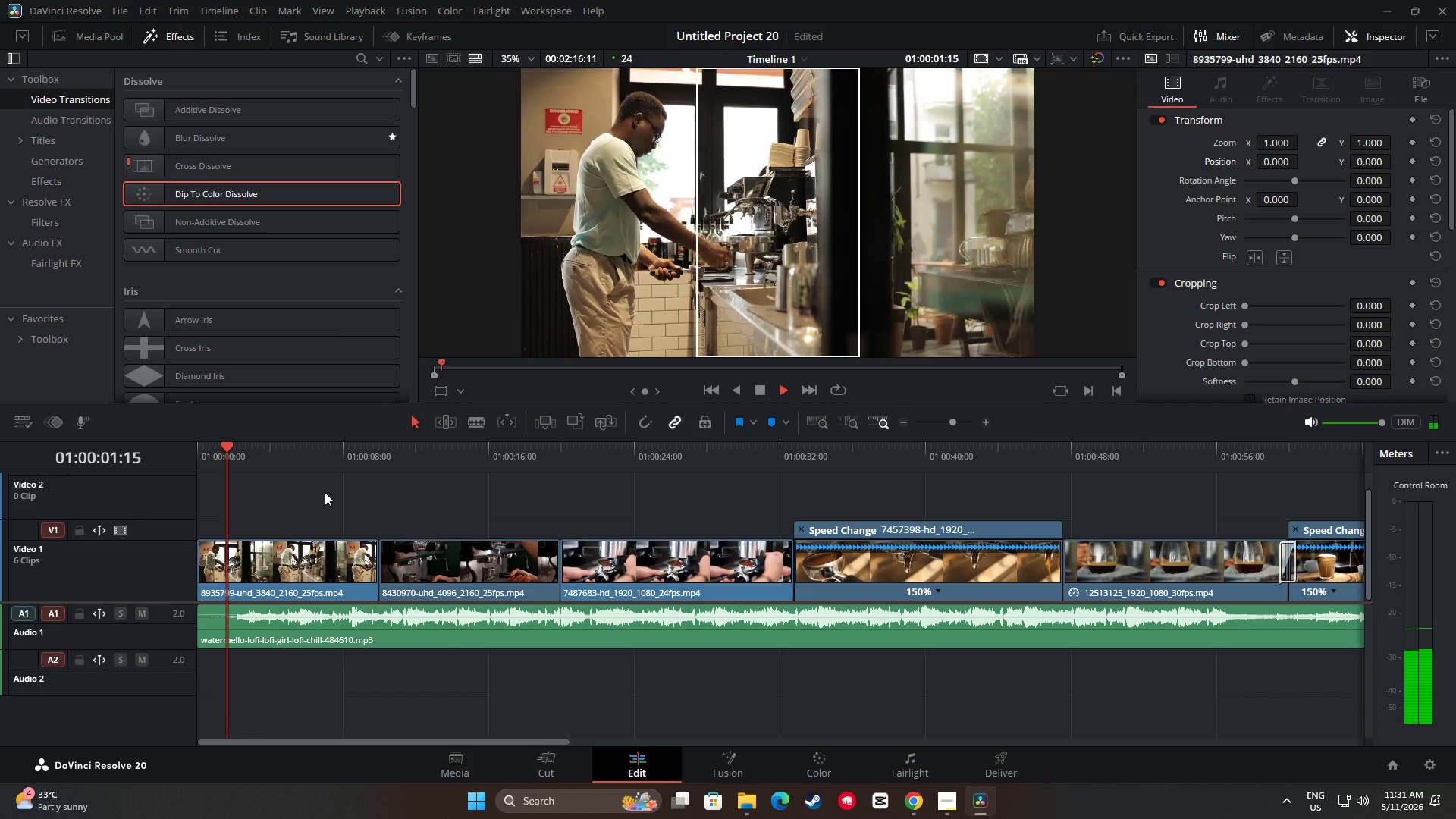 
key(Space)
 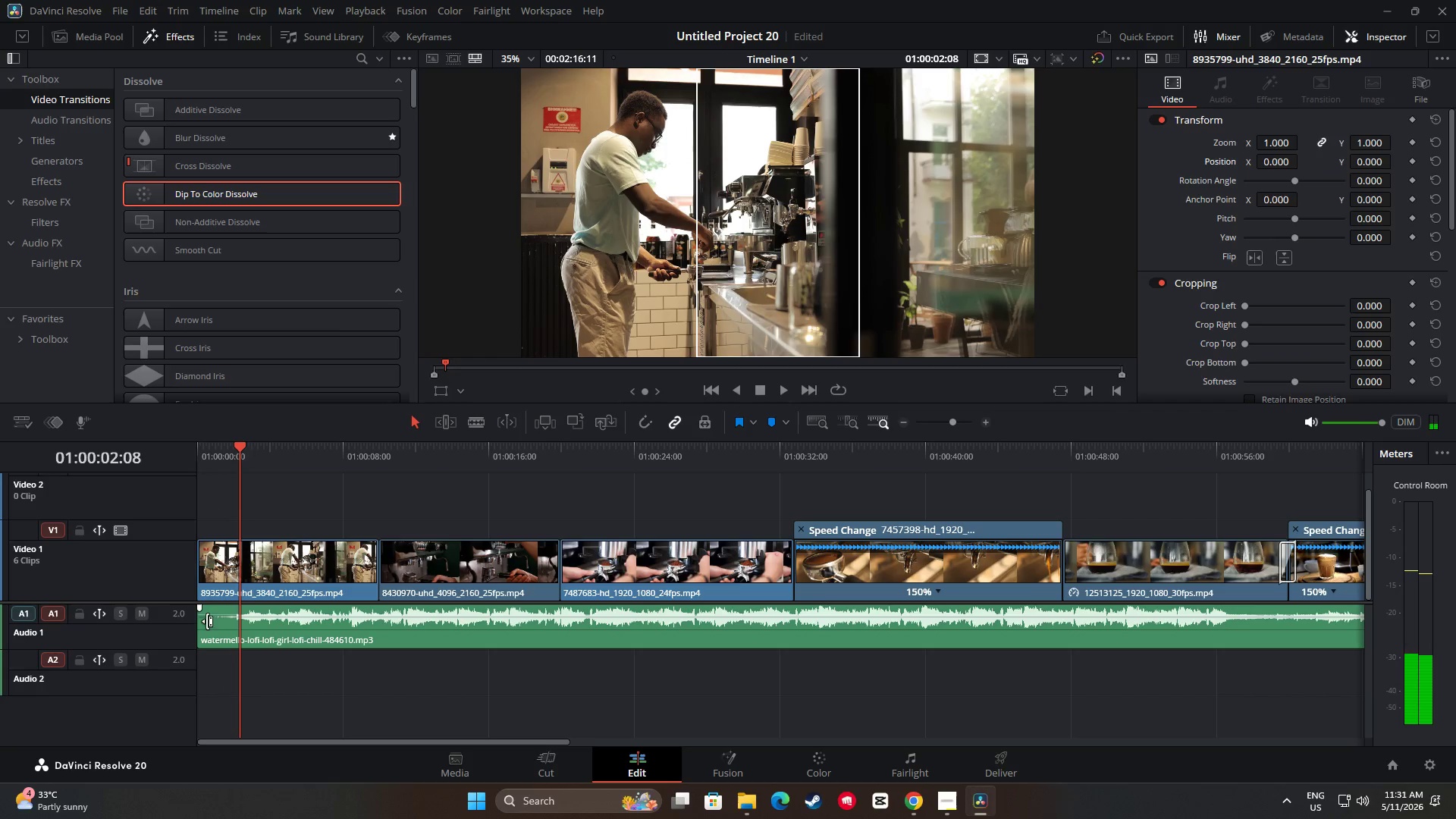 
left_click_drag(start_coordinate=[206, 629], to_coordinate=[217, 629])
 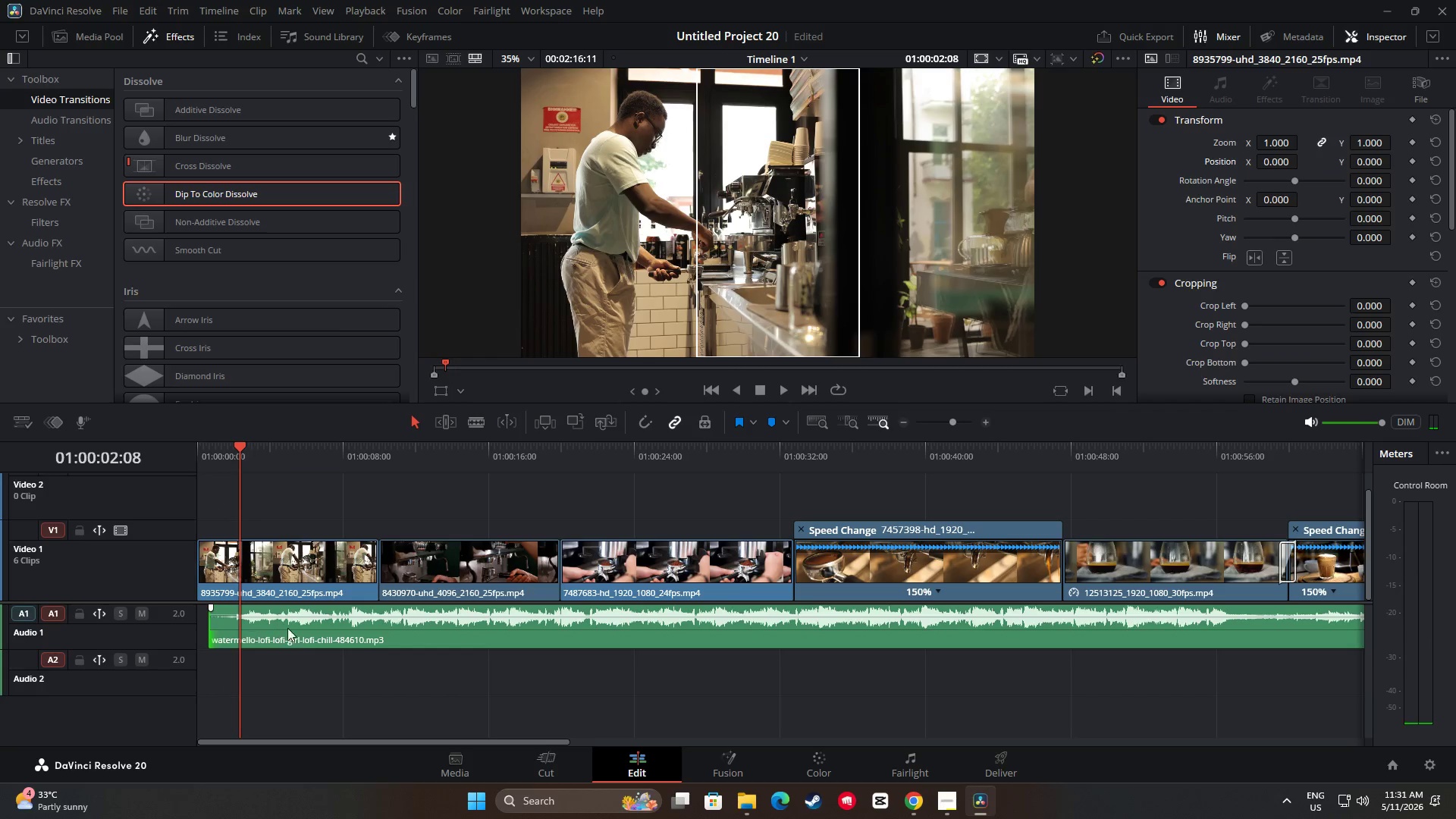 
left_click_drag(start_coordinate=[400, 631], to_coordinate=[376, 632])
 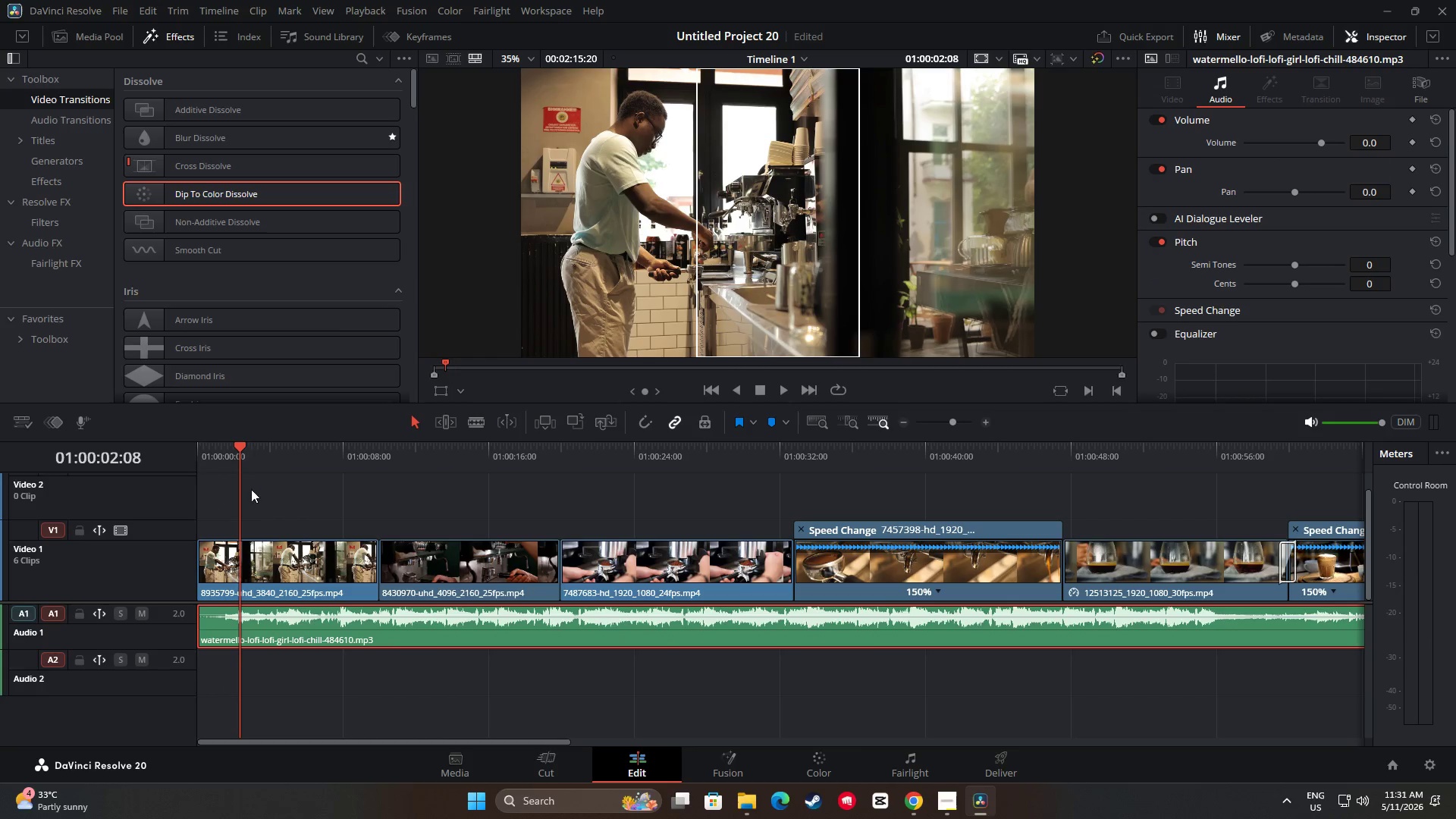 
left_click_drag(start_coordinate=[243, 457], to_coordinate=[178, 457])
 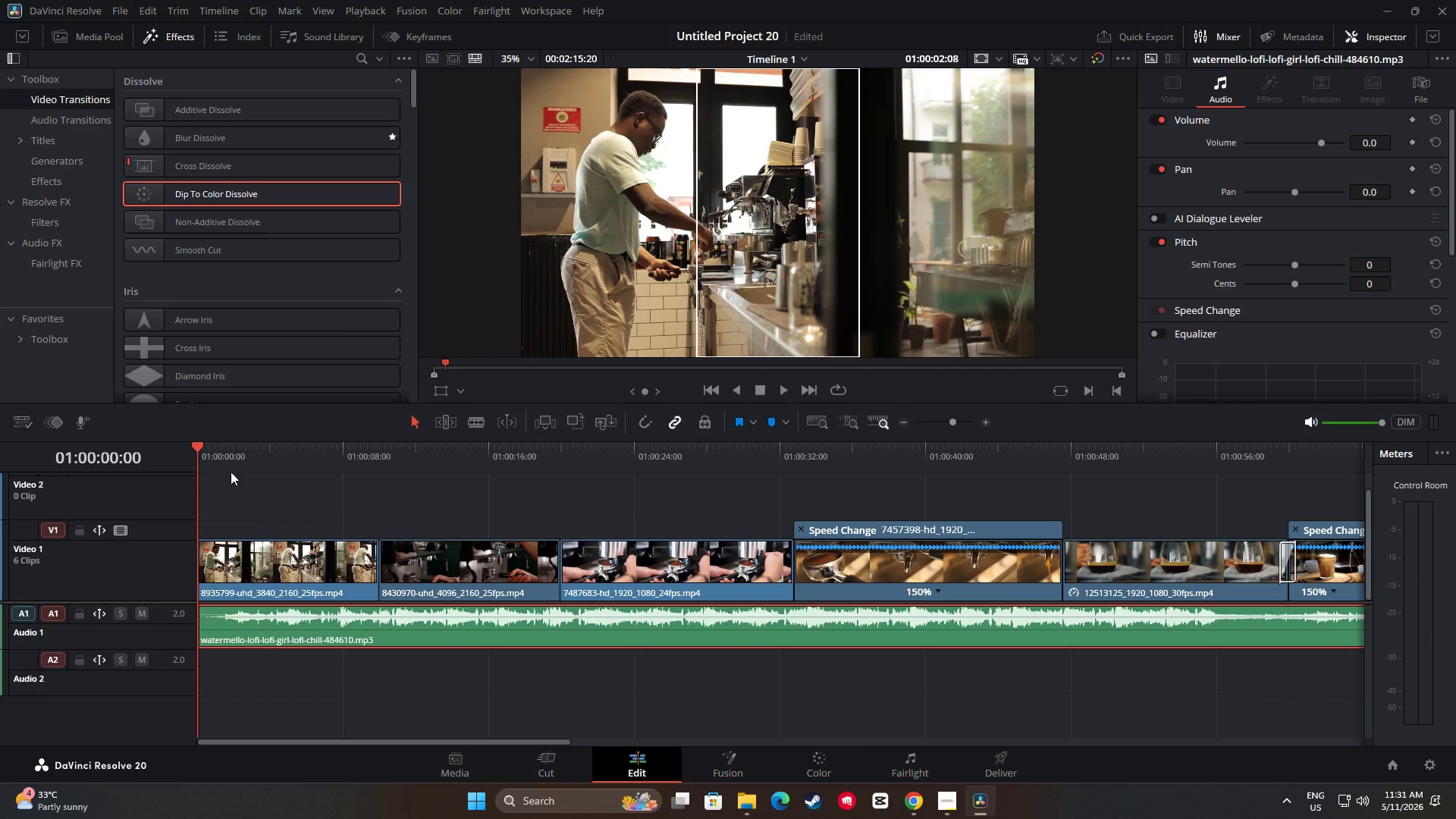 
key(Space)
 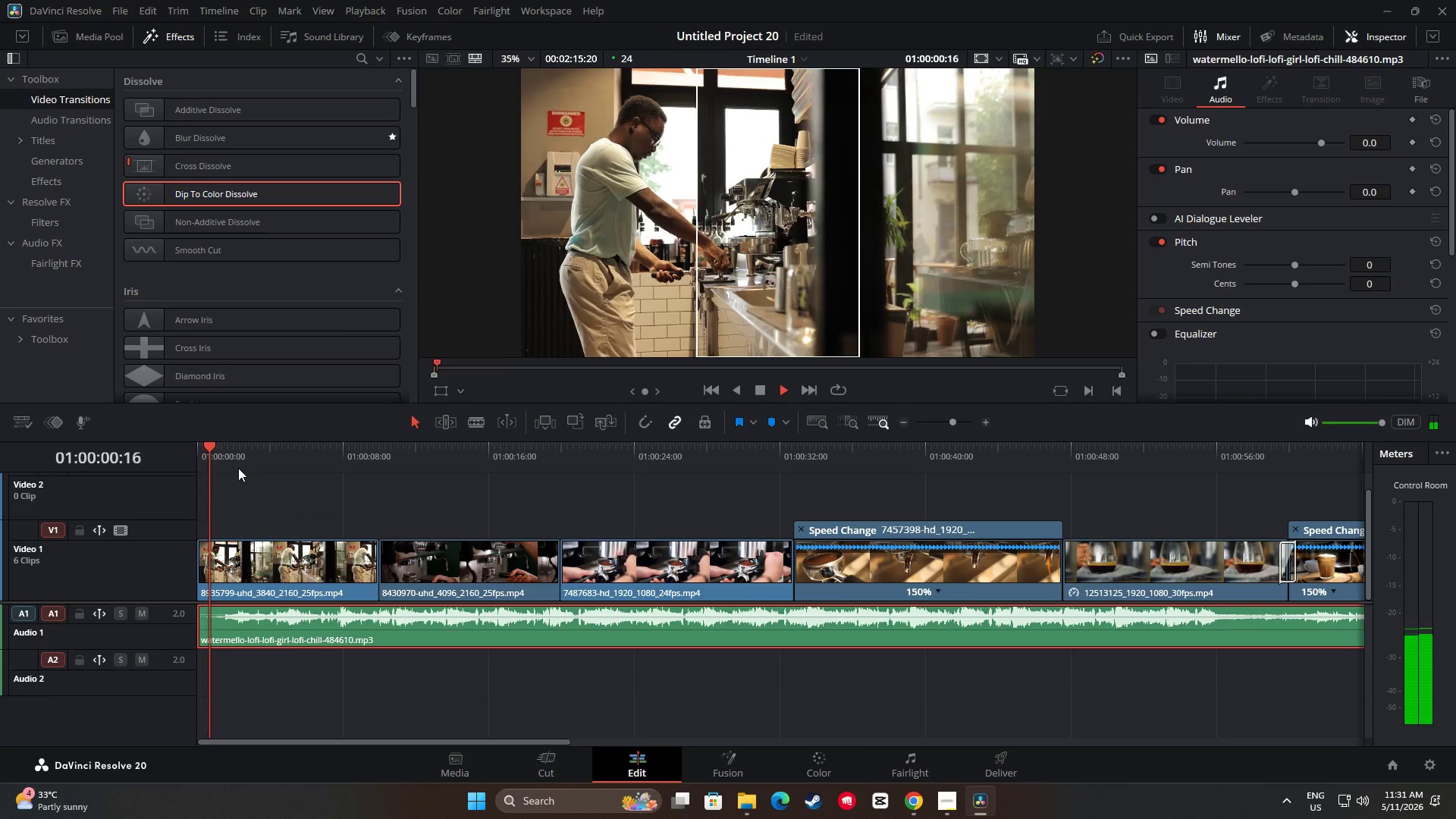 
key(Space)
 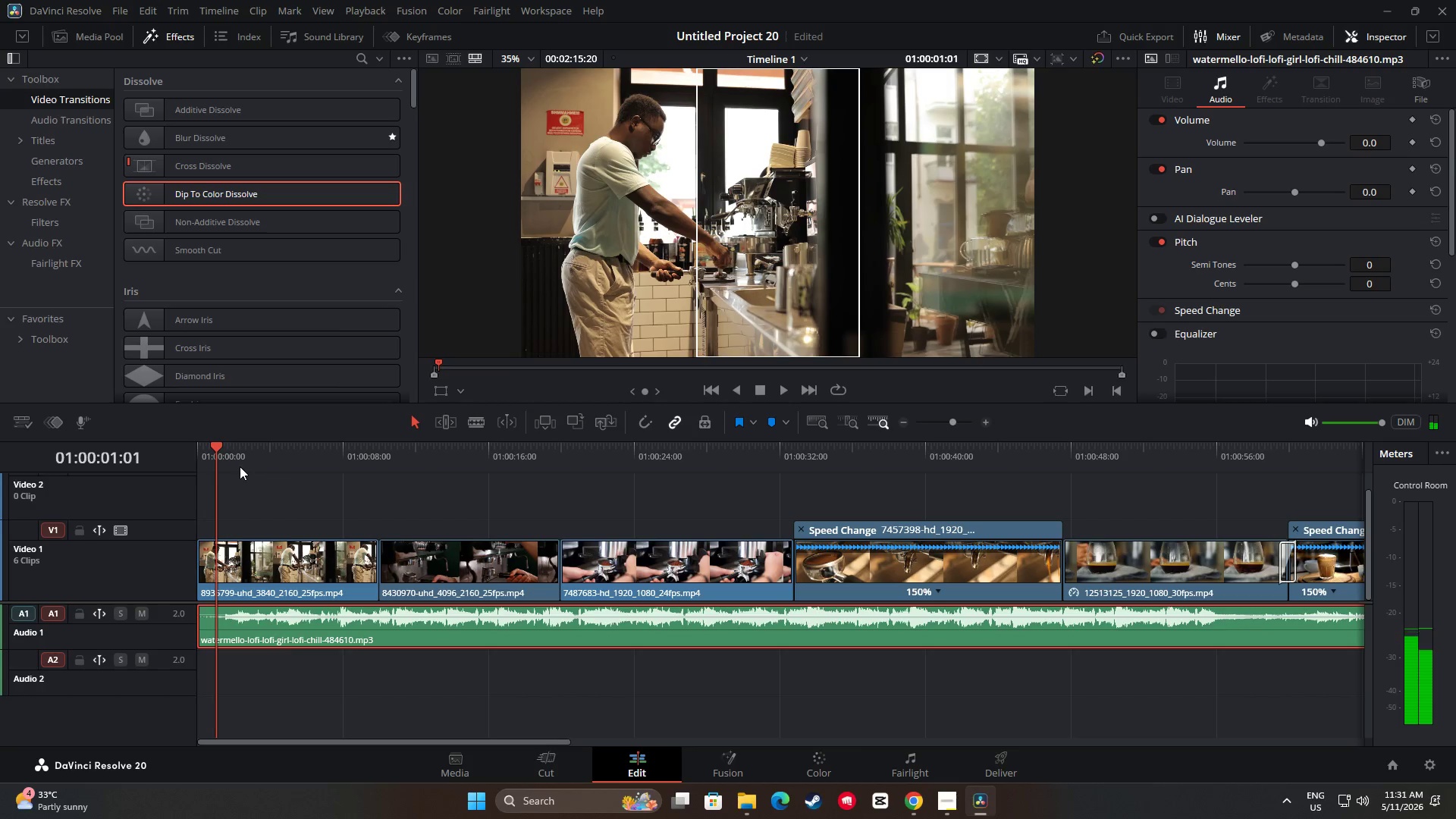 
key(Space)
 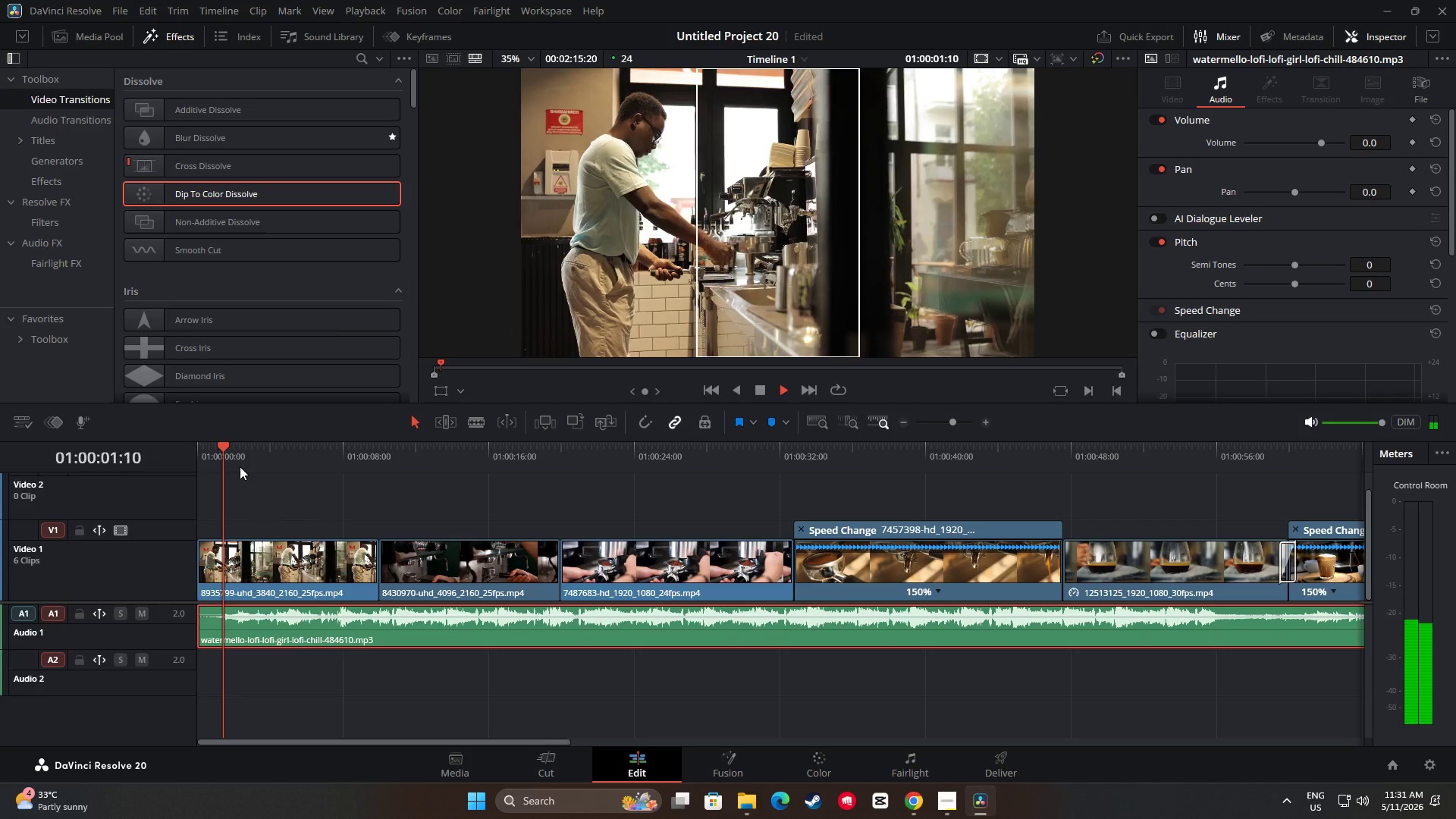 
key(Space)
 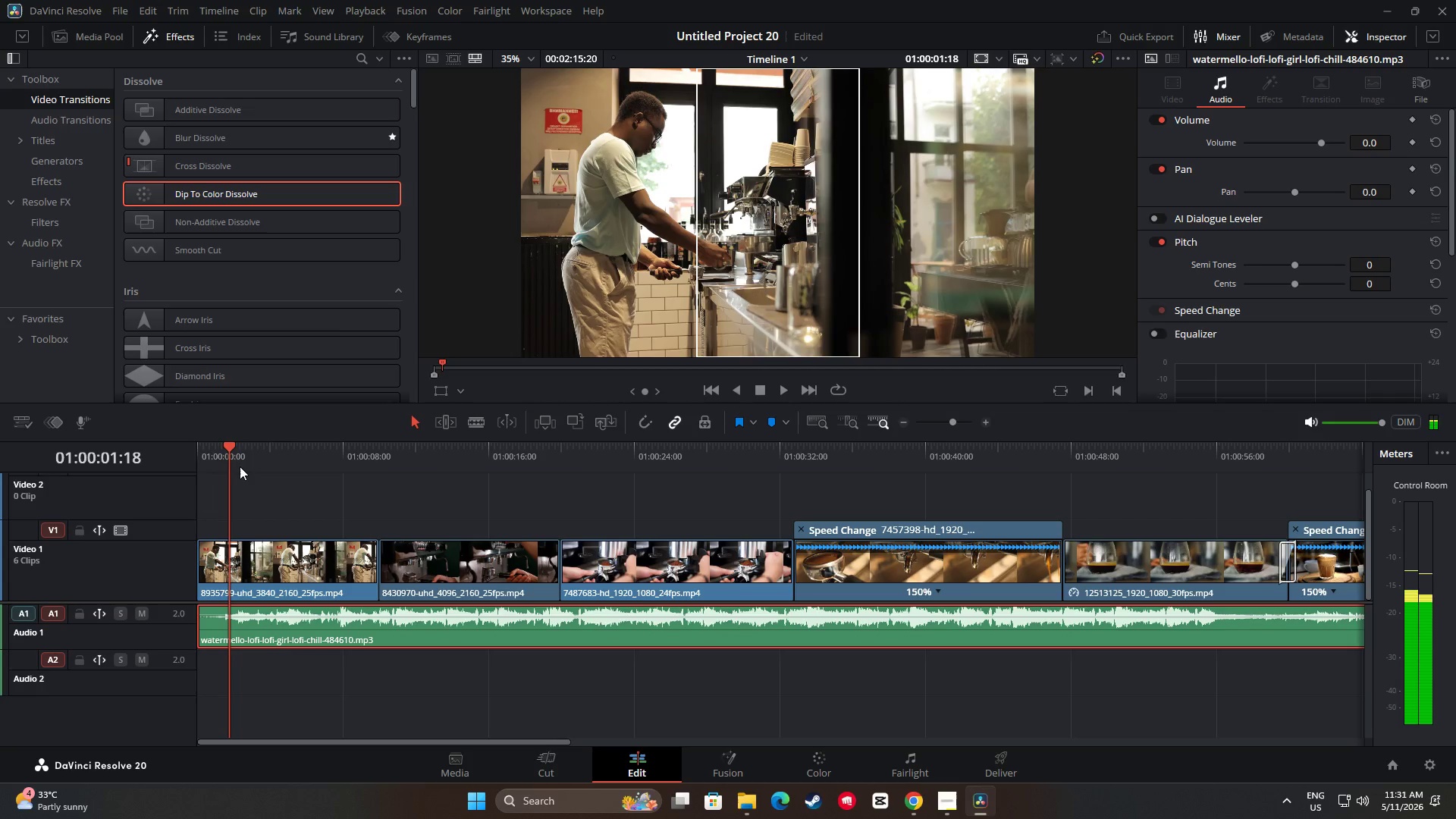 
key(Space)
 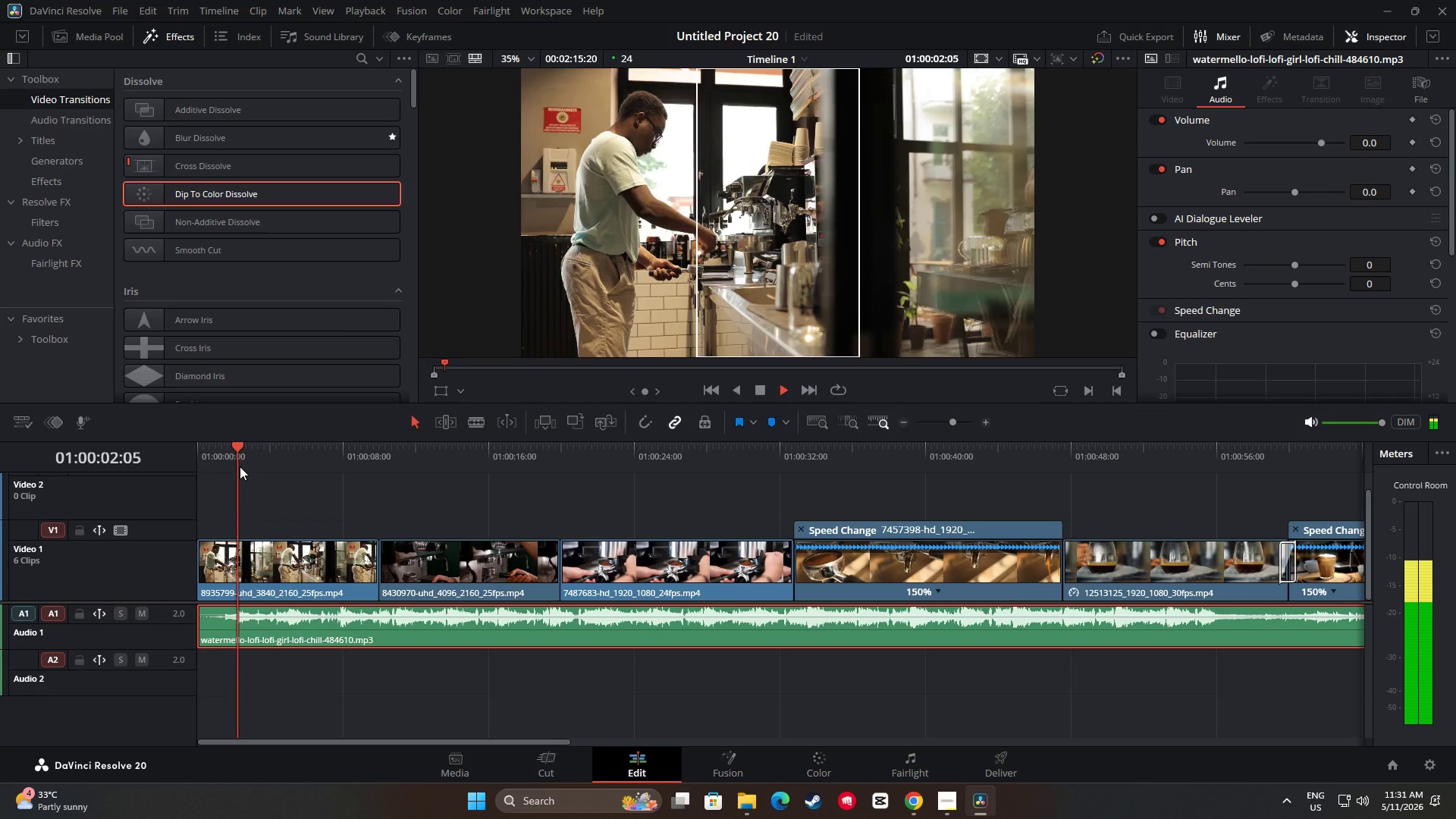 
key(Space)
 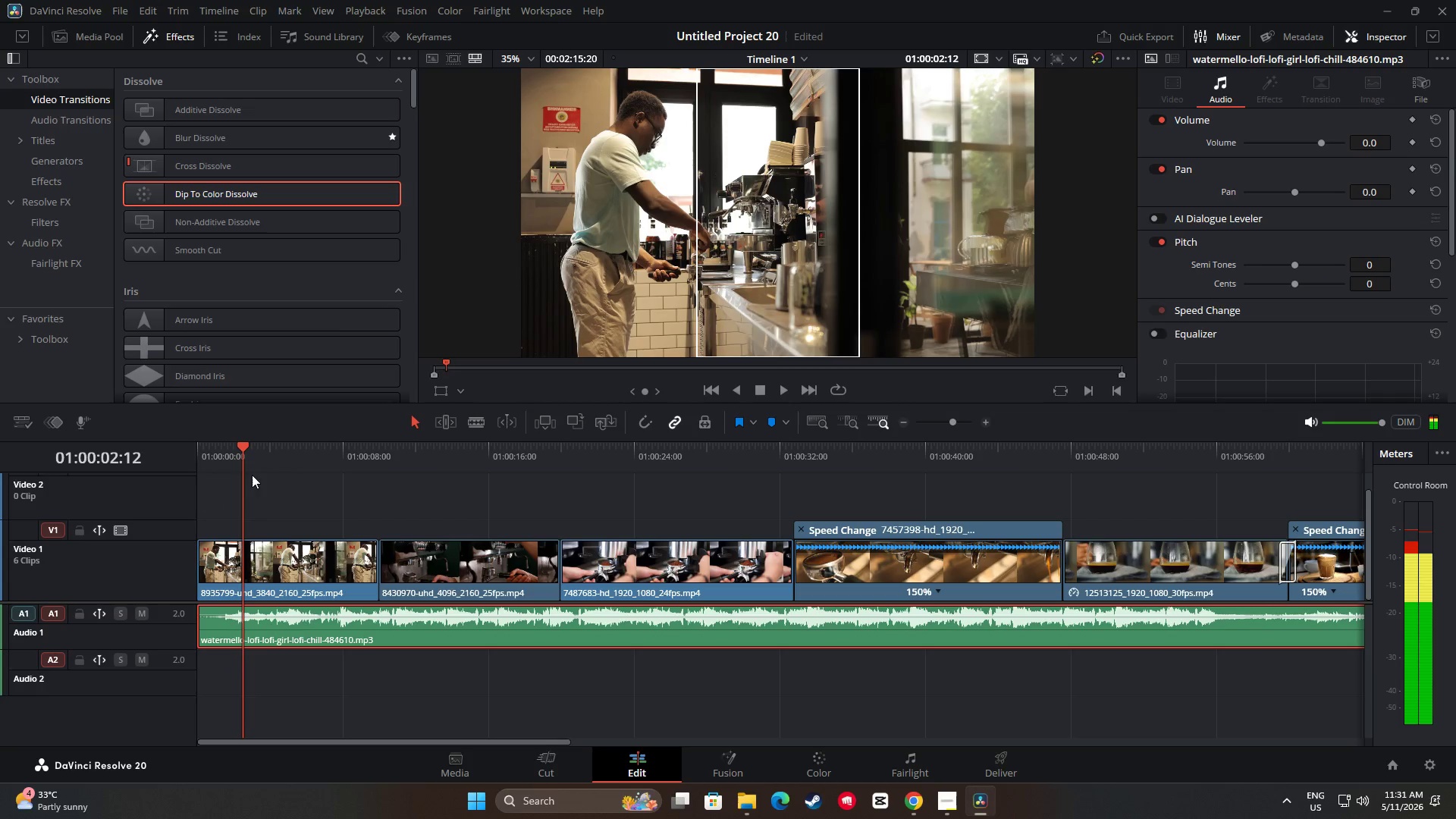 
key(Space)
 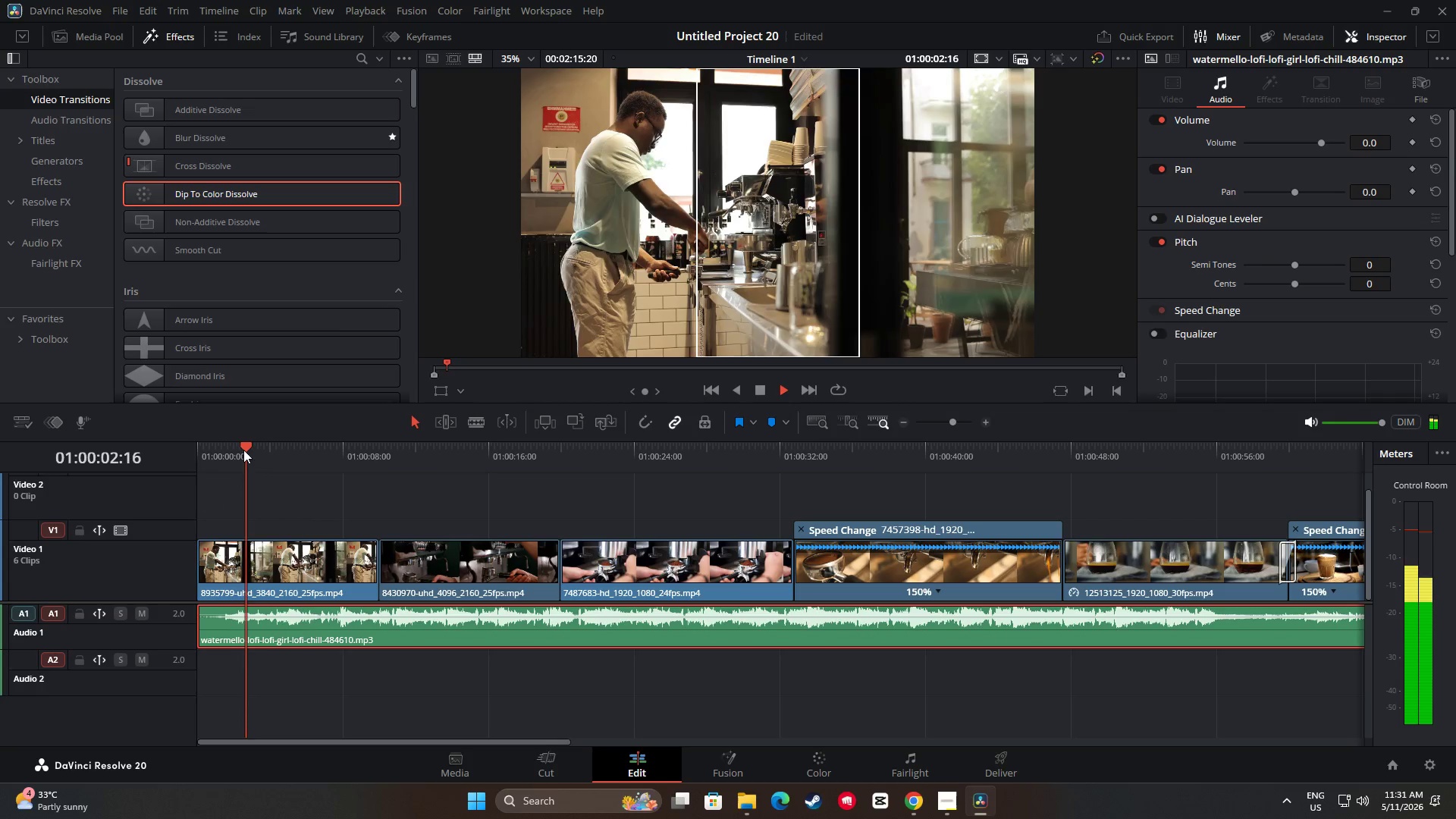 
left_click_drag(start_coordinate=[242, 450], to_coordinate=[202, 451])
 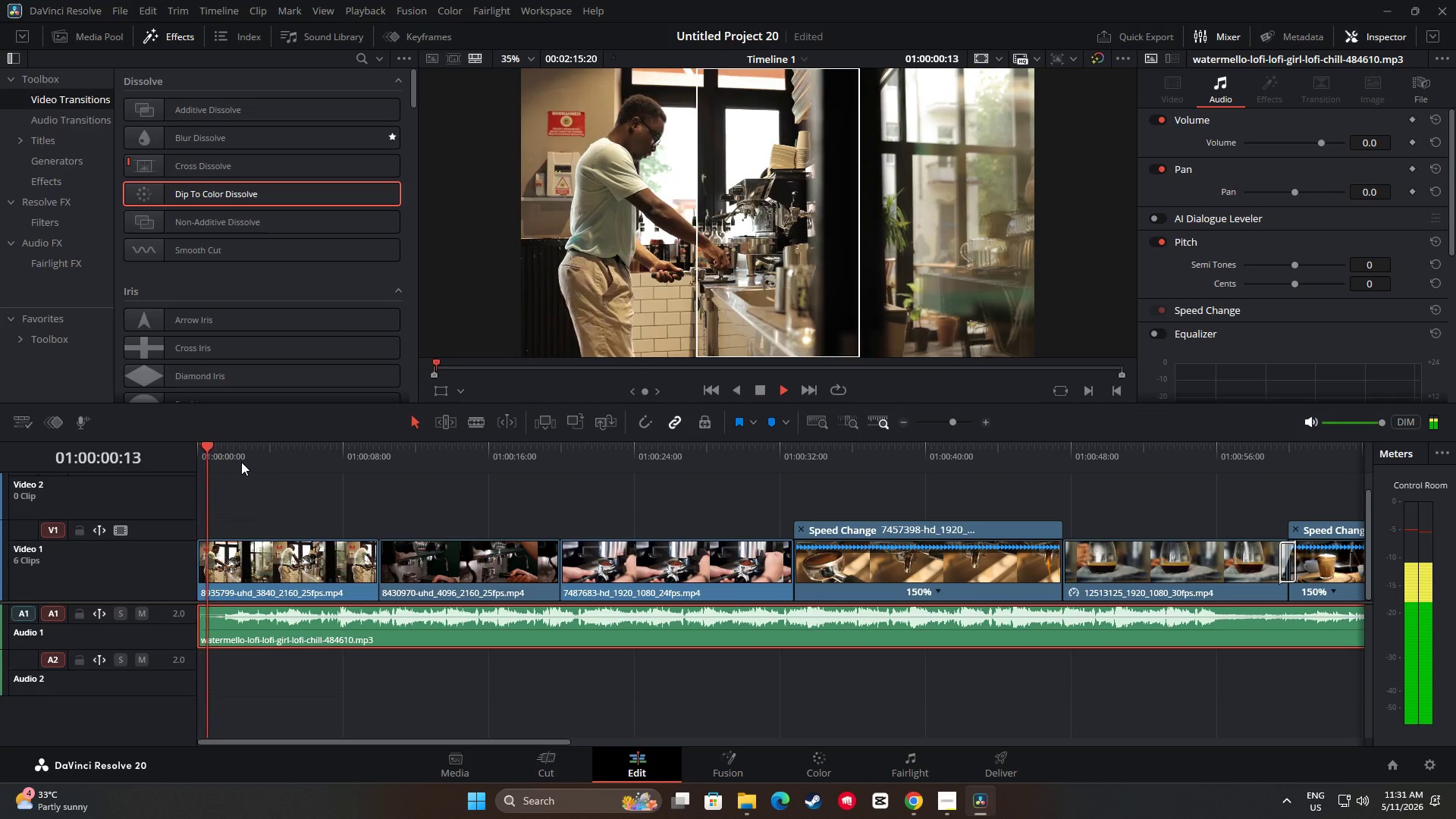 
key(Space)
 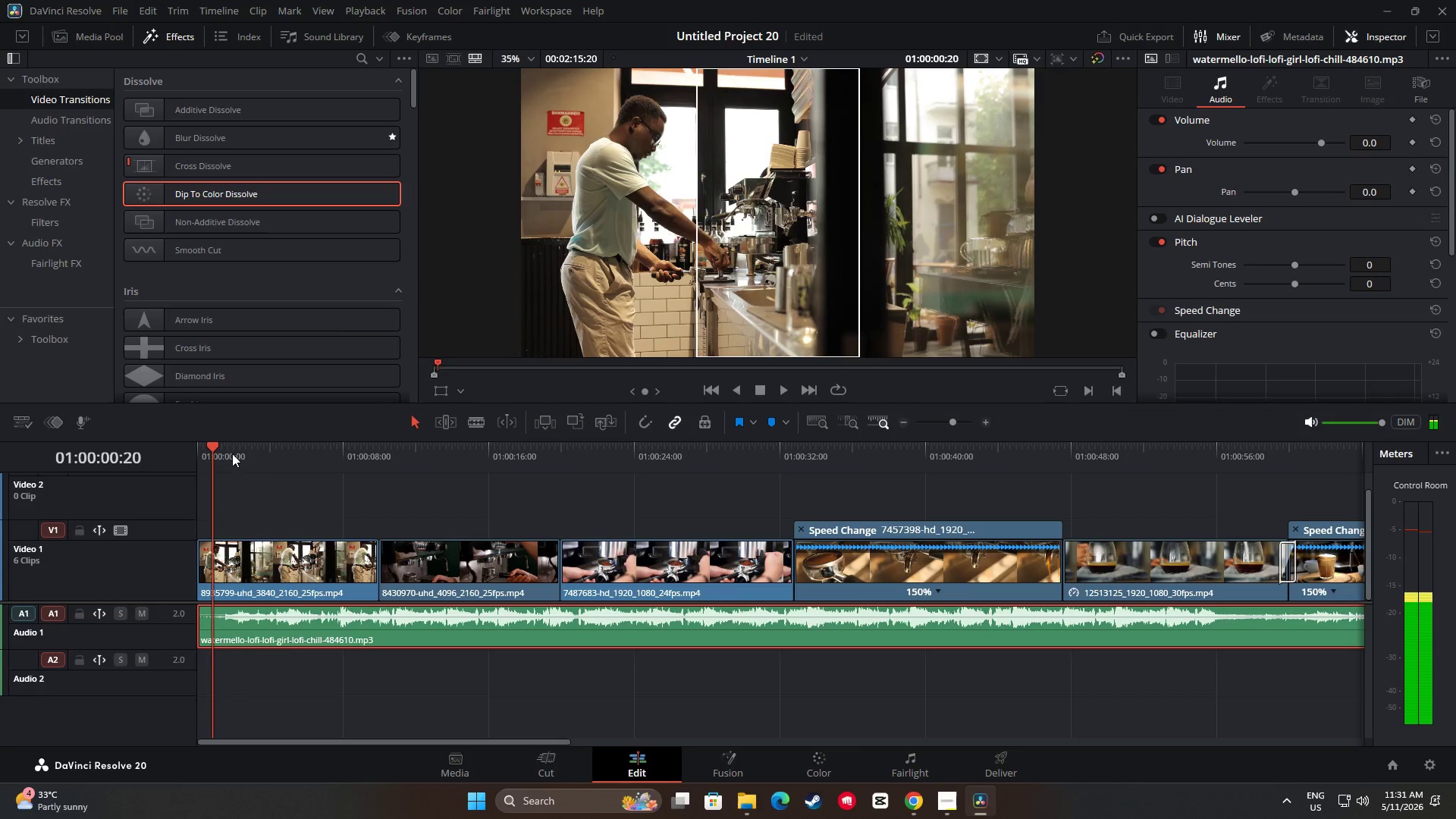 
left_click_drag(start_coordinate=[217, 444], to_coordinate=[175, 446])
 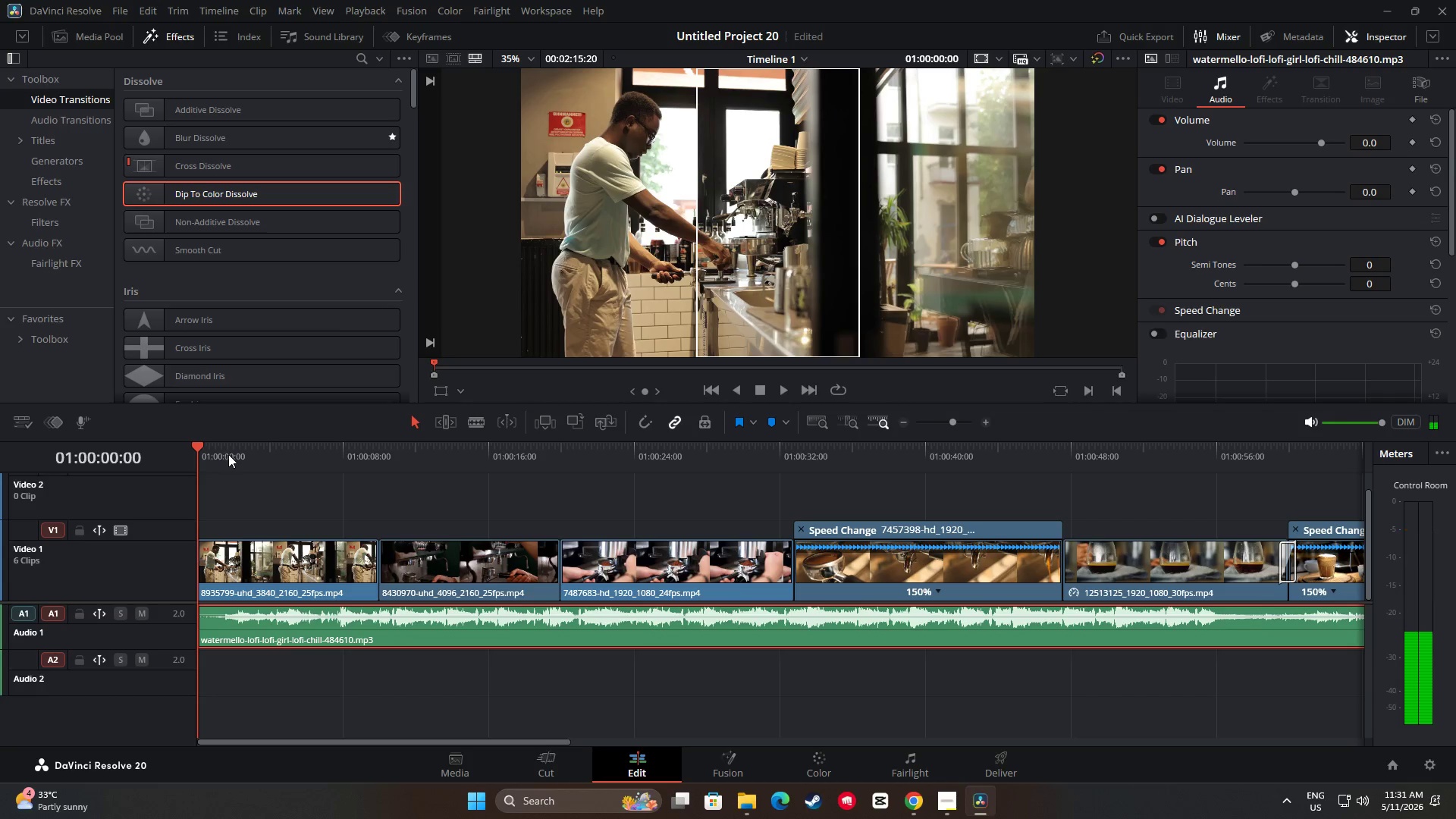 
key(Space)
 